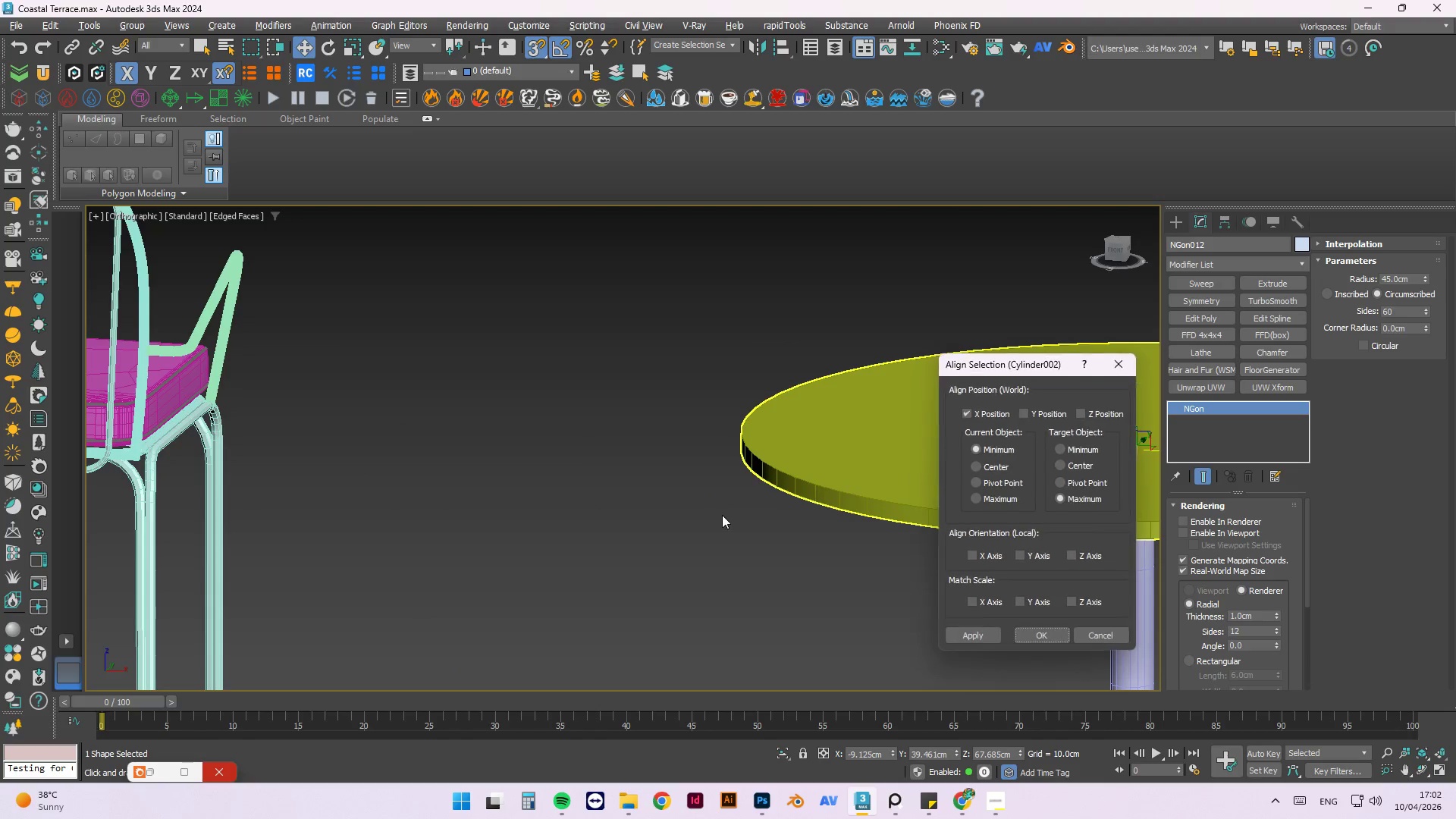 
scroll: coordinate [720, 509], scroll_direction: down, amount: 1.0
 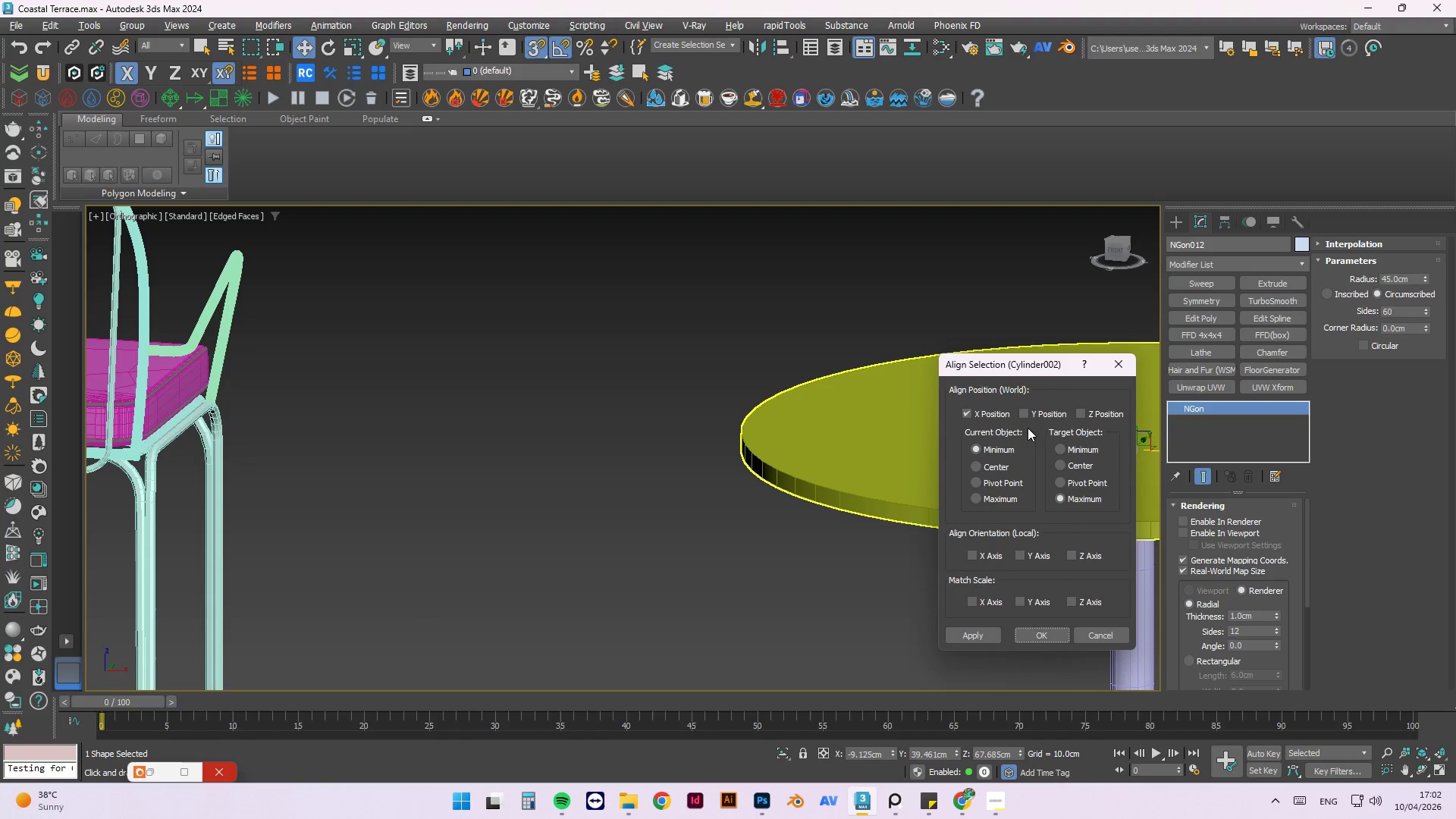 
left_click([1025, 419])
 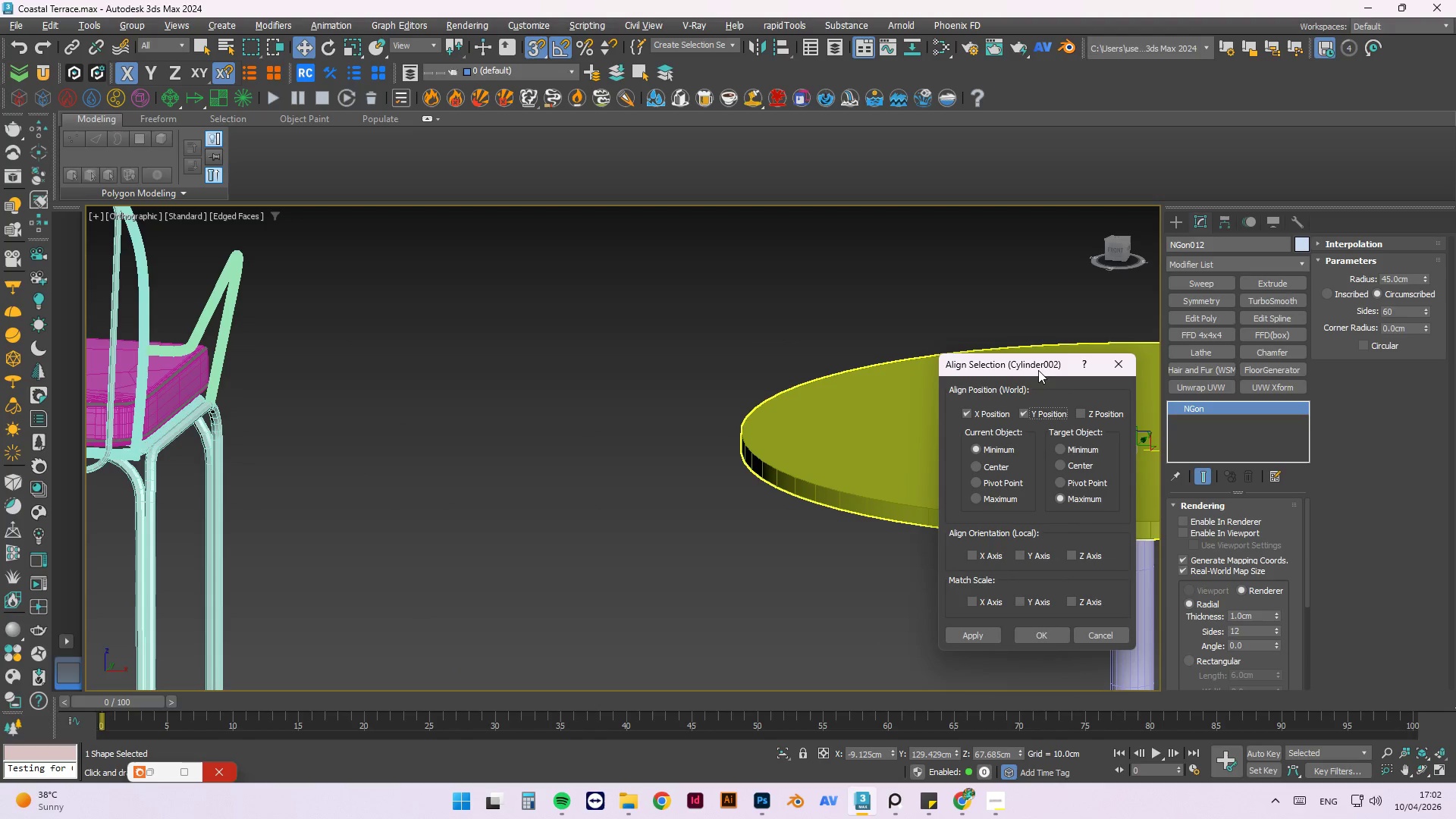 
left_click_drag(start_coordinate=[1035, 370], to_coordinate=[644, 375])
 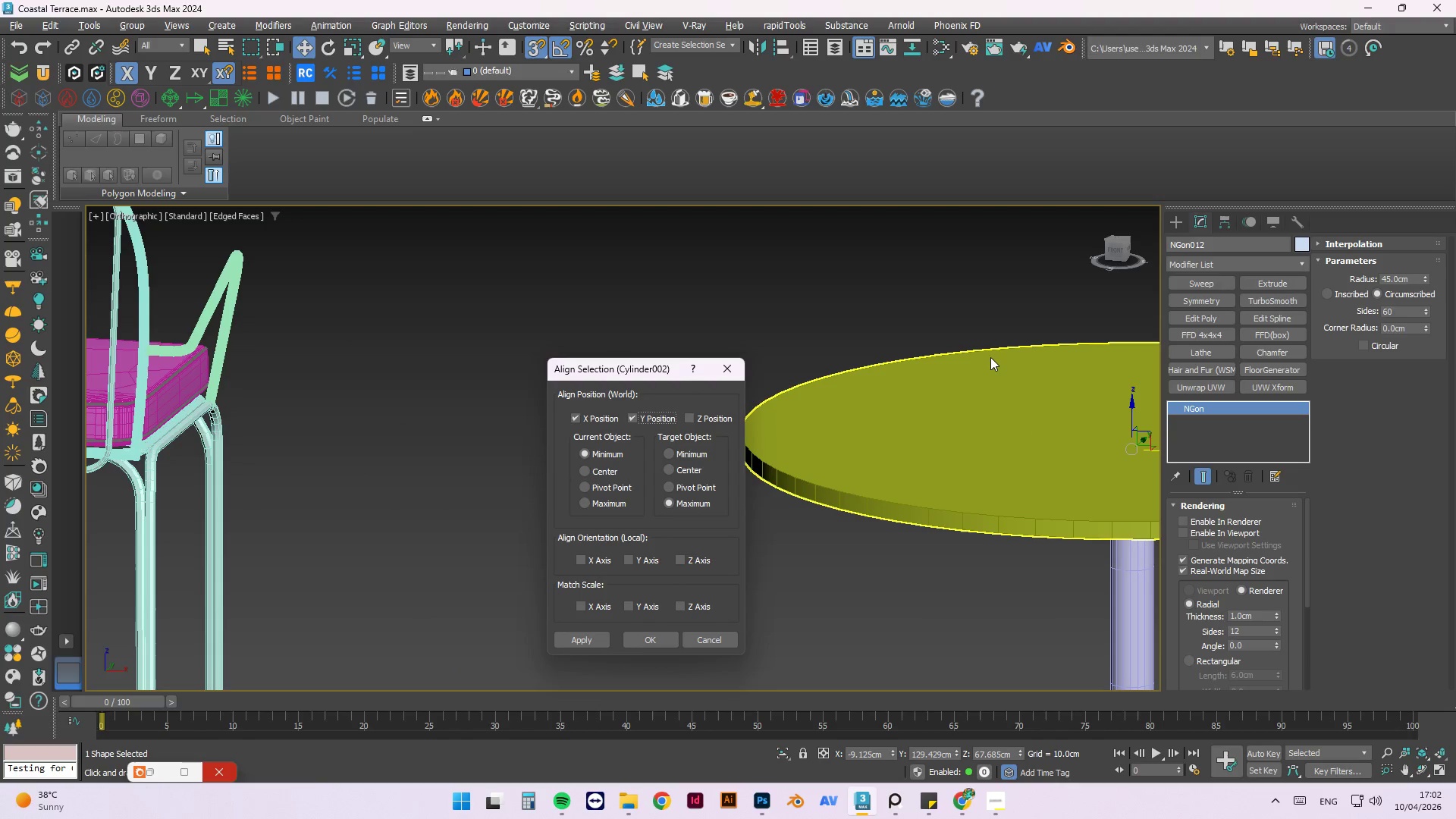 
scroll: coordinate [987, 360], scroll_direction: down, amount: 2.0
 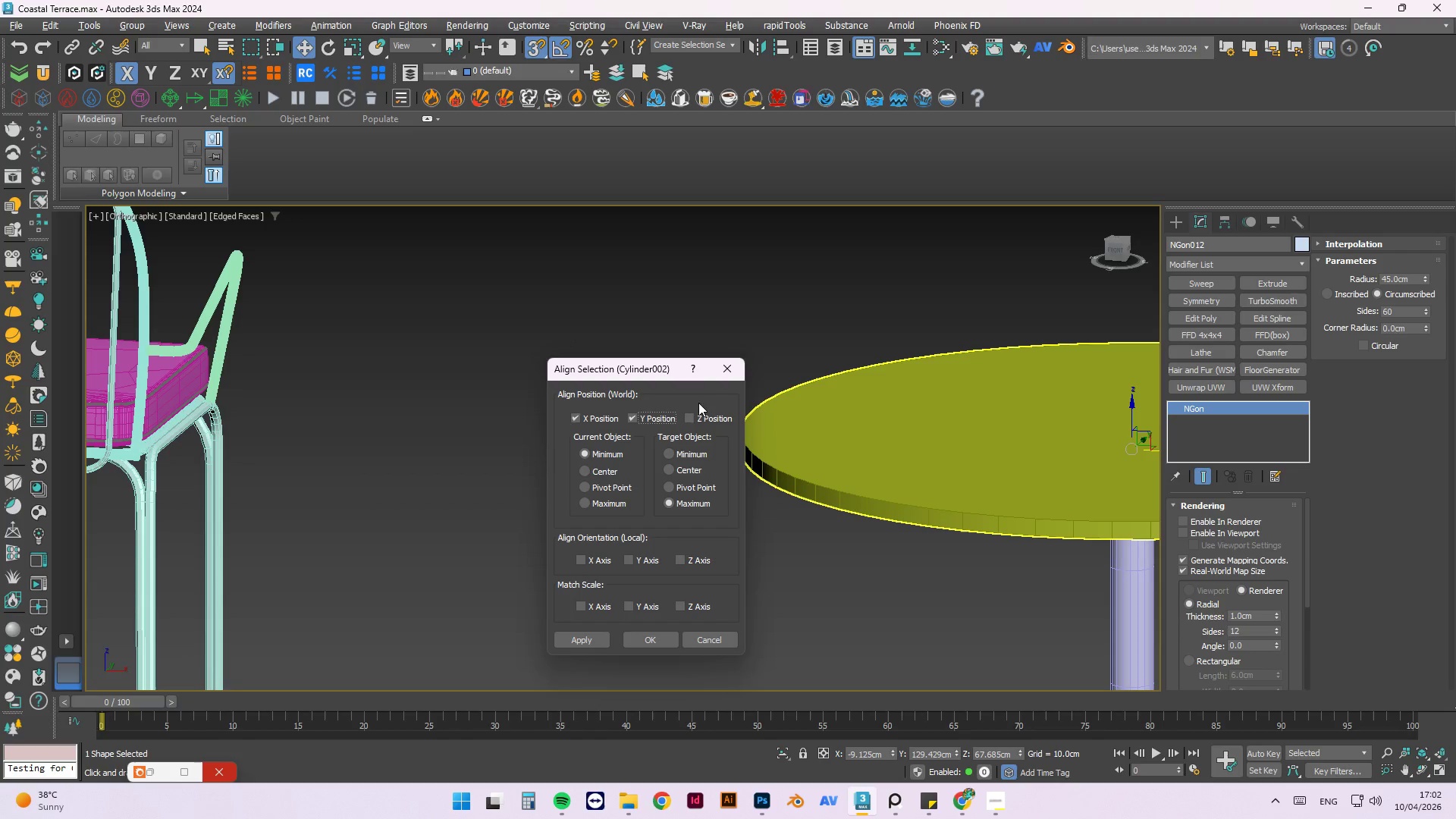 
left_click([687, 419])
 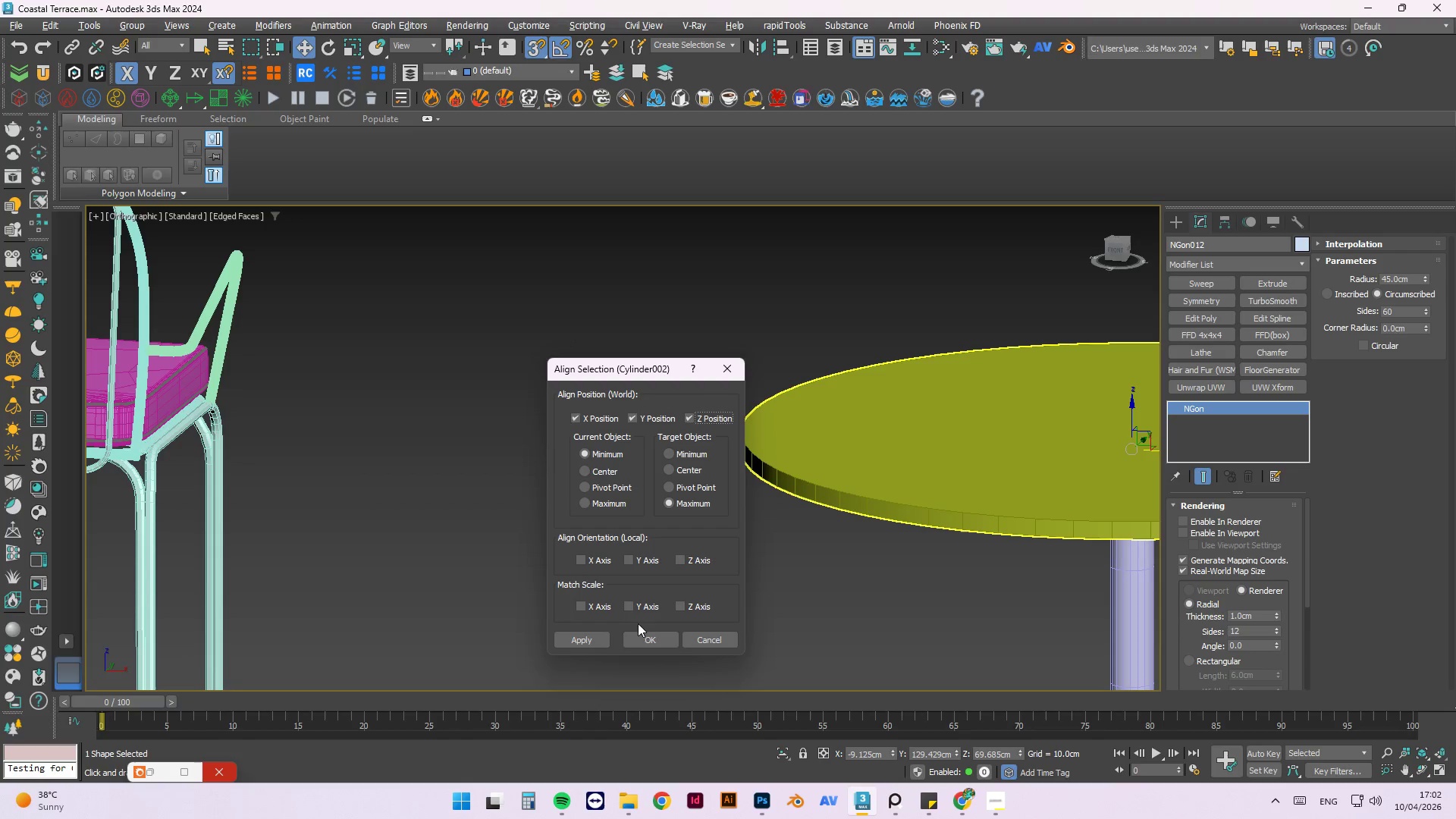 
left_click([642, 635])
 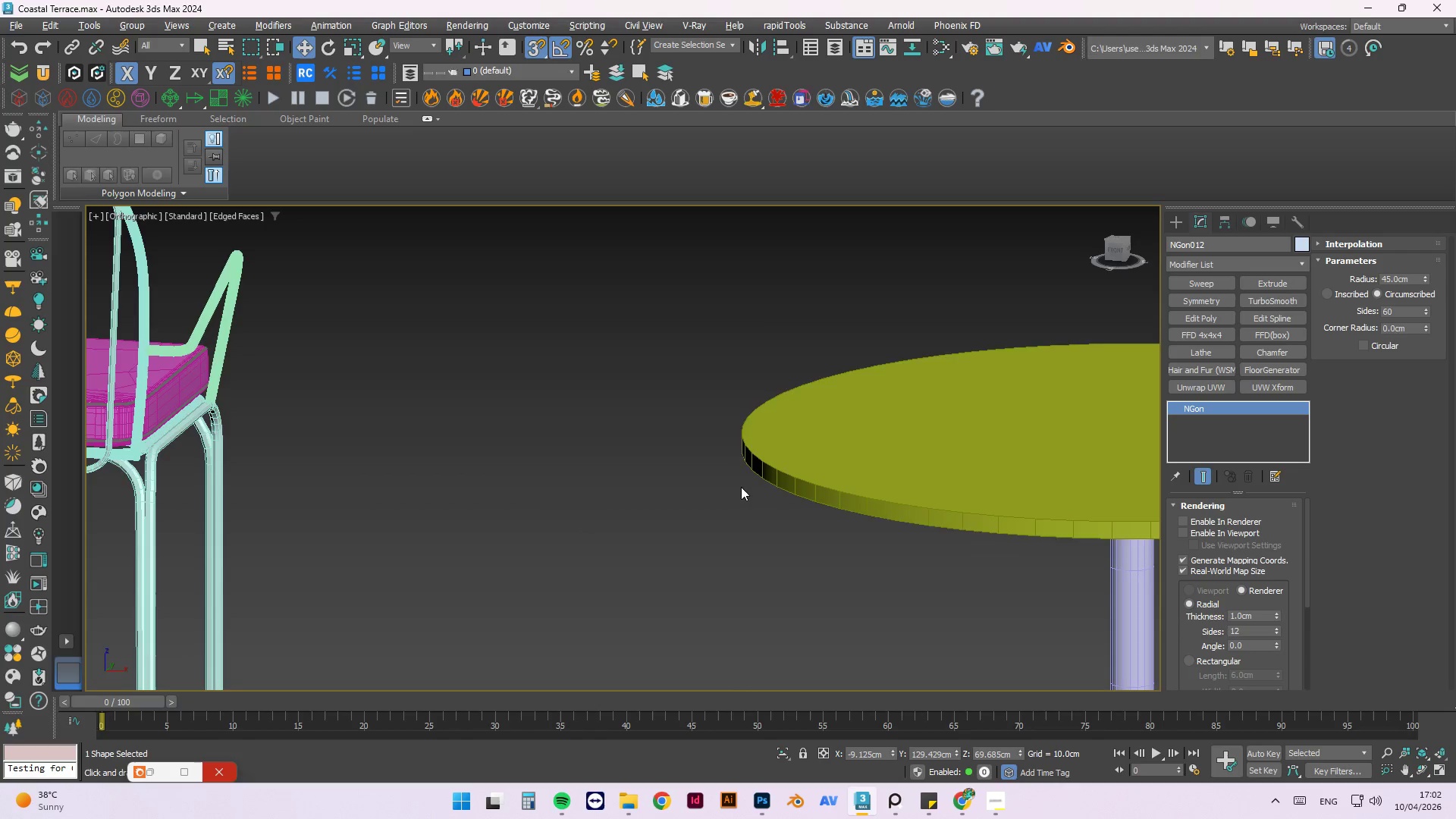 
scroll: coordinate [798, 397], scroll_direction: down, amount: 5.0
 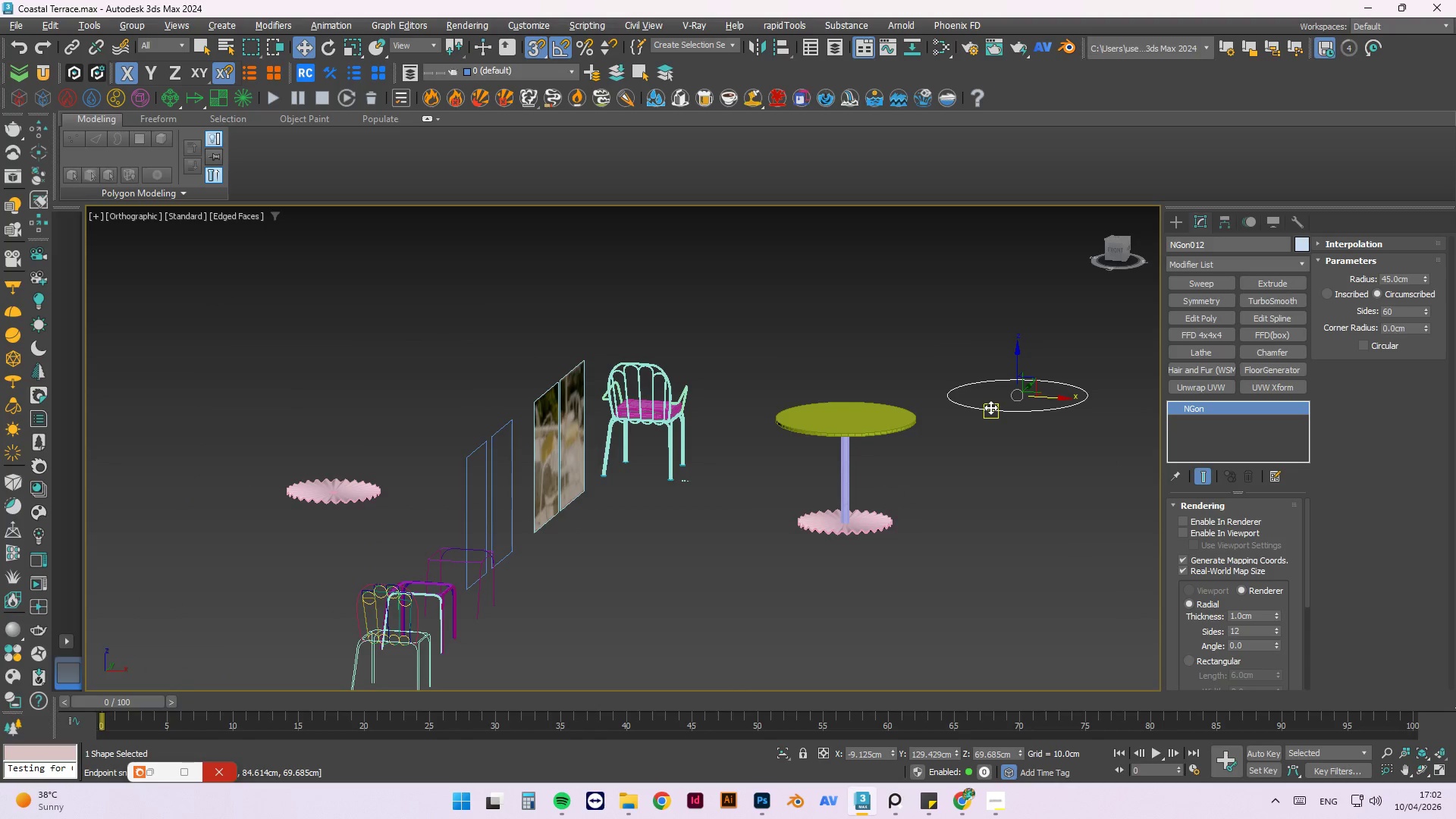 
key(T)
 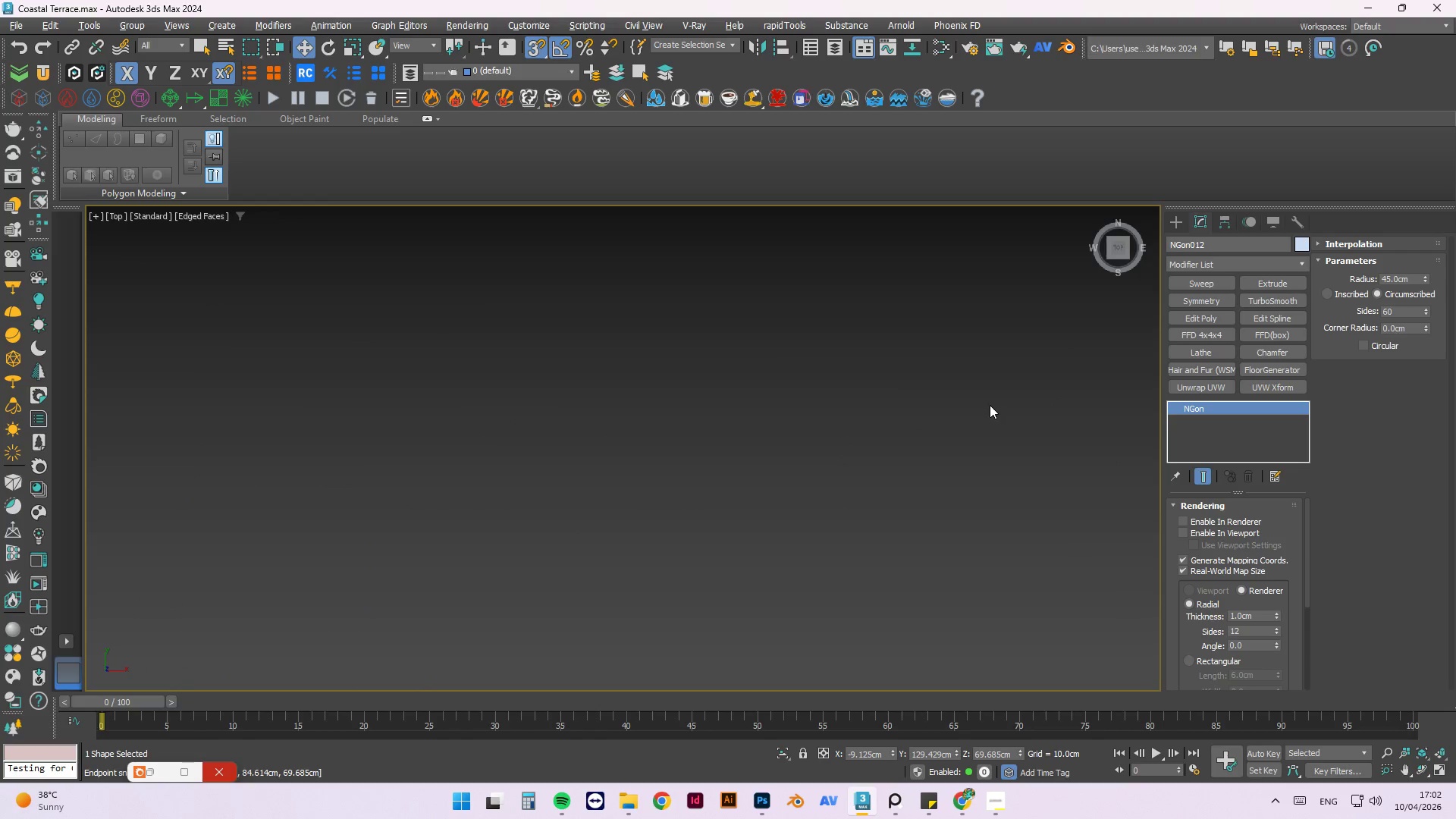 
left_click([832, 360])
 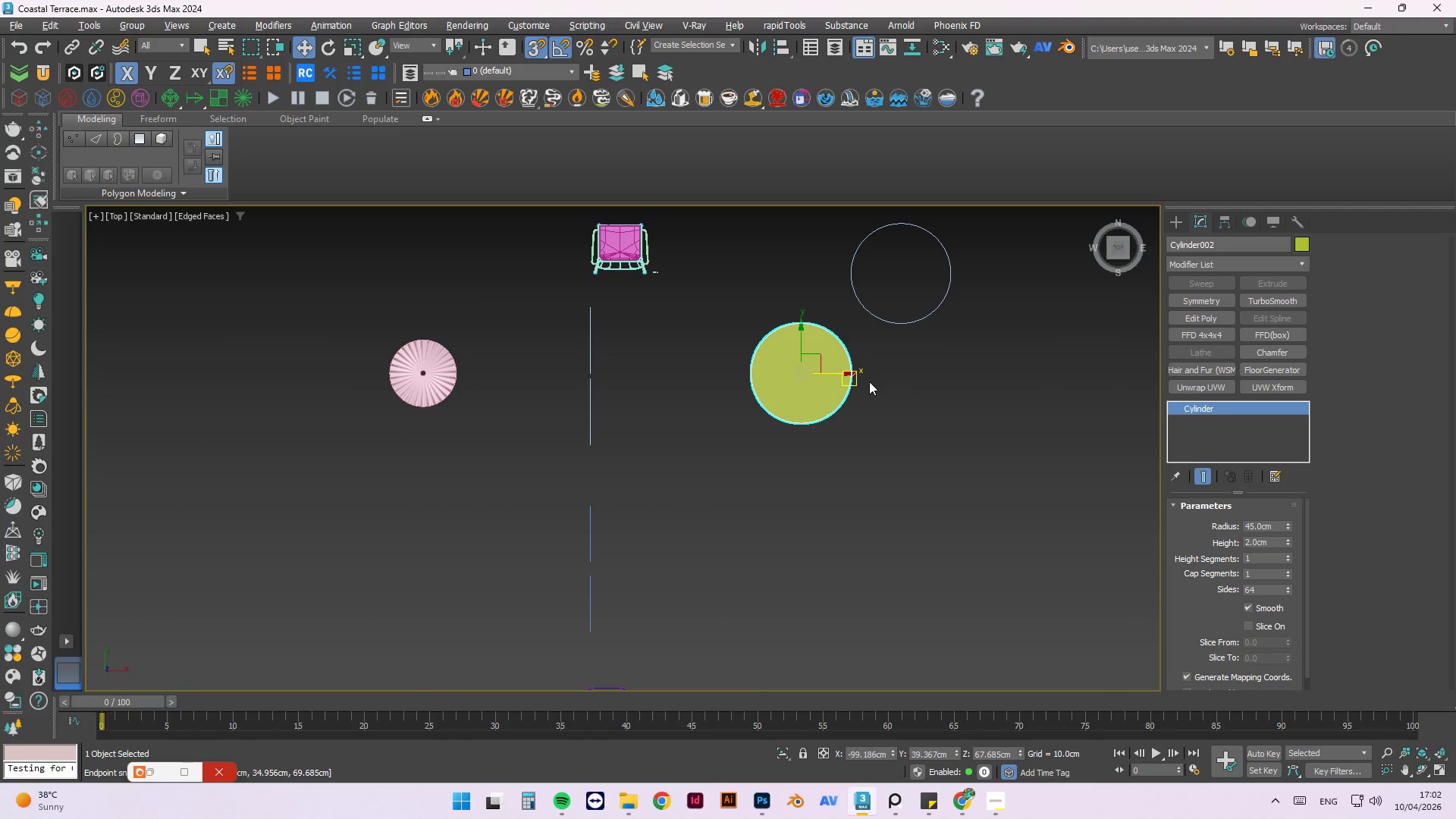 
scroll: coordinate [826, 364], scroll_direction: down, amount: 11.0
 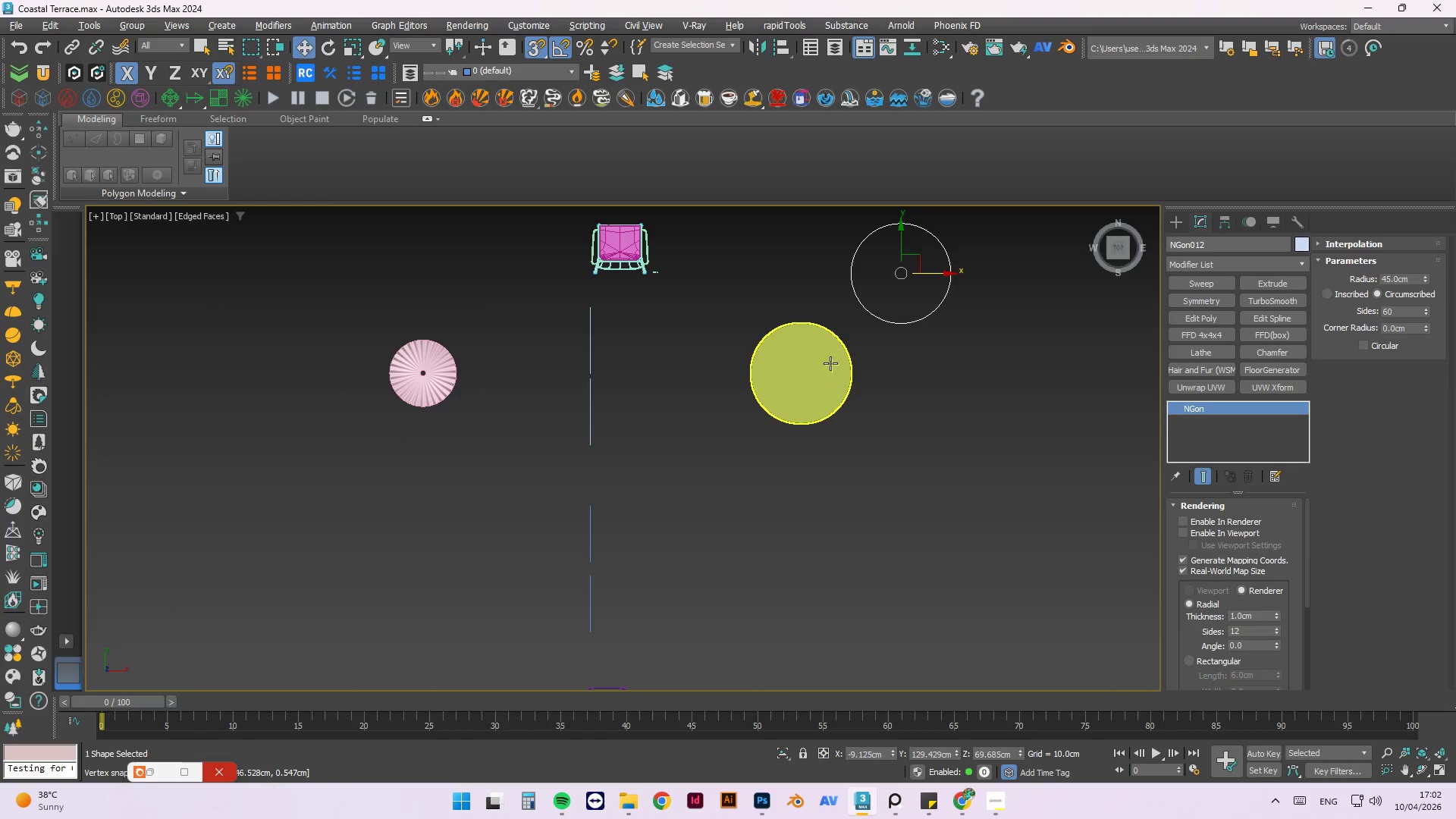 
key(Alt+Y)
 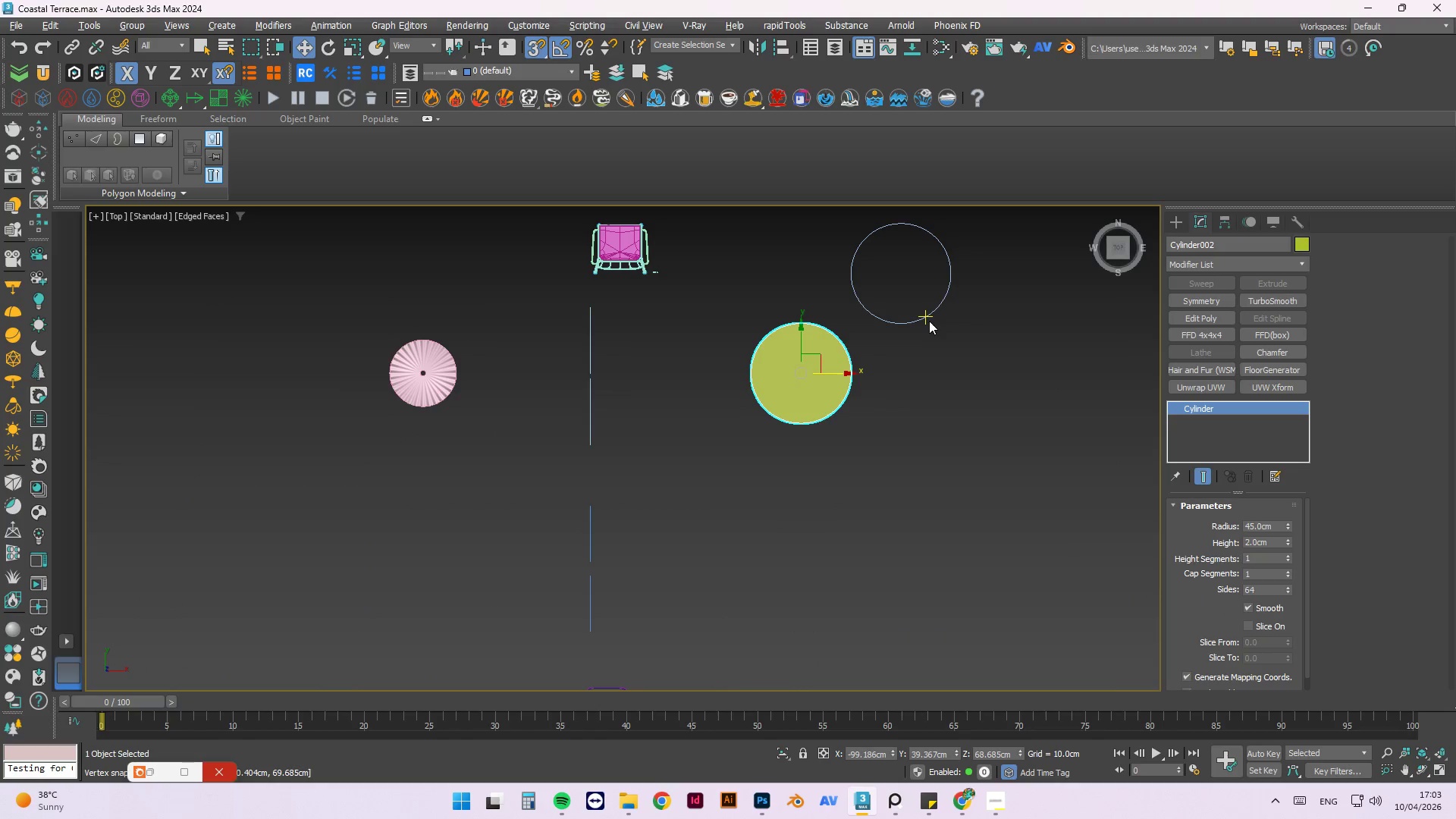 
left_click([926, 315])
 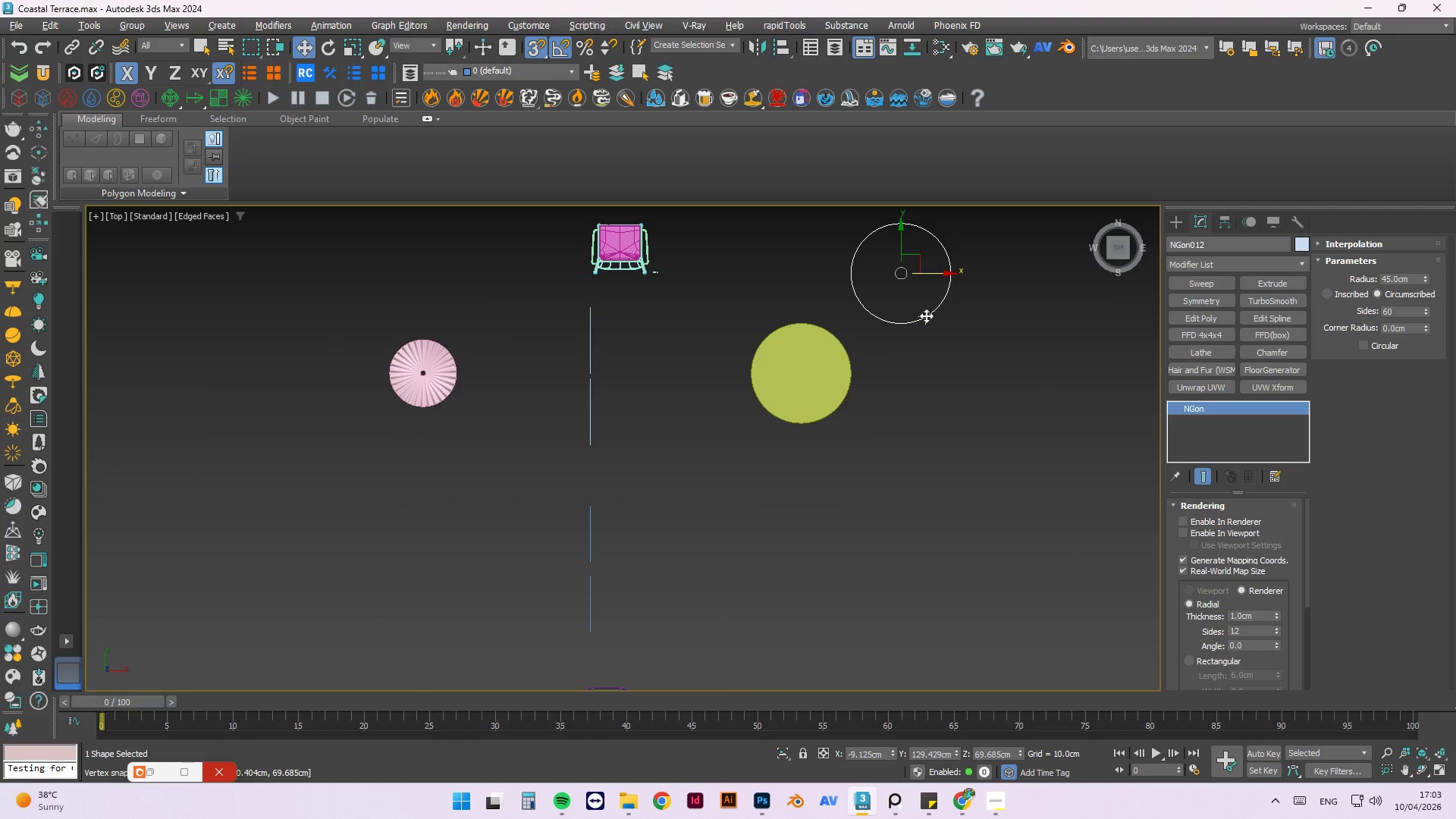 
key(Alt+Y)
 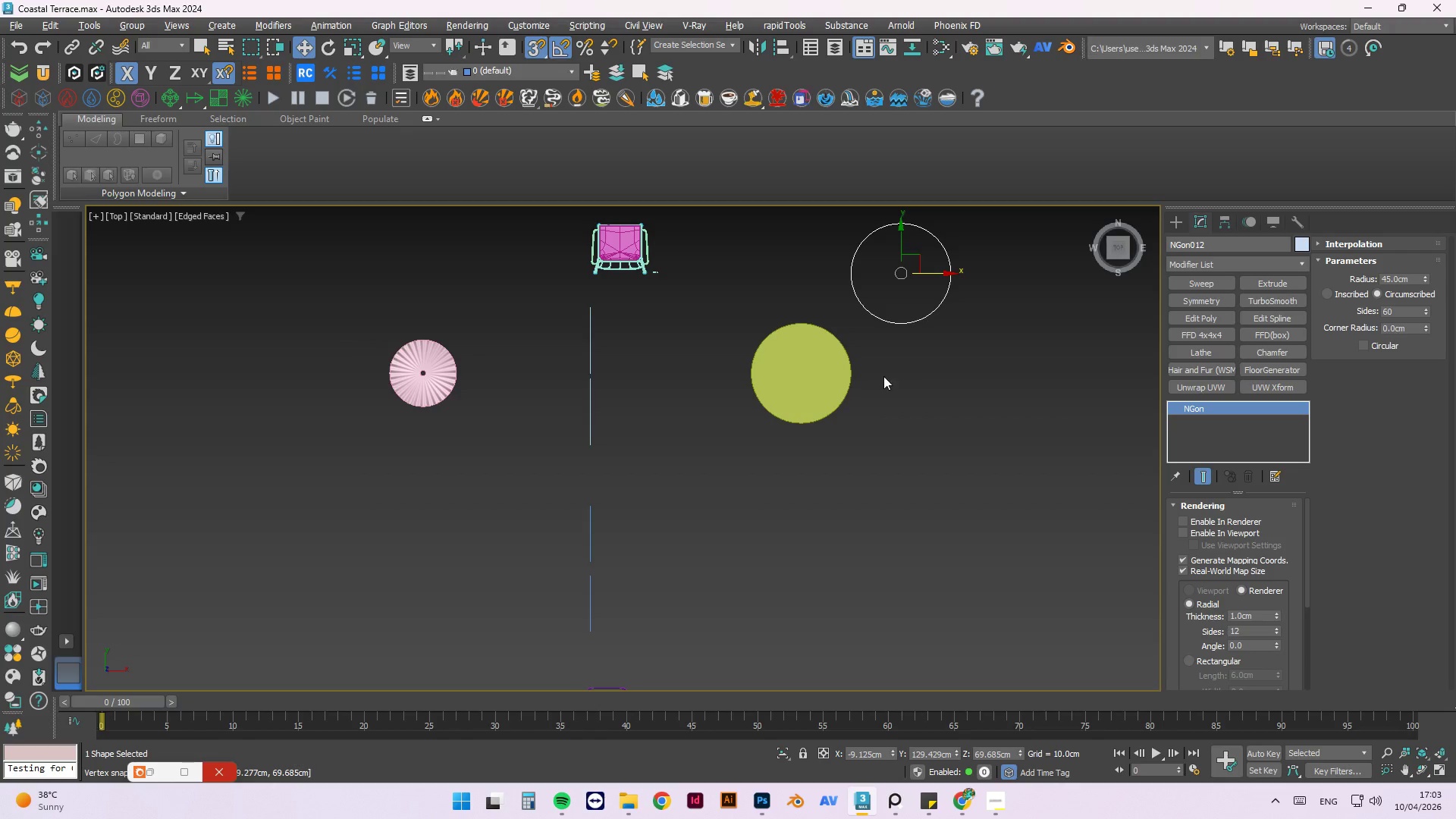 
key(Alt+A)
 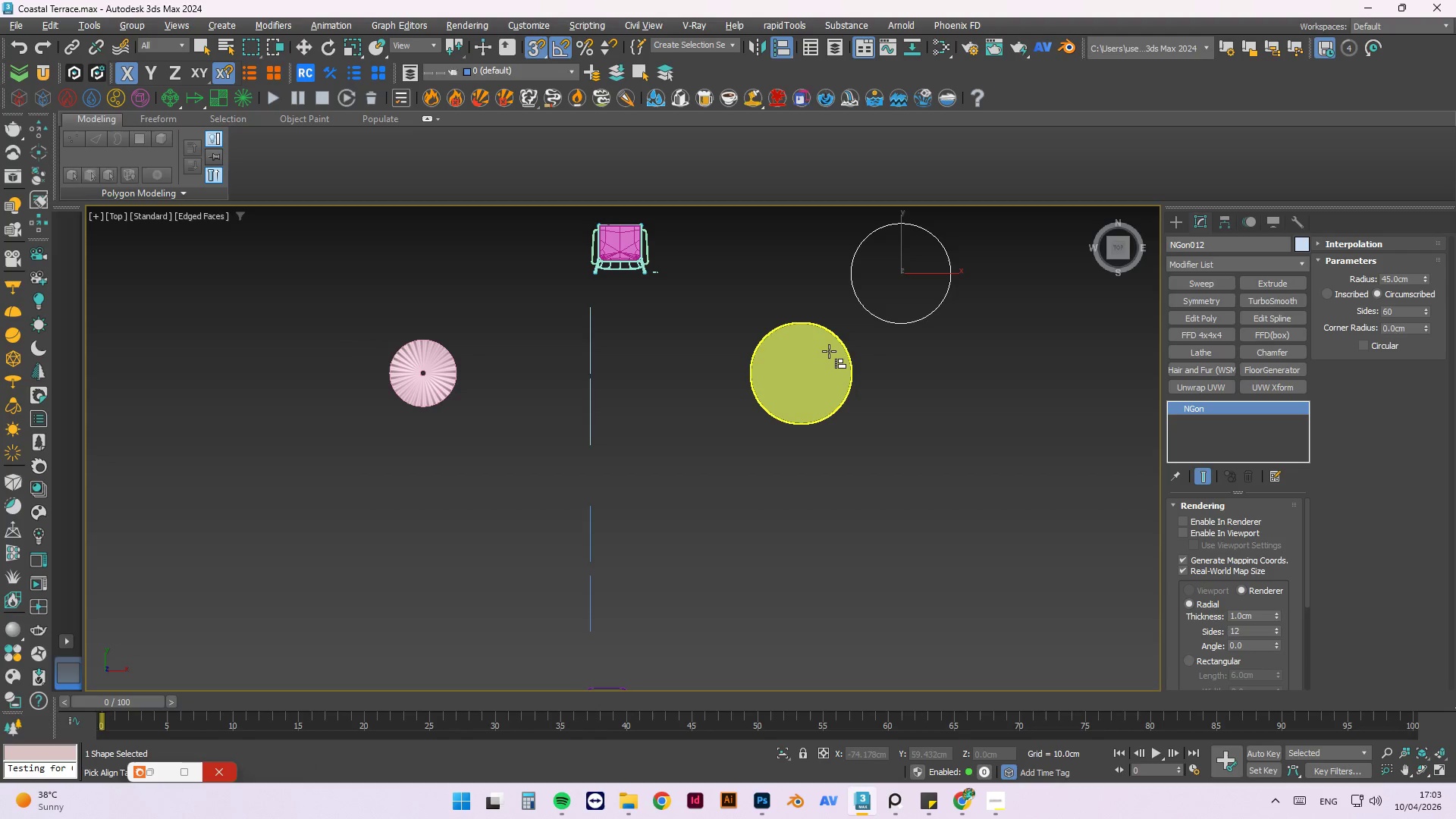 
left_click([829, 351])
 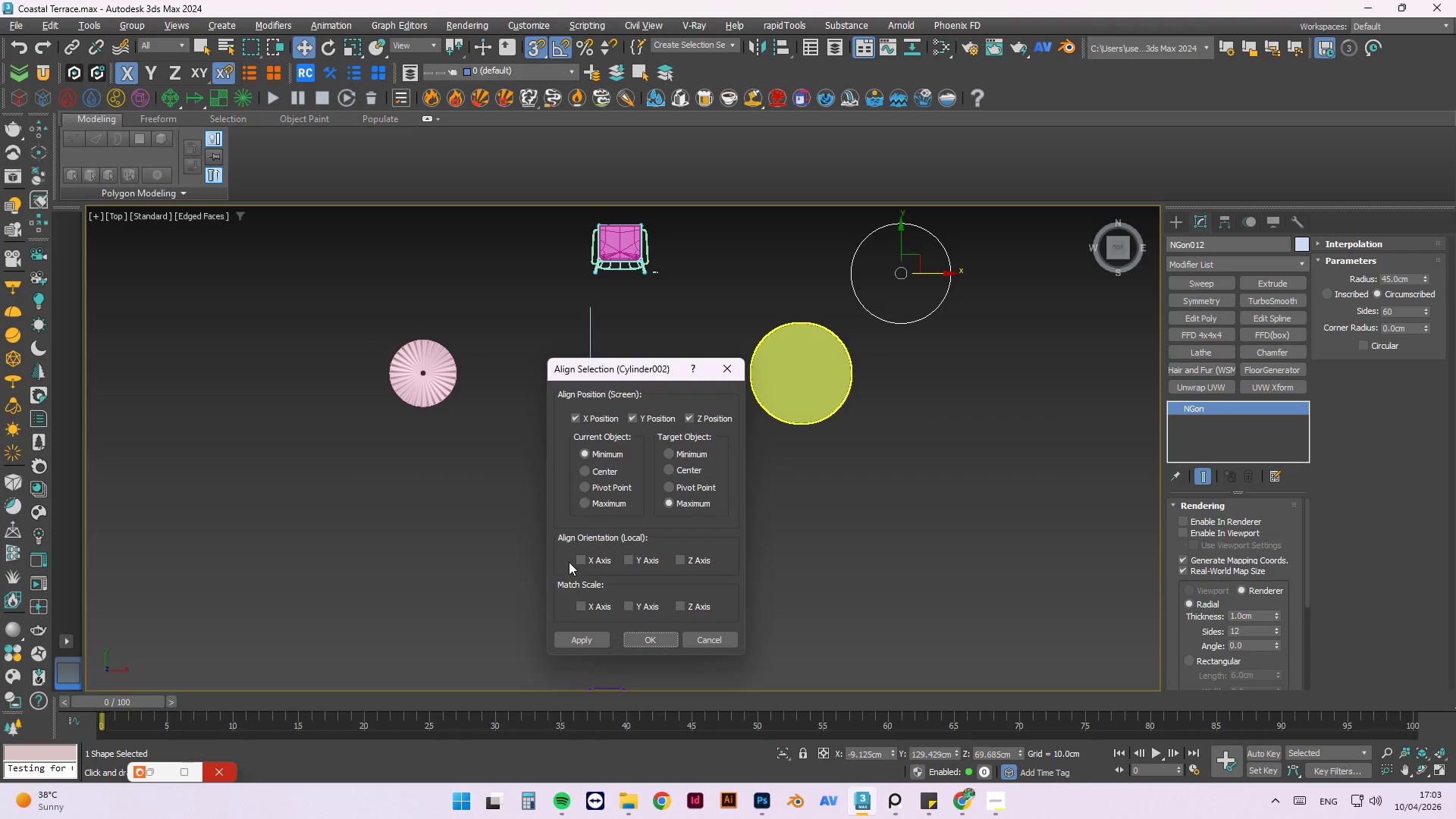 
left_click([629, 559])
 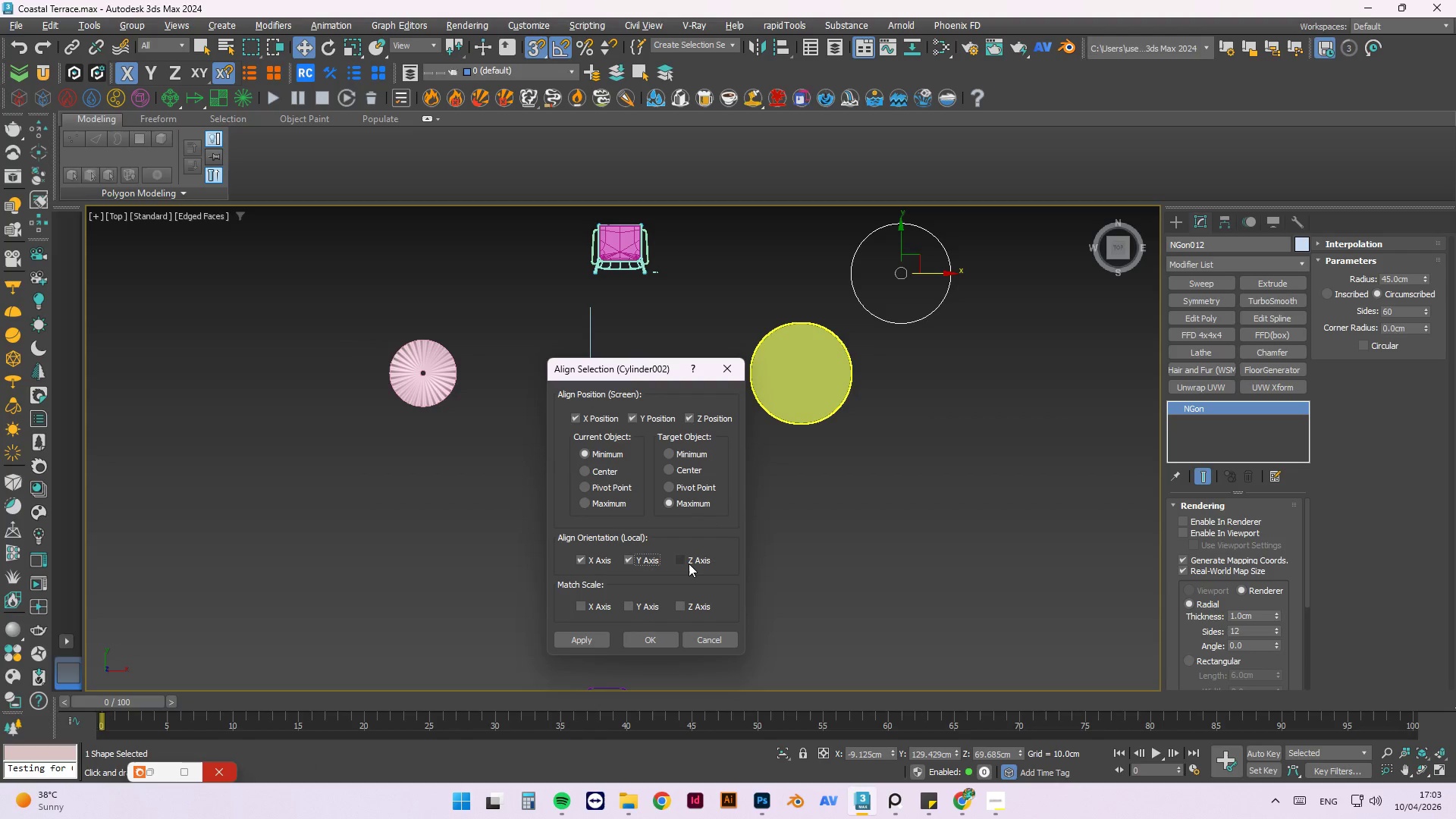 
left_click([689, 563])
 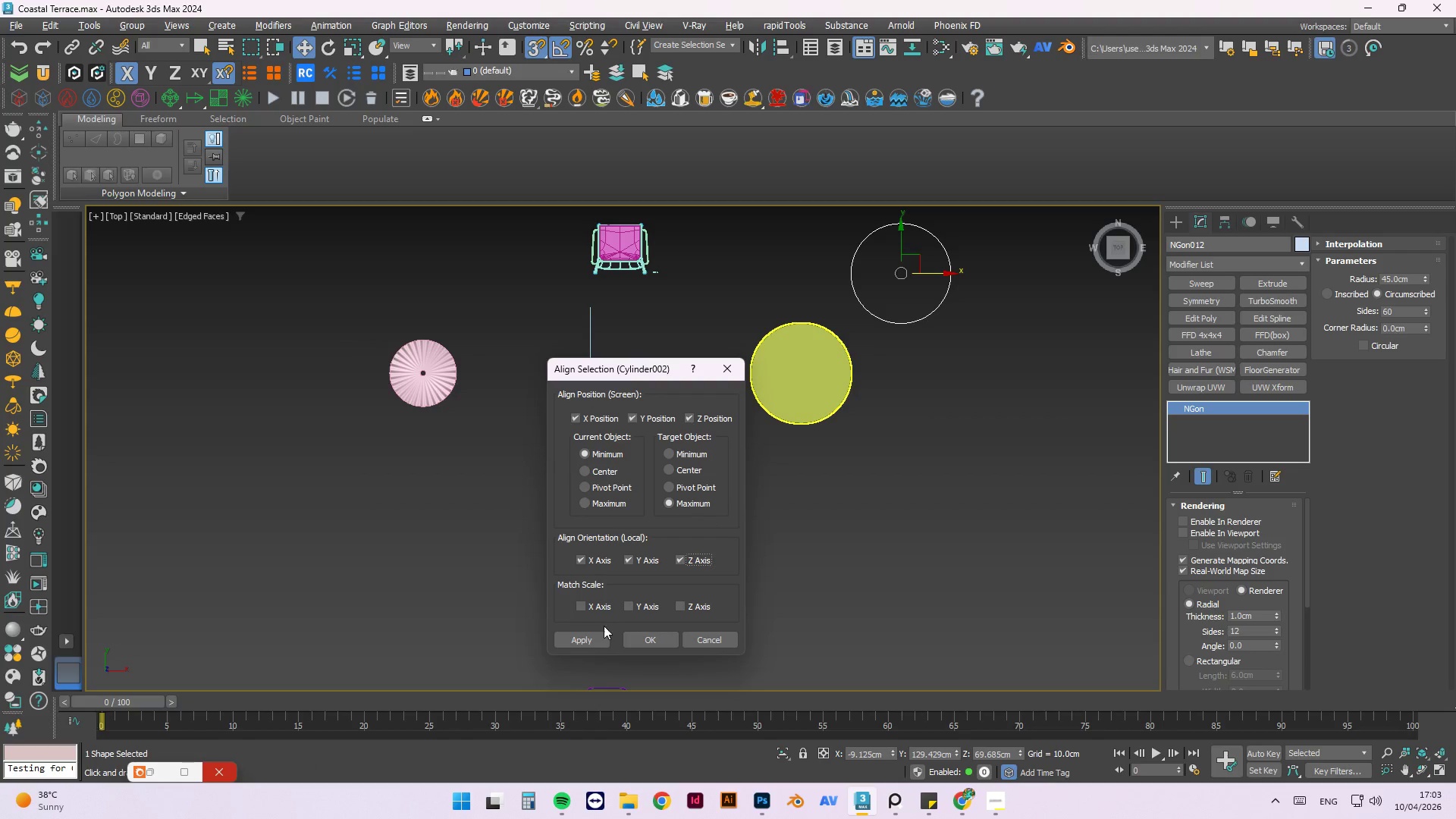 
left_click([589, 639])
 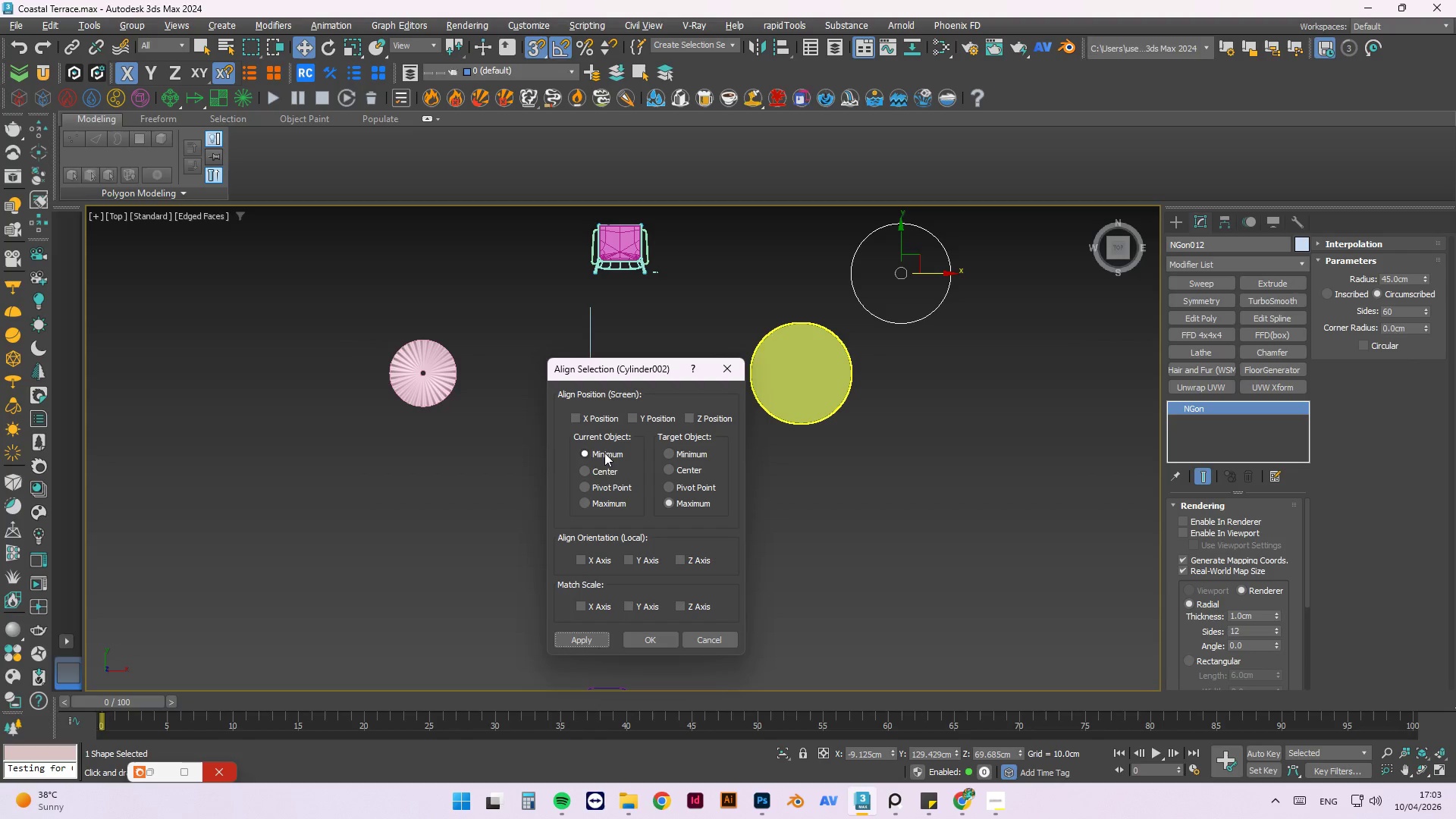 
left_click([642, 420])
 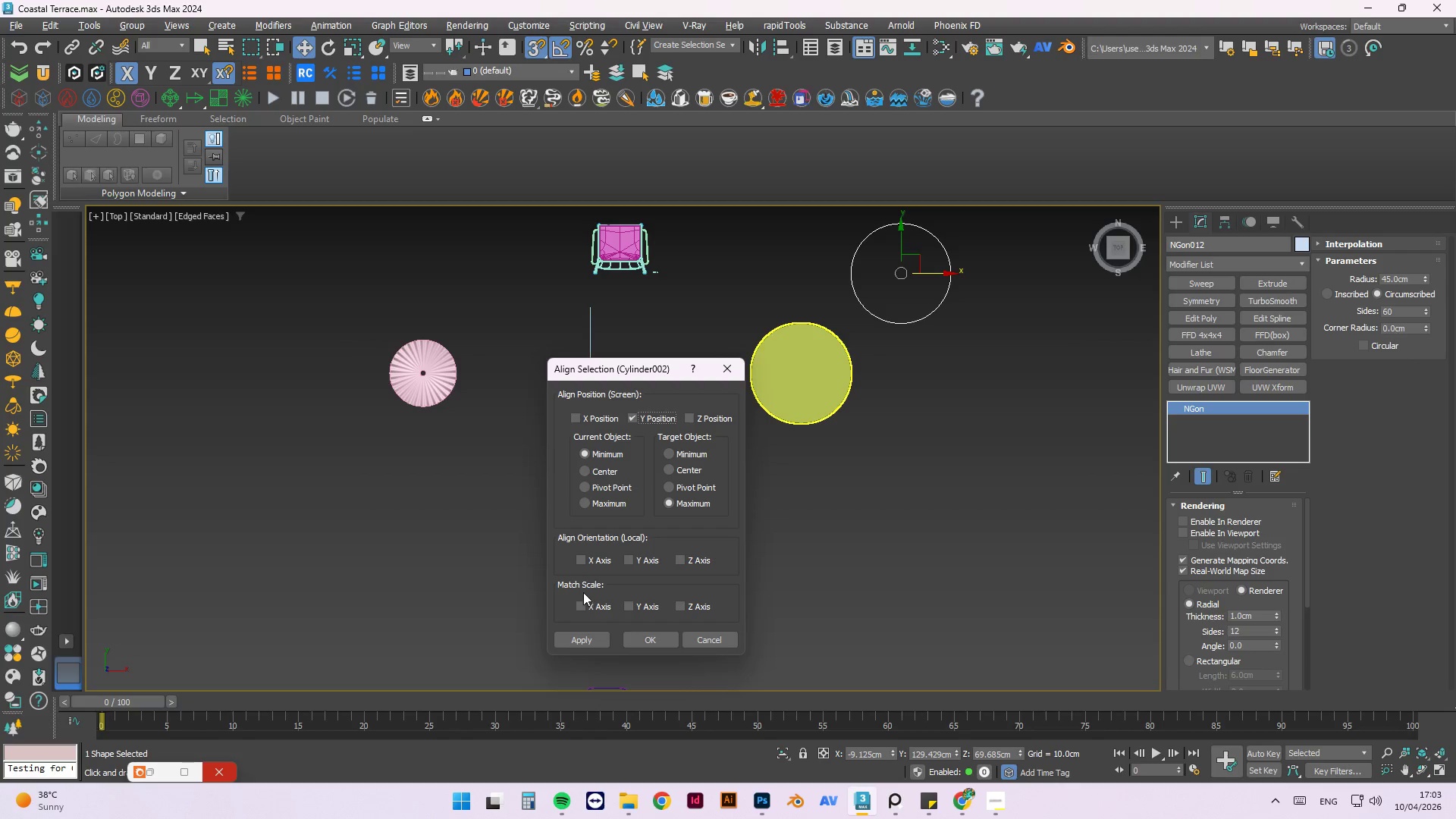 
left_click([583, 639])
 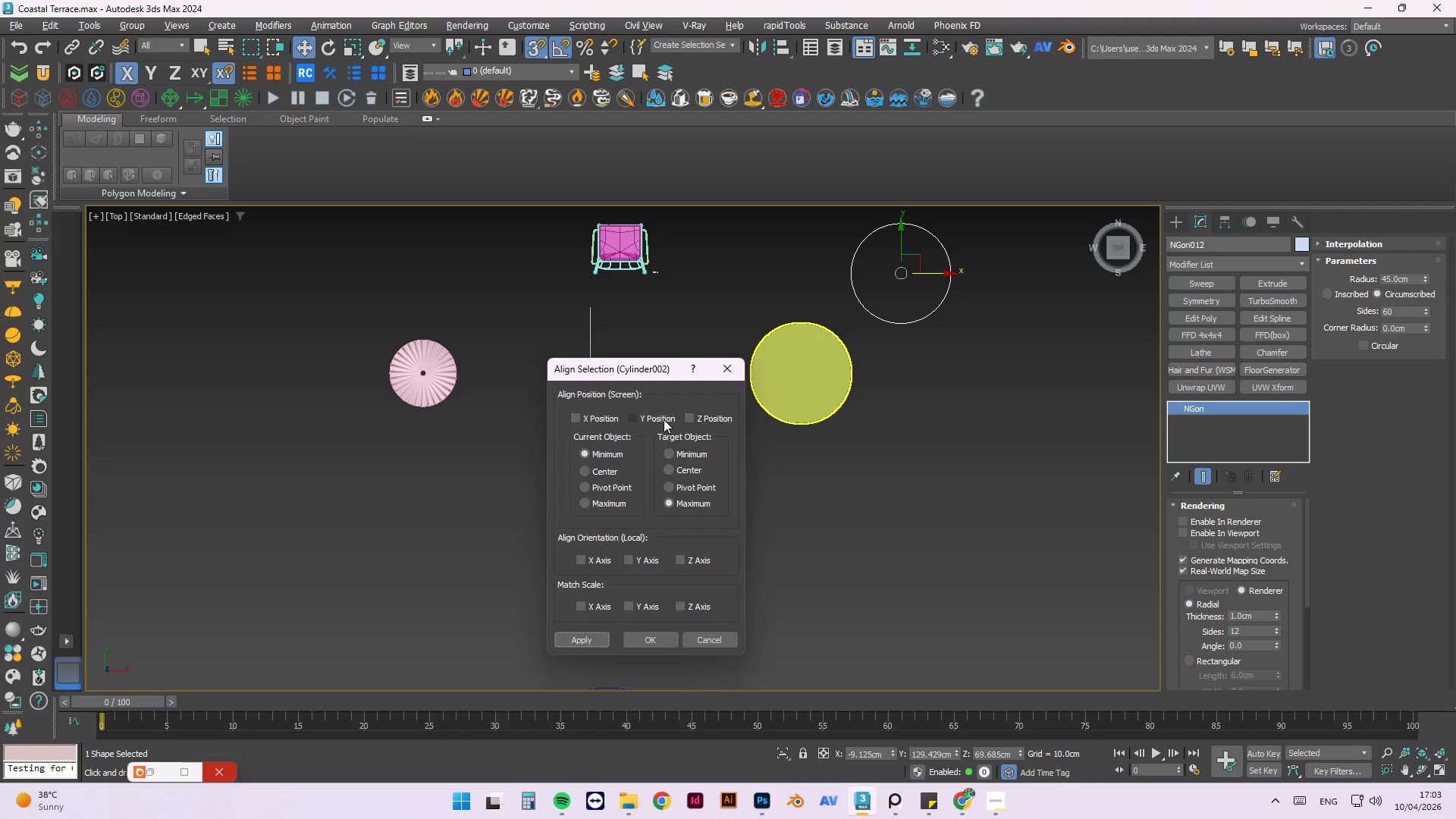 
left_click_drag(start_coordinate=[689, 419], to_coordinate=[694, 419])
 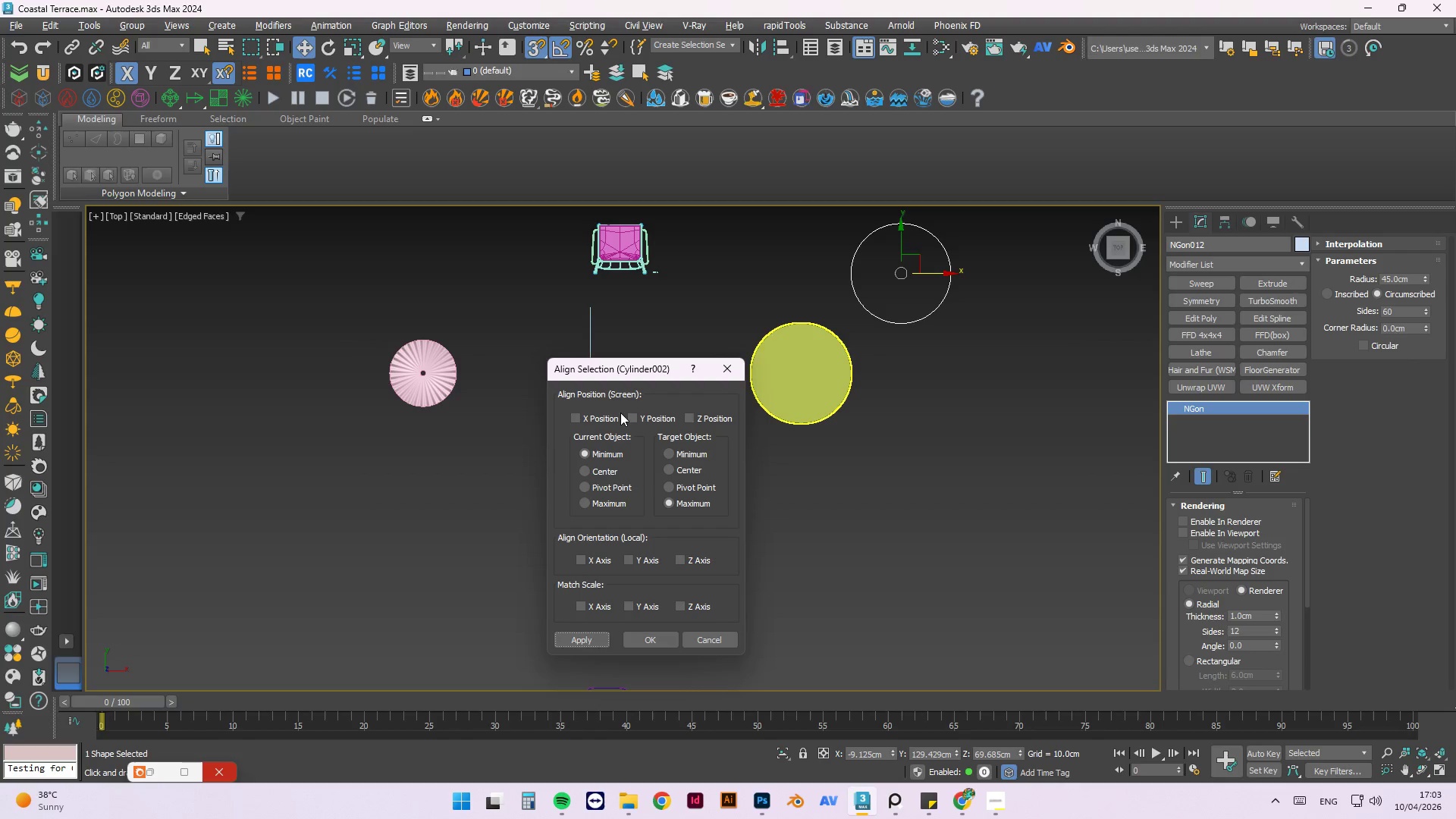 
left_click([592, 420])
 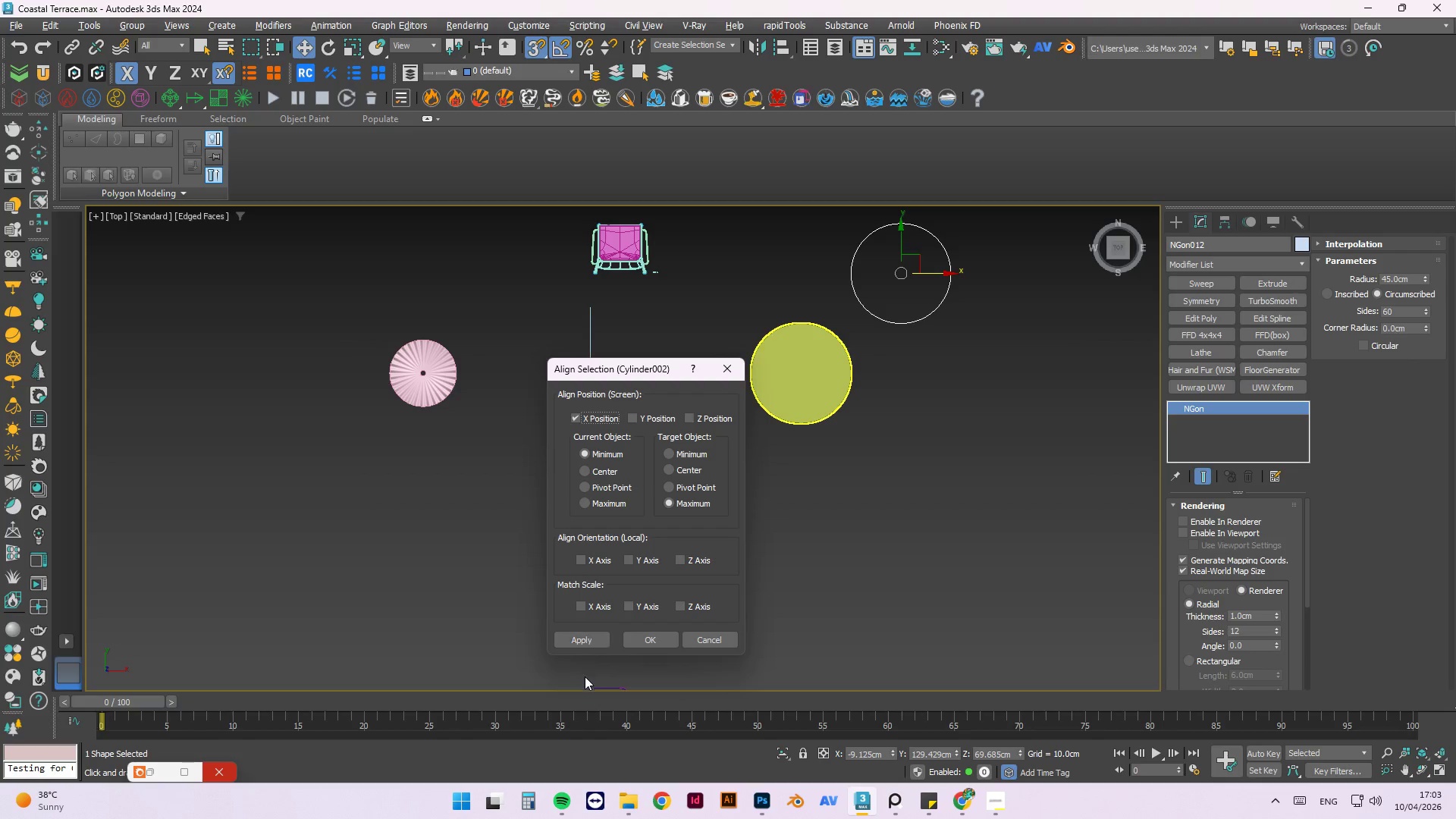 
left_click([583, 640])
 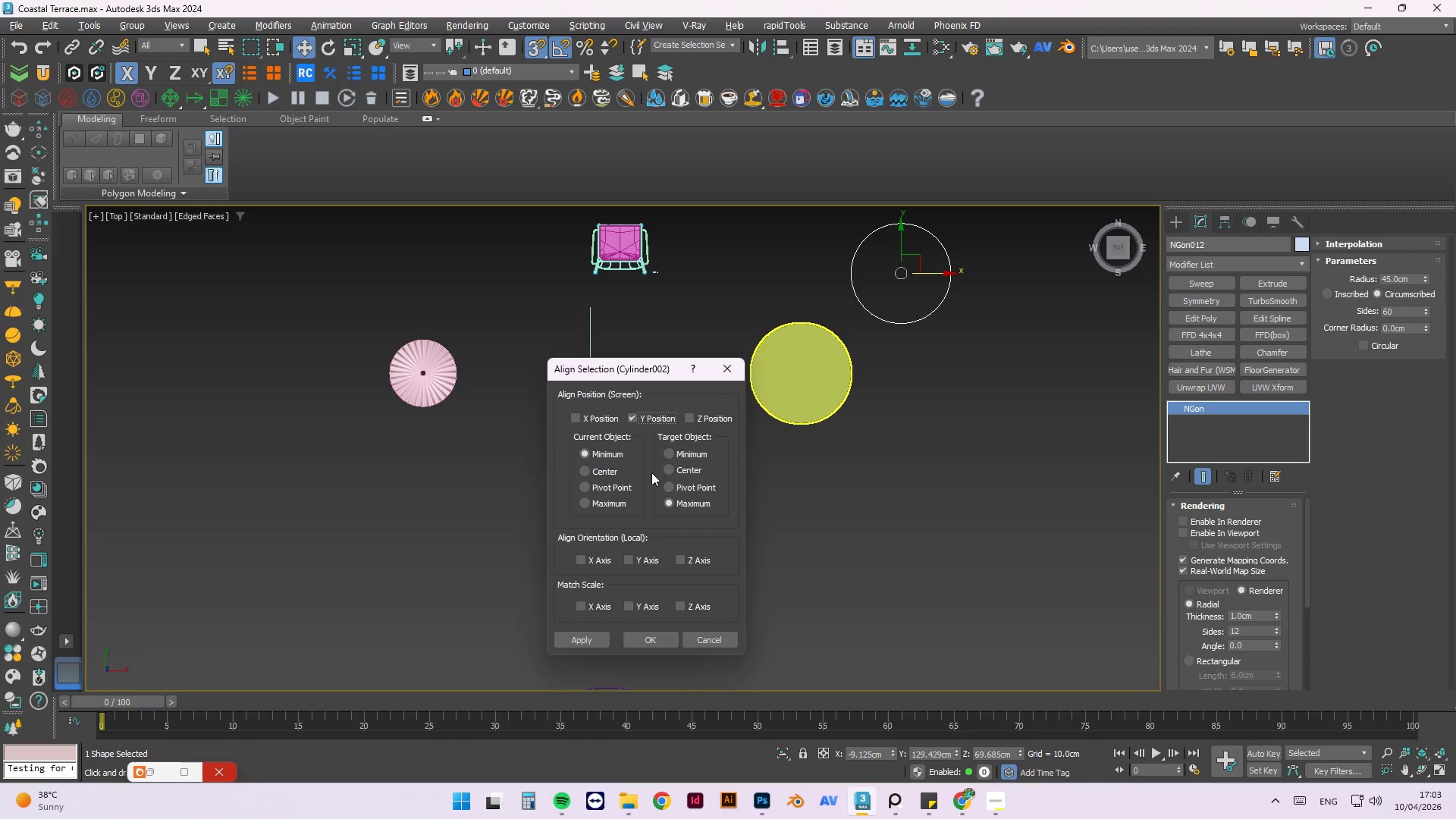 
left_click([669, 467])
 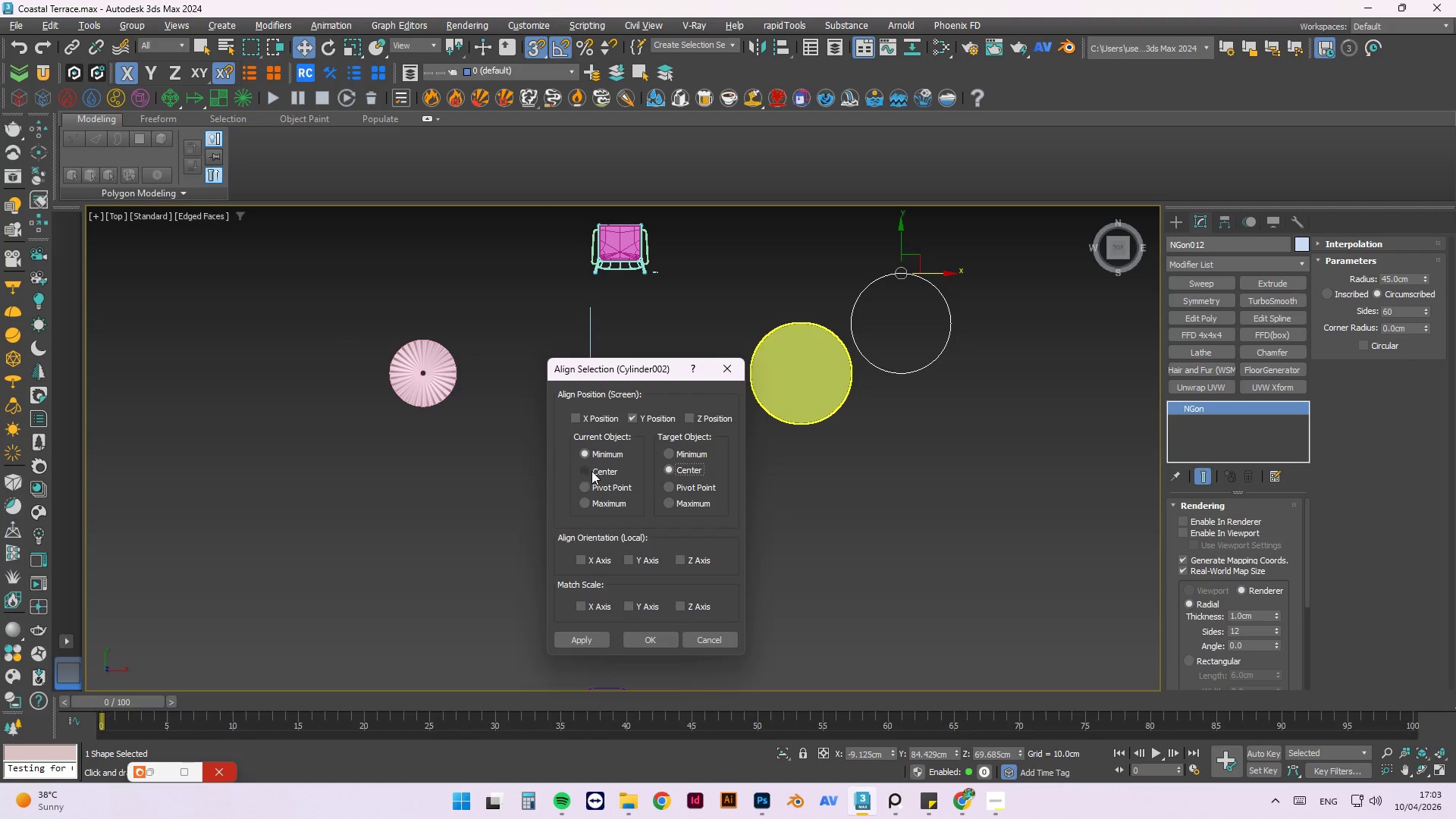 
left_click([592, 471])
 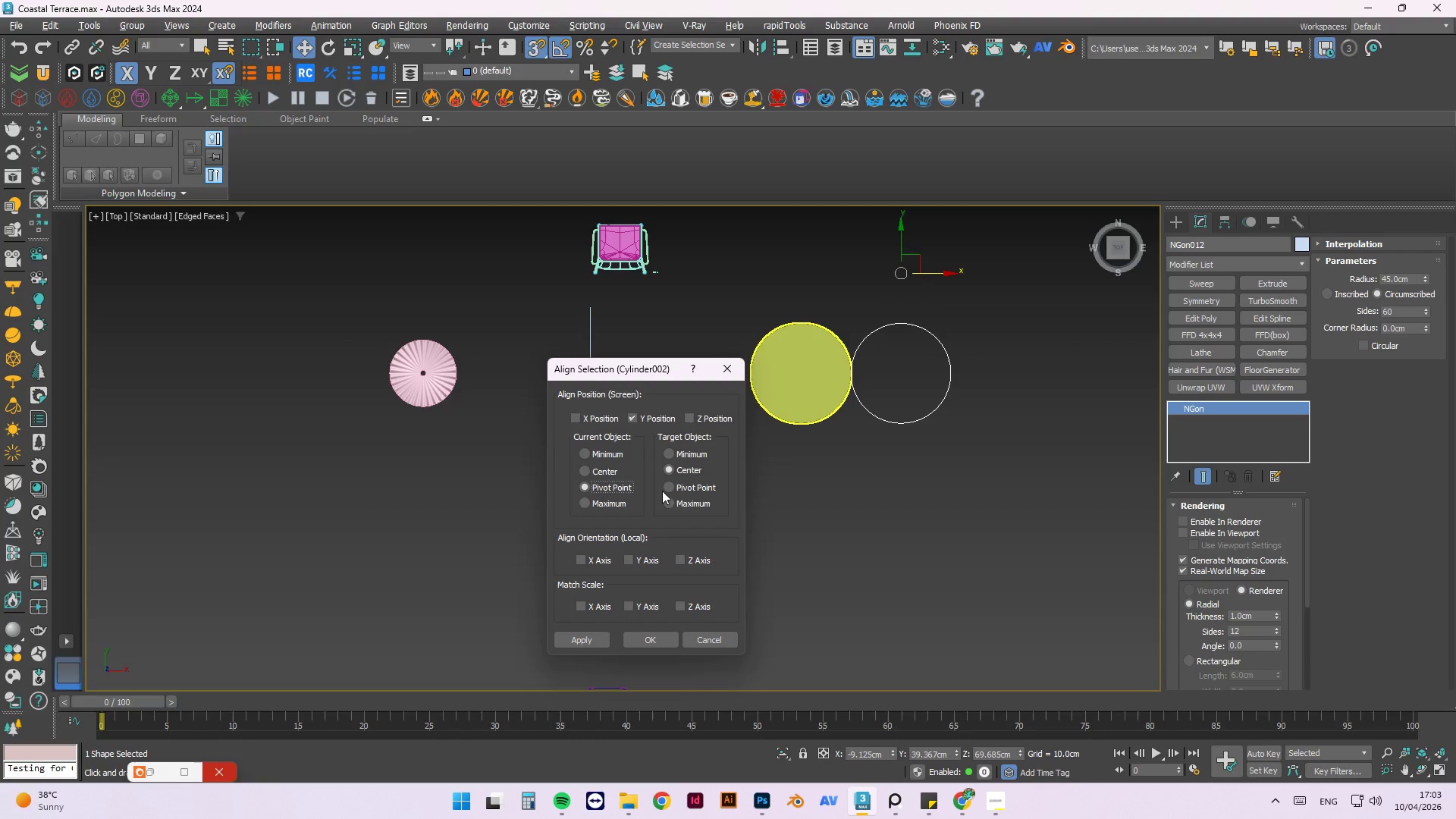 
double_click([682, 486])
 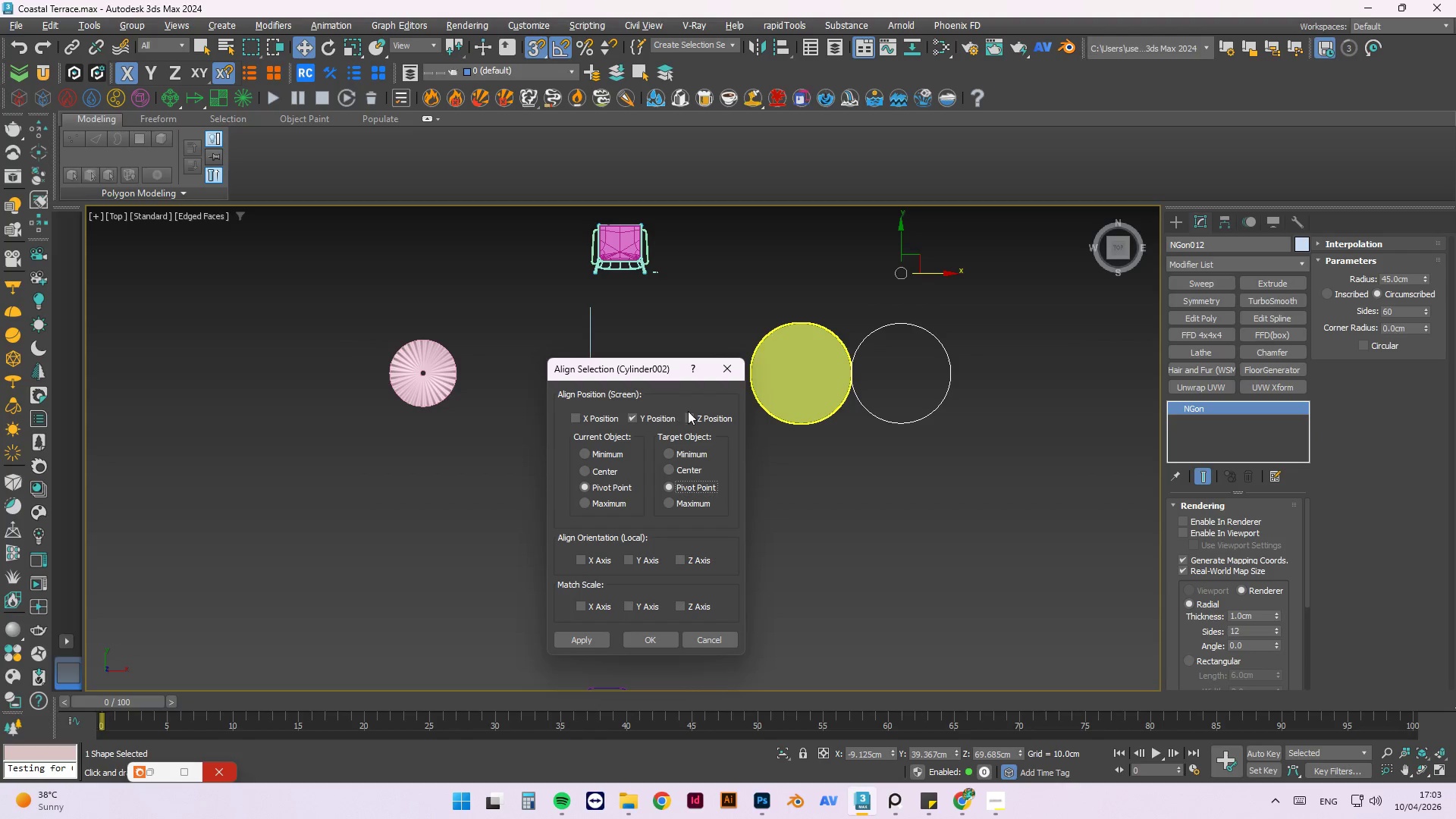 
double_click([687, 417])
 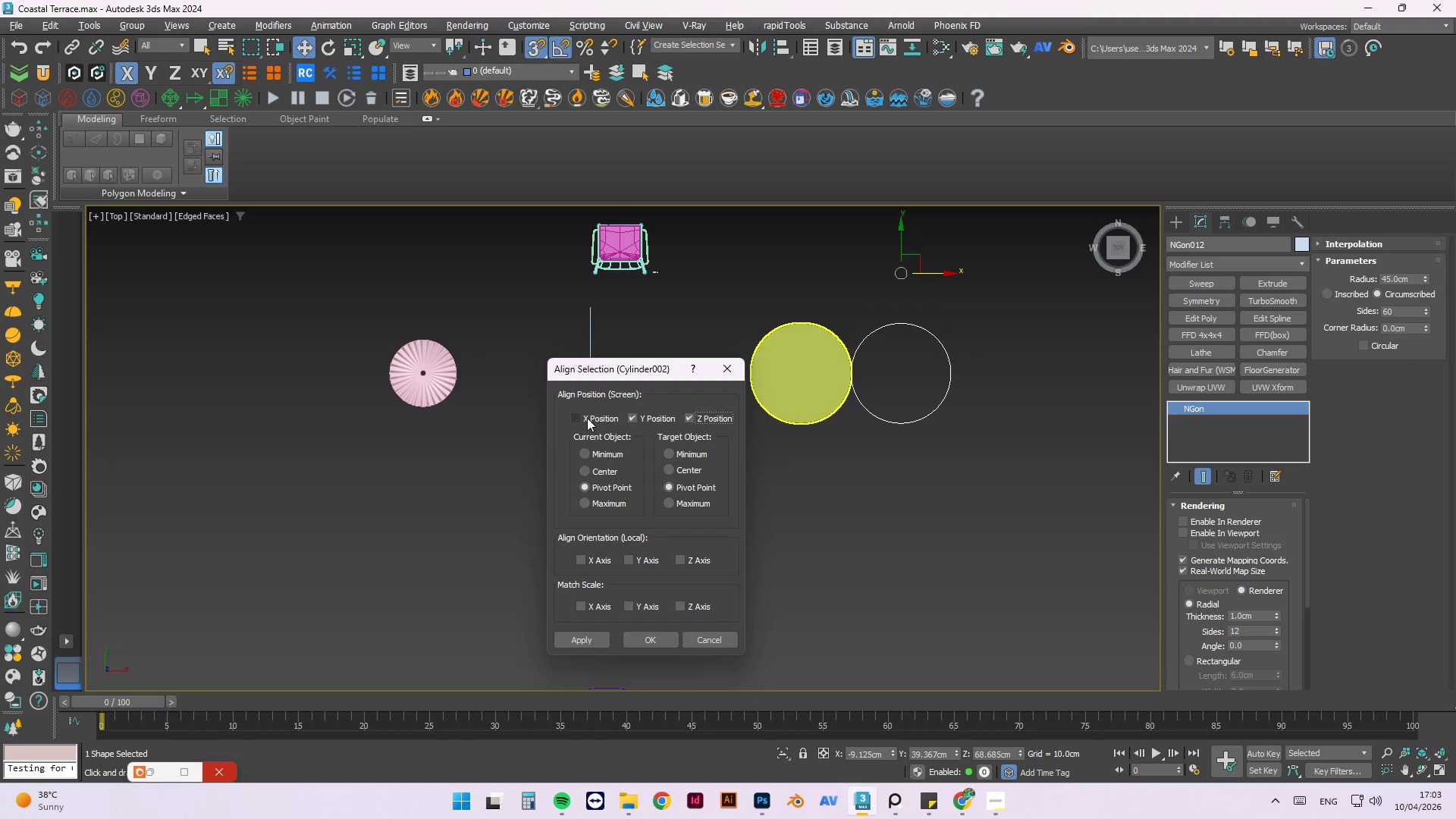 
left_click([573, 419])
 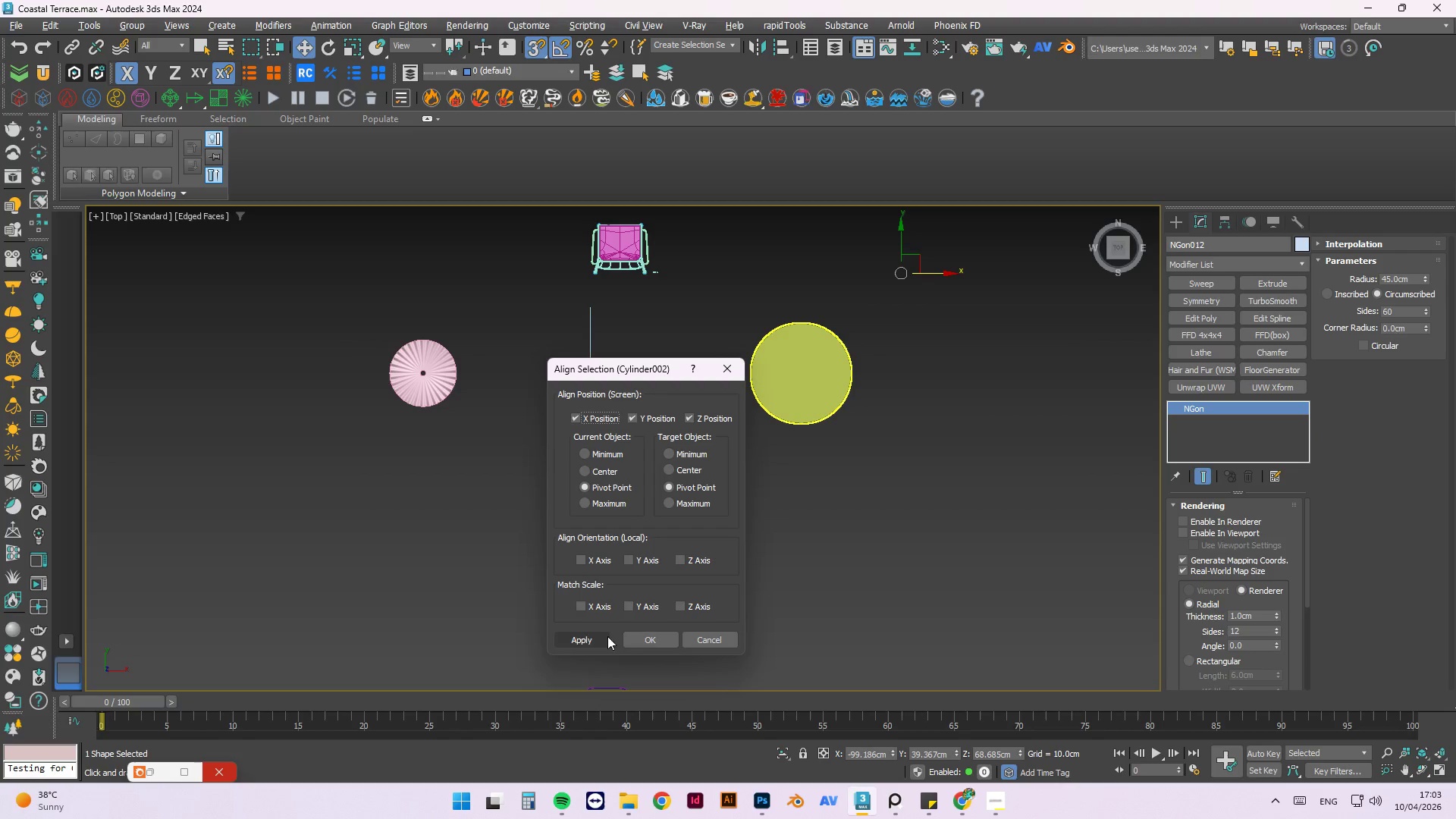 
left_click([643, 641])
 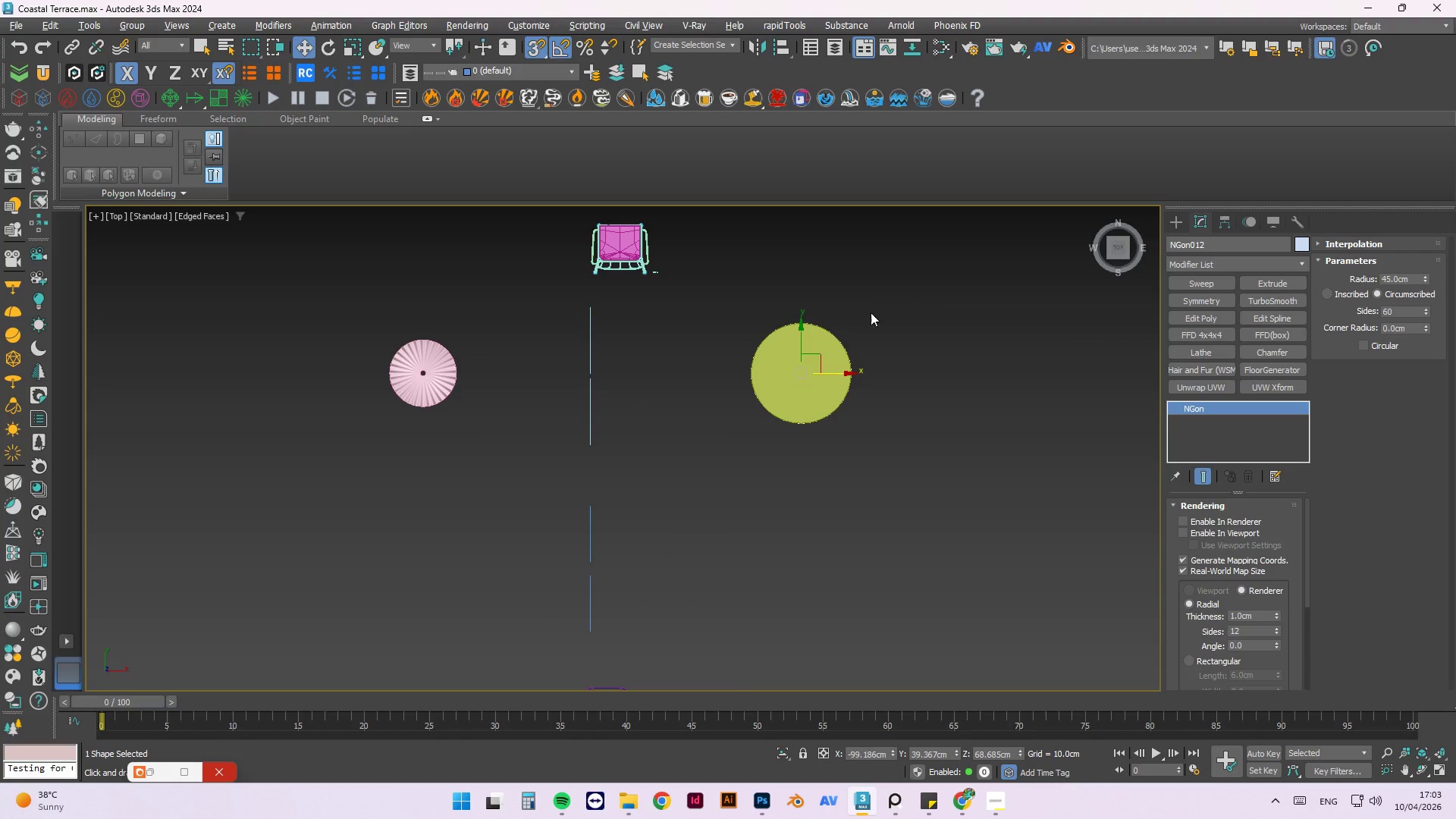 
hold_key(key=AltLeft, duration=1.0)
 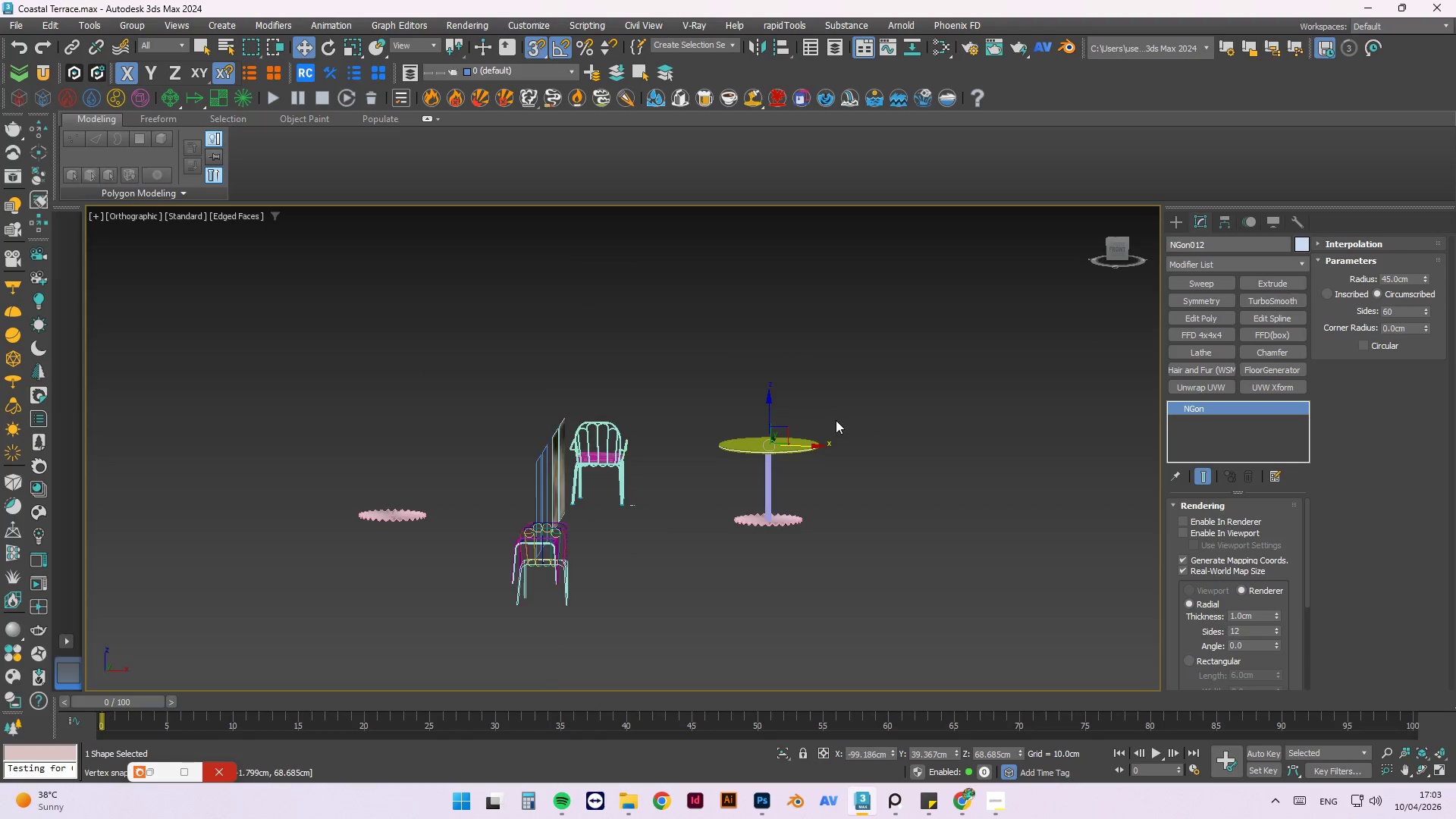 
scroll: coordinate [788, 492], scroll_direction: none, amount: 0.0
 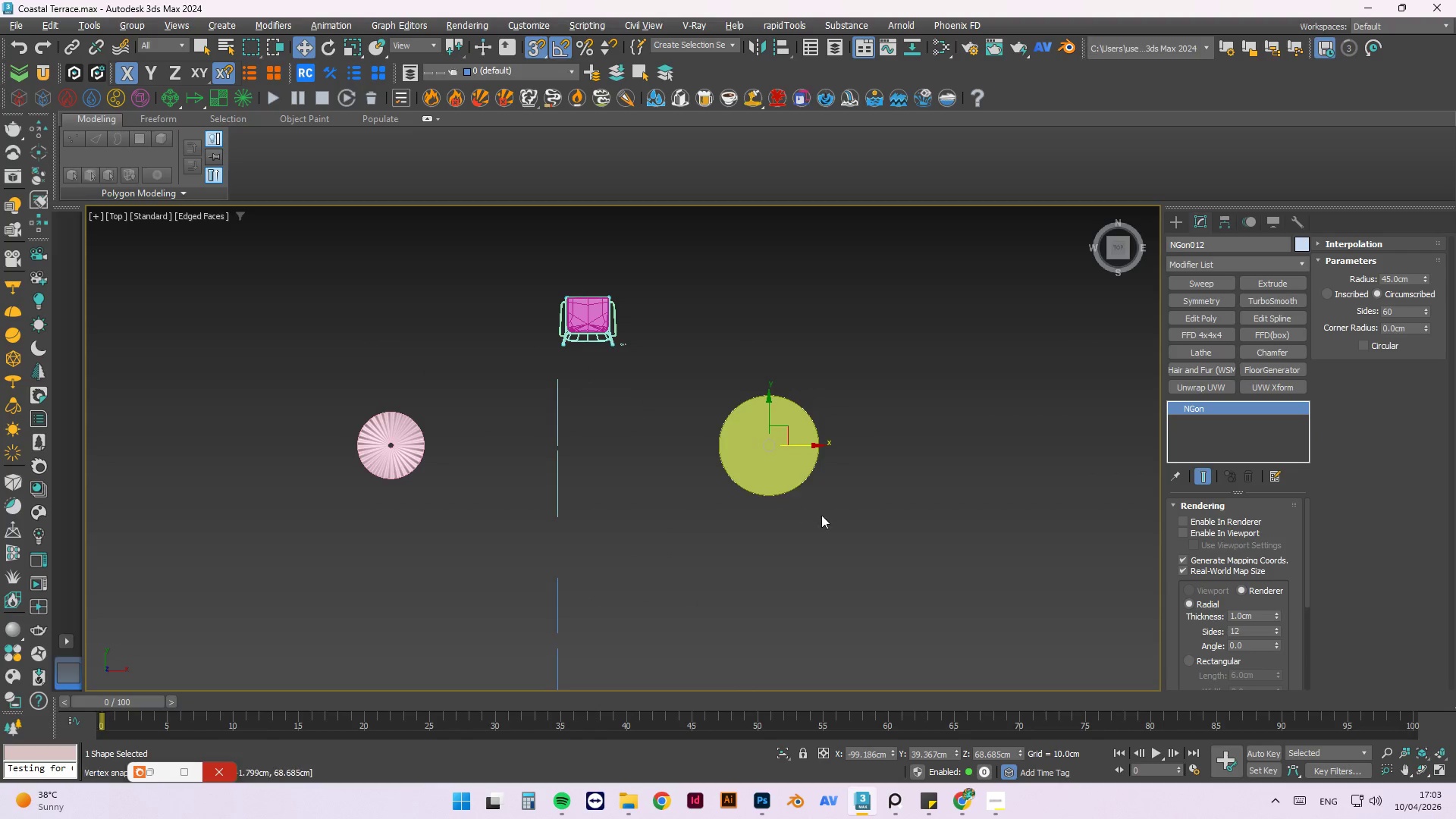 
scroll: coordinate [718, 538], scroll_direction: up, amount: 7.0
 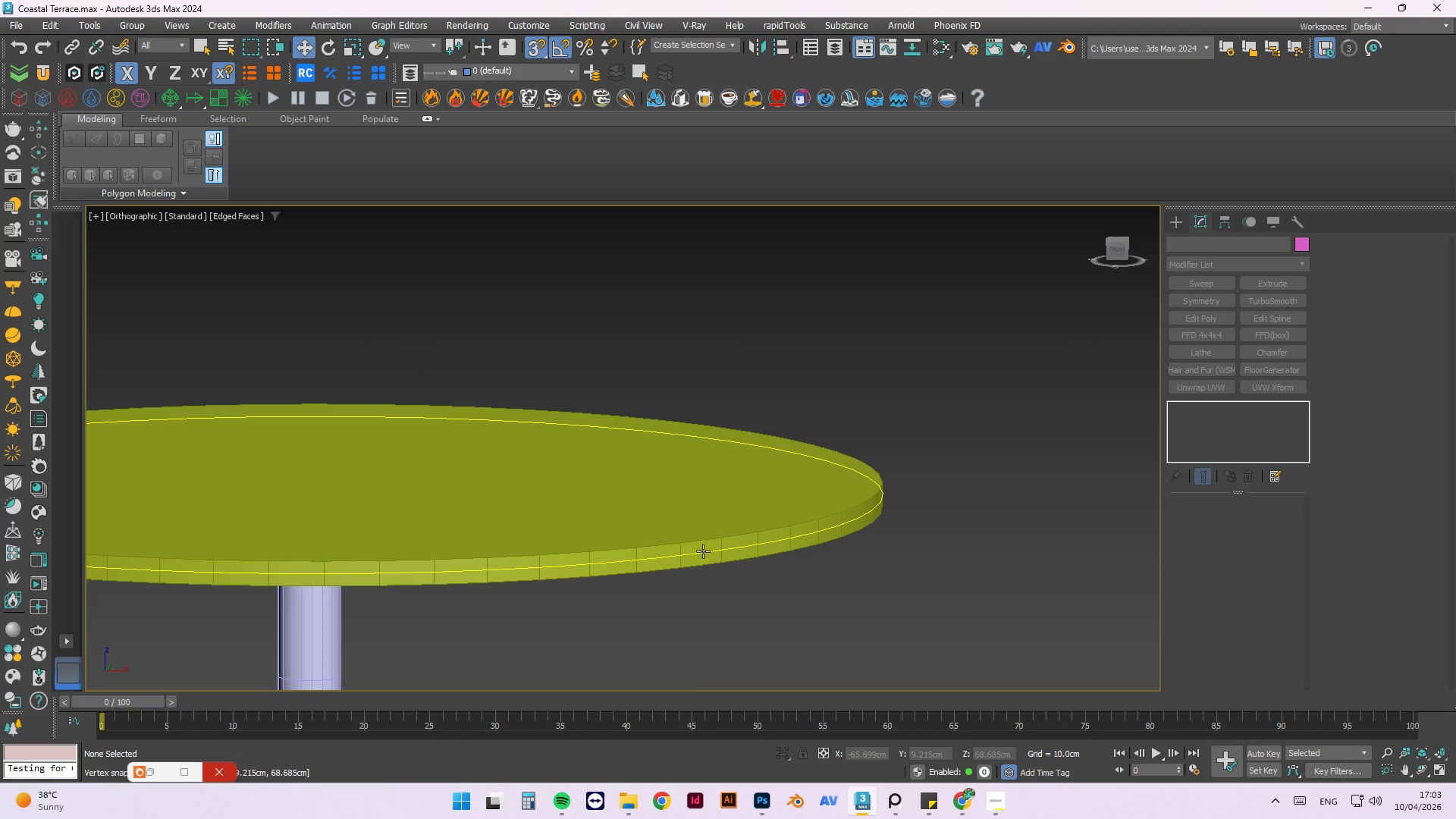 
left_click([702, 551])
 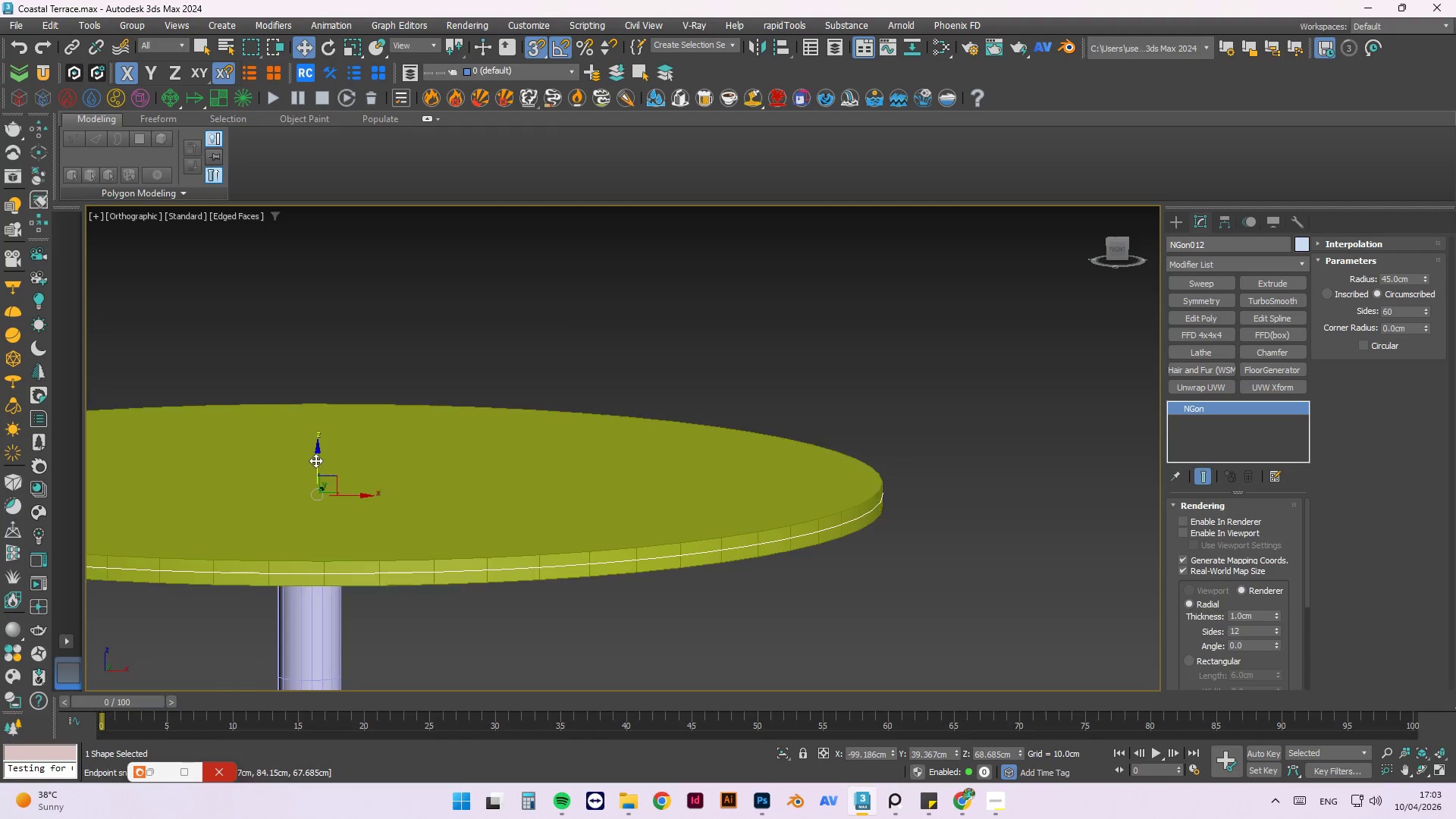 
key(F)
 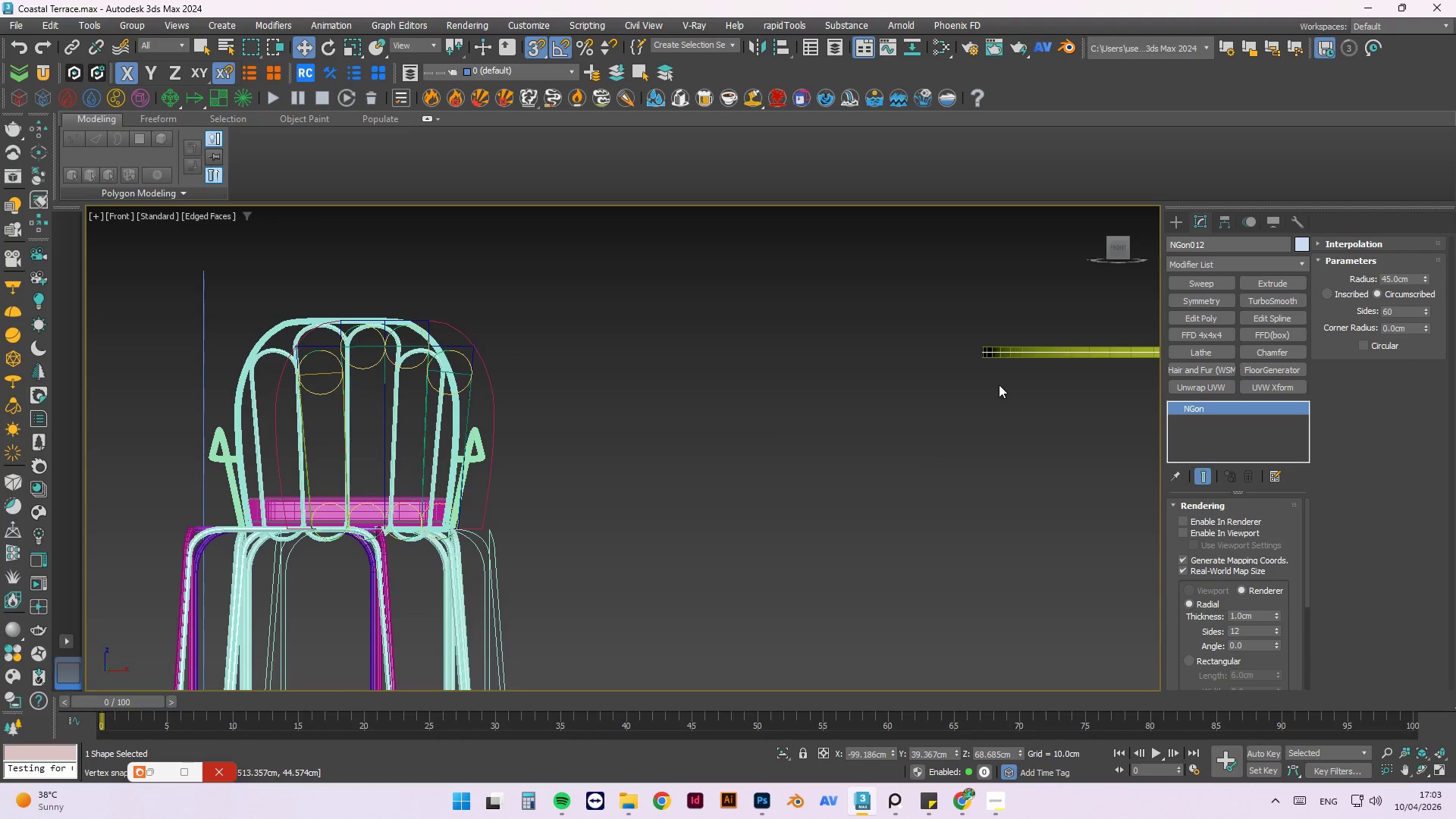 
scroll: coordinate [930, 449], scroll_direction: none, amount: 0.0
 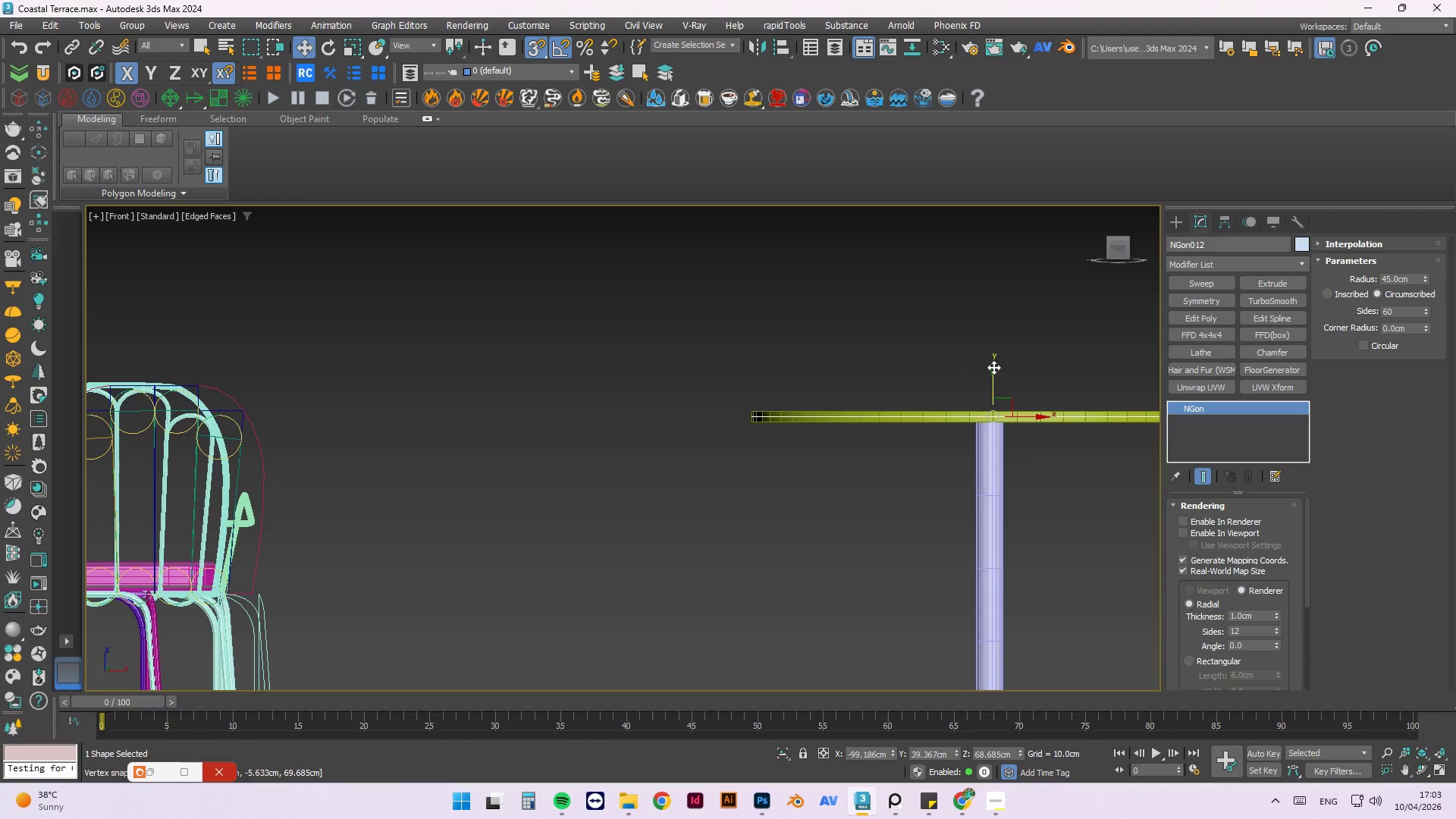 
left_click_drag(start_coordinate=[993, 368], to_coordinate=[750, 425])
 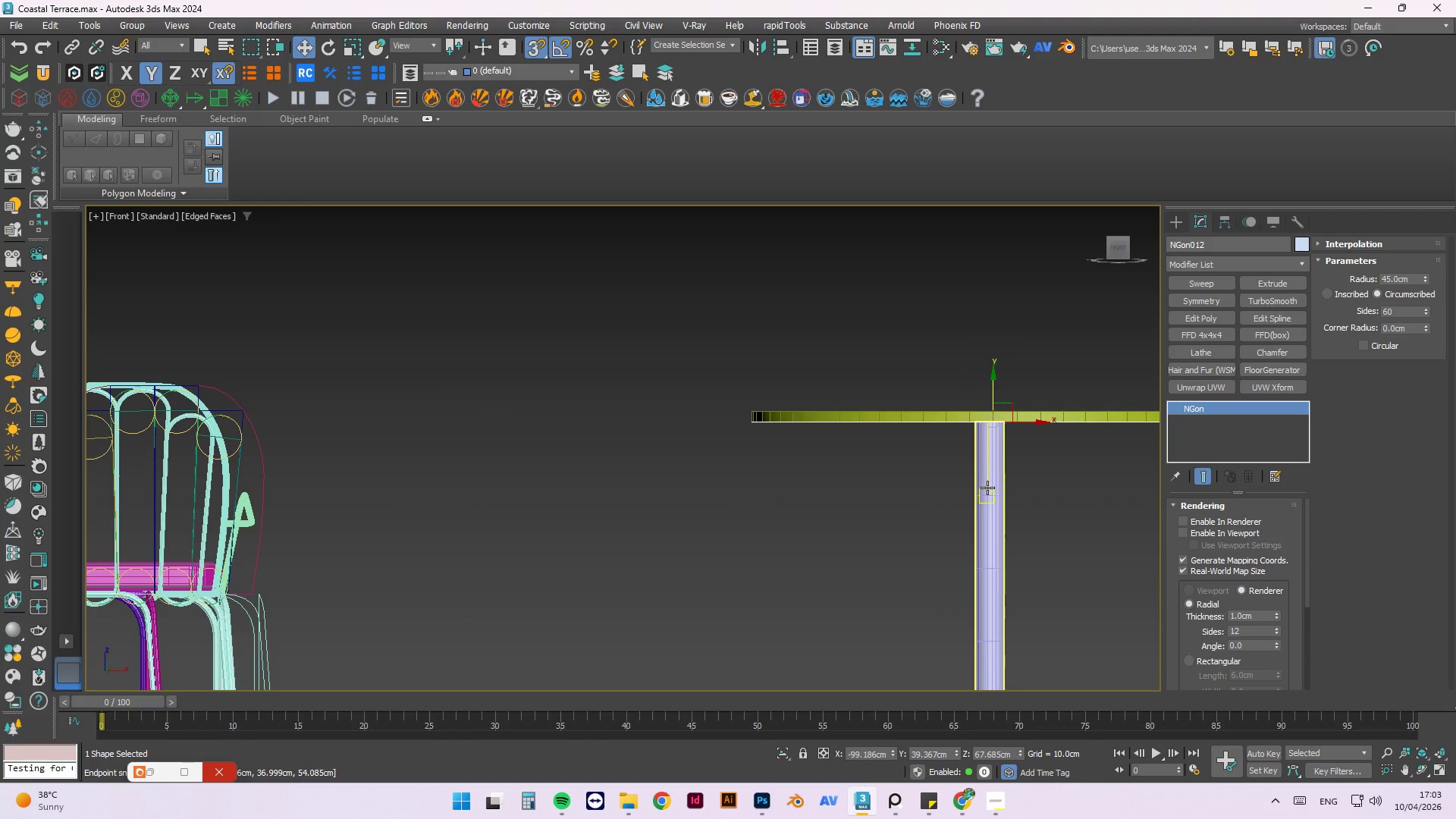 
right_click([1263, 402])
 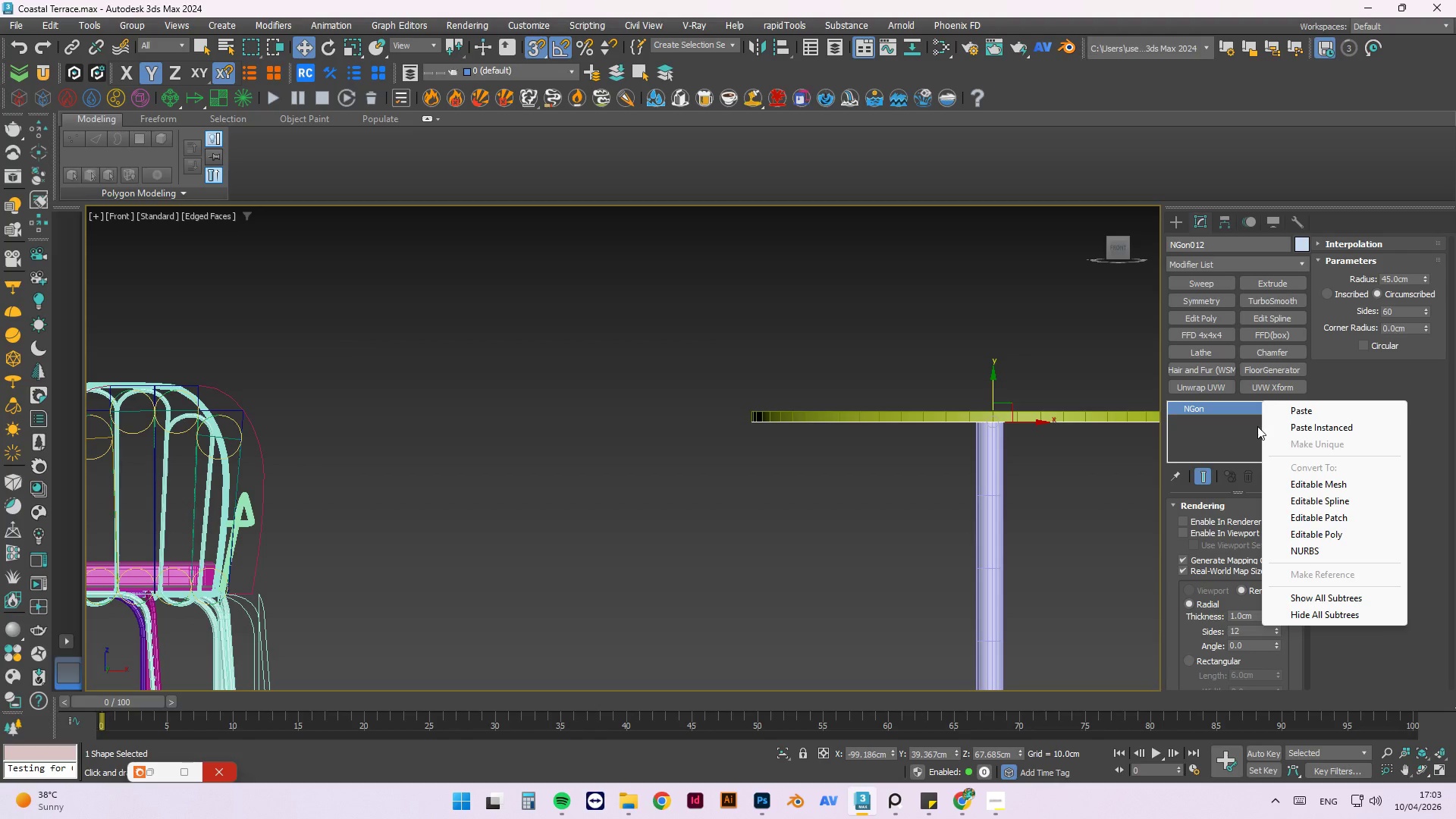 
left_click([1332, 504])
 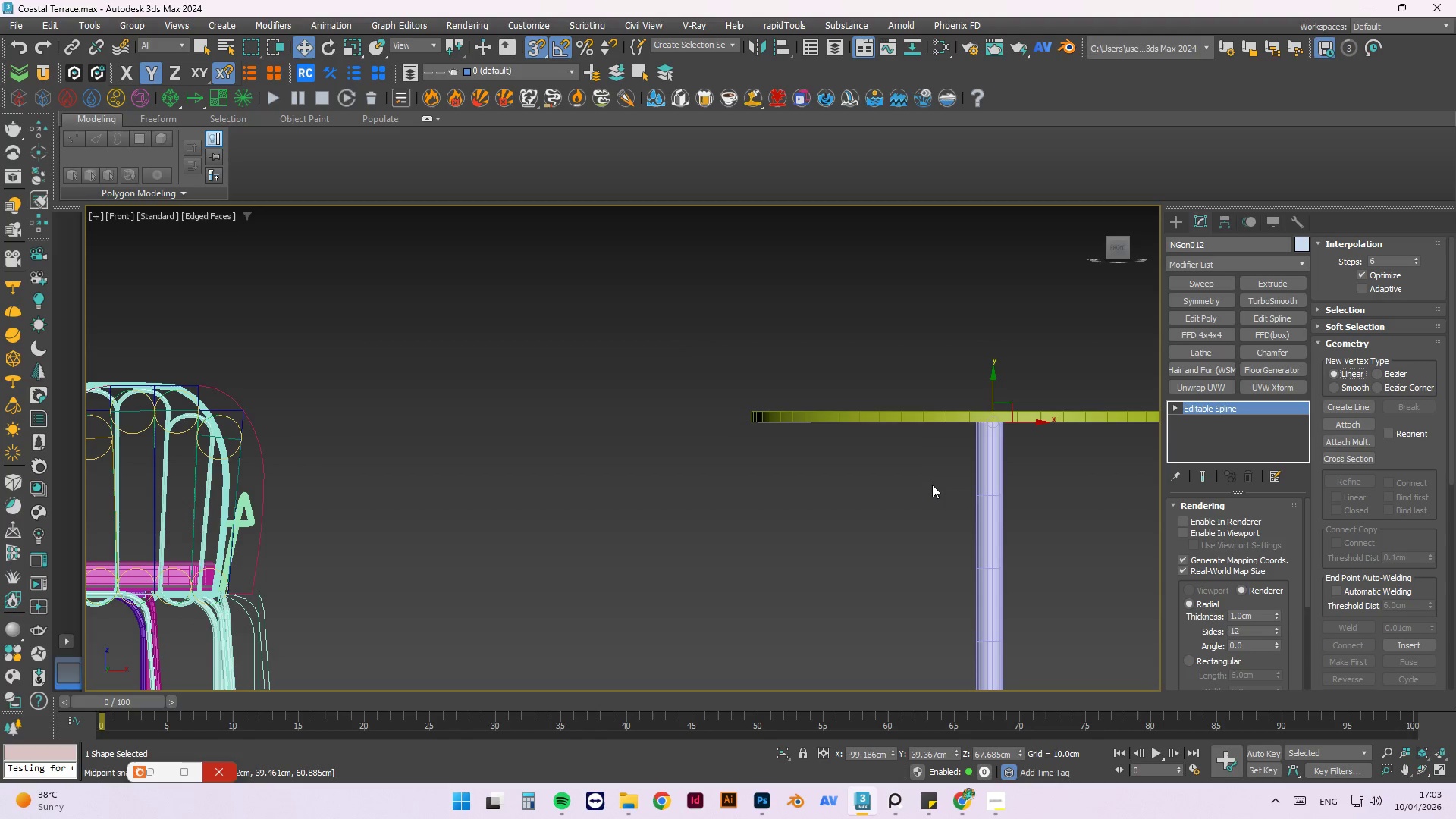 
key(2)
 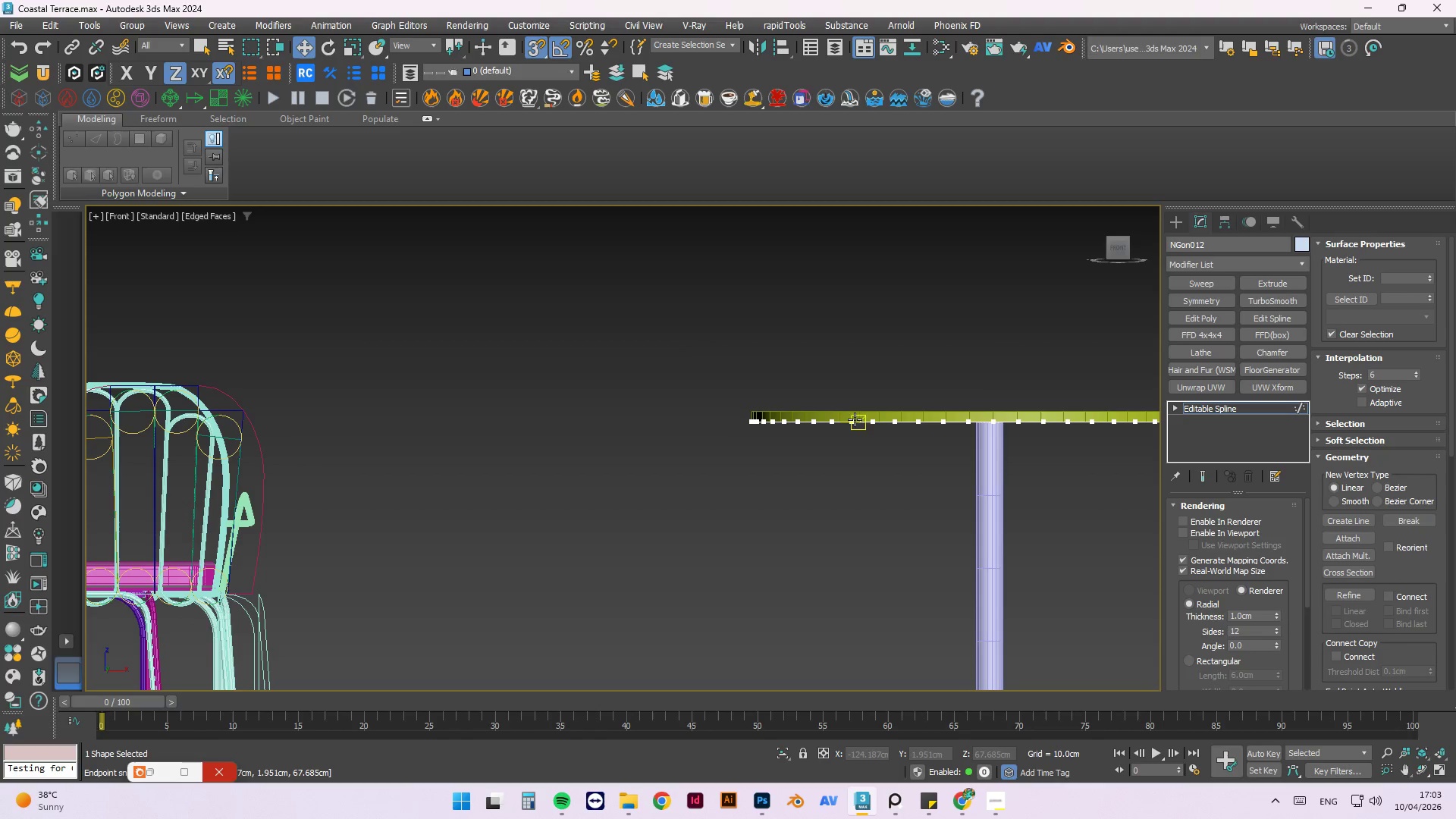 
left_click([853, 419])
 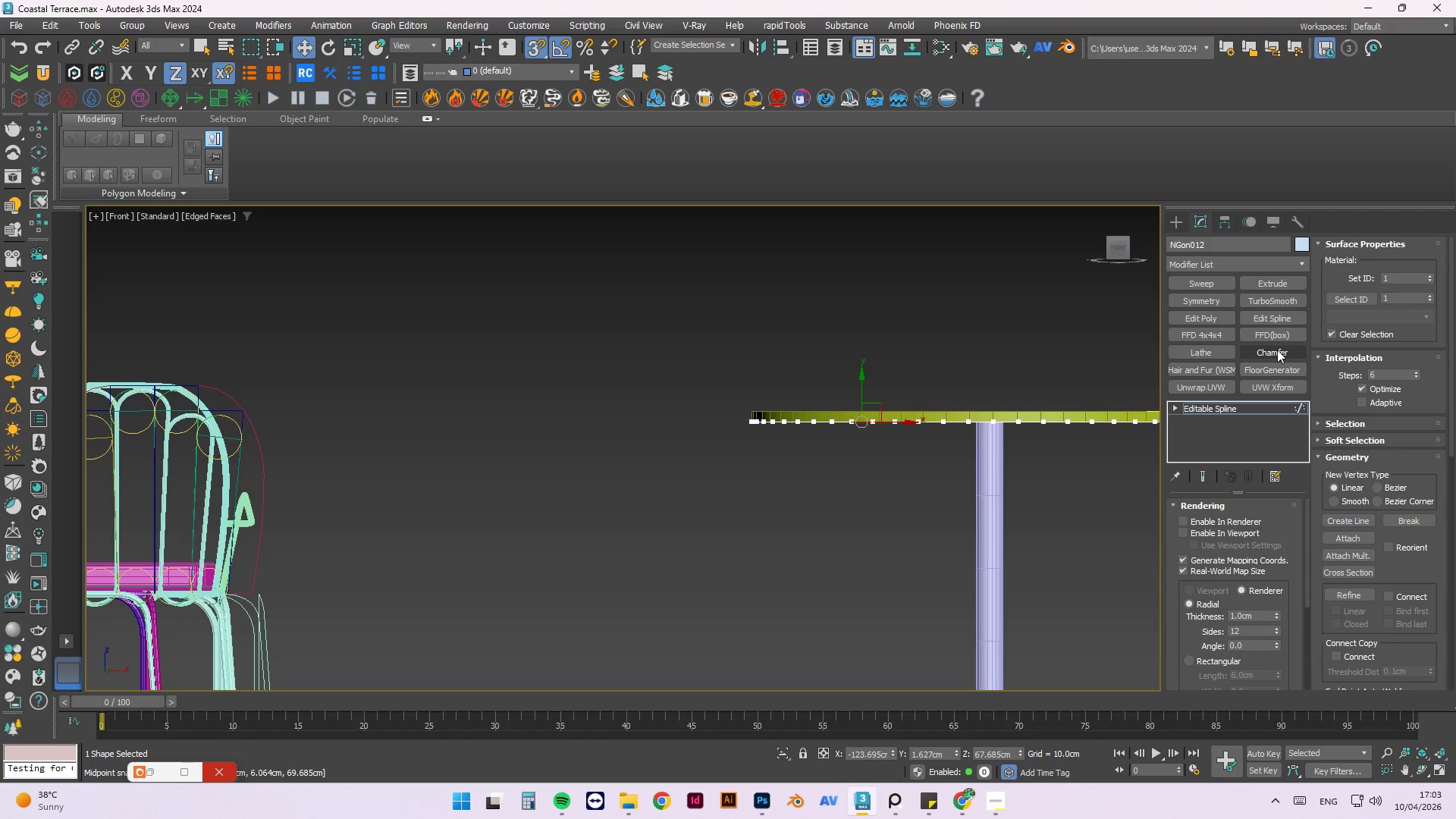 
key(1)
 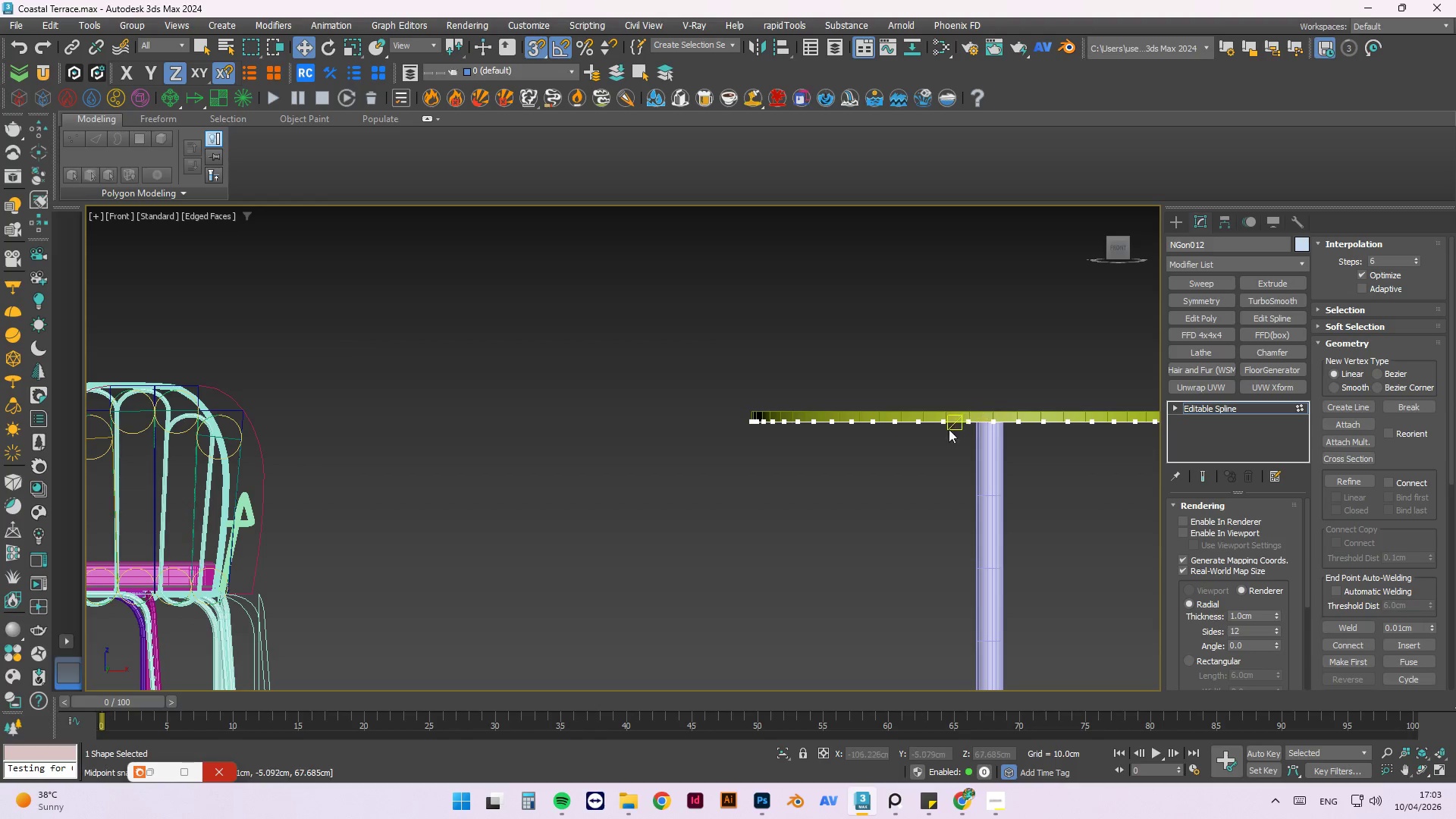 
scroll: coordinate [902, 437], scroll_direction: up, amount: 1.0
 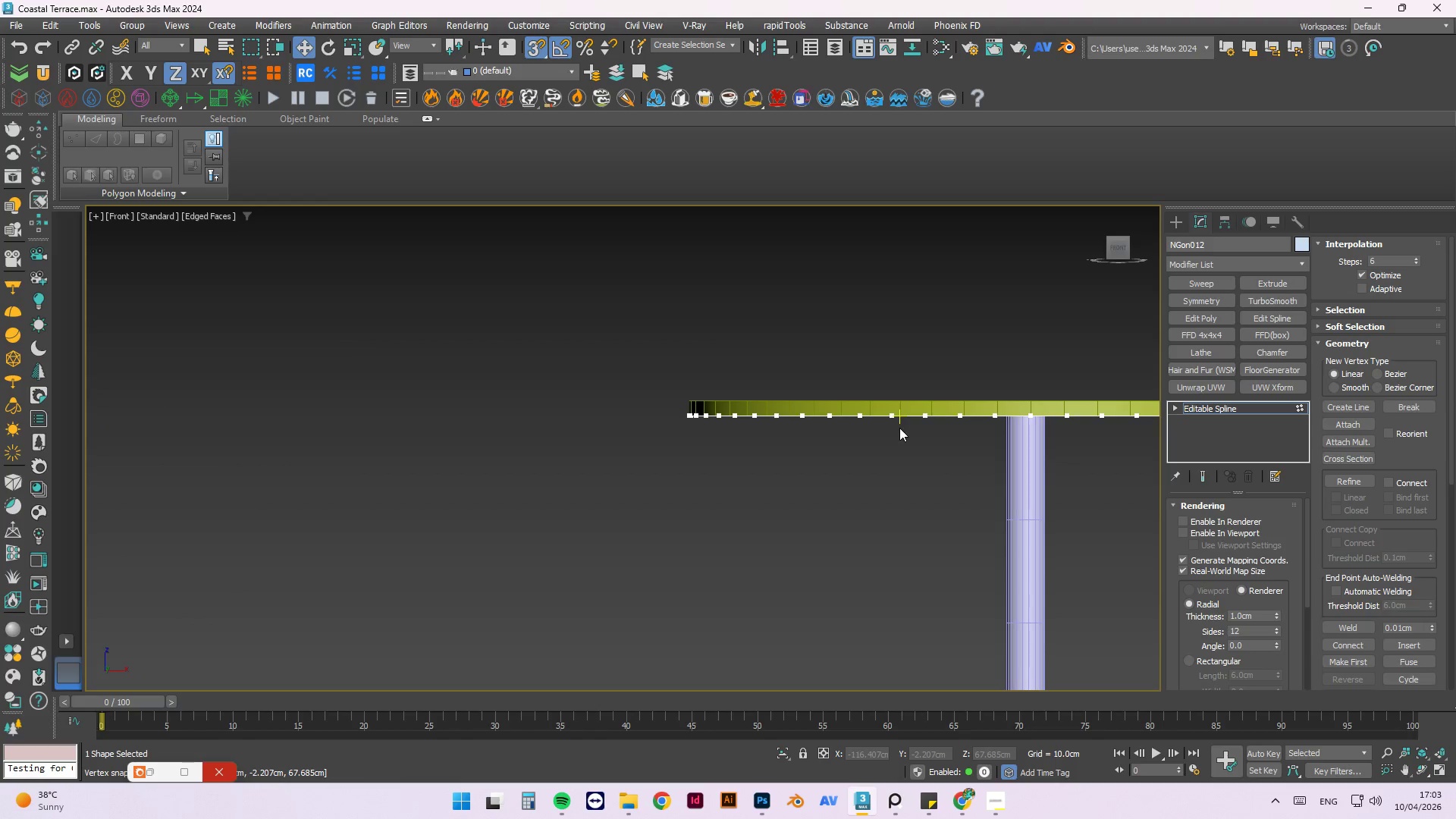 
key(Control+Z)
 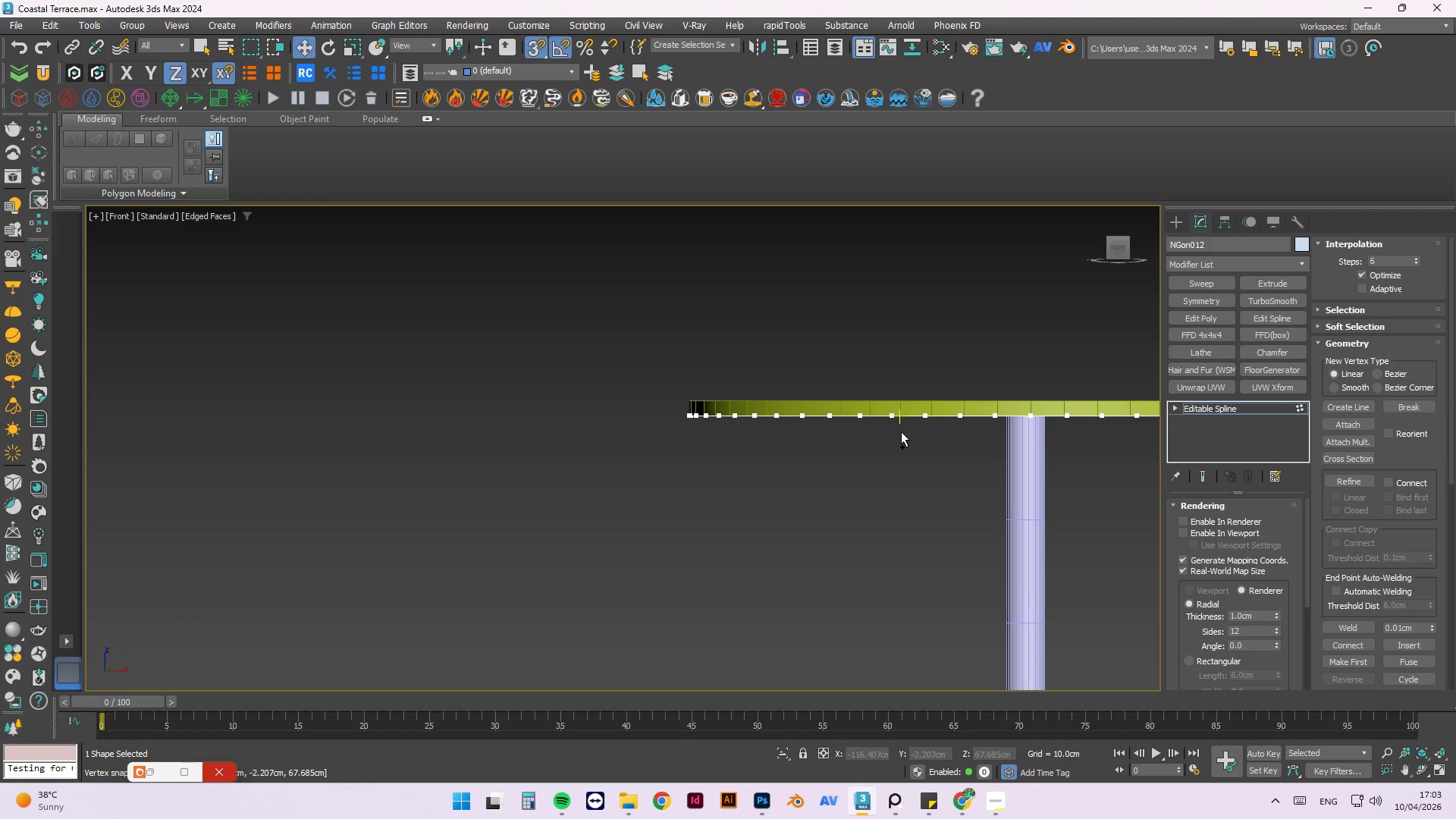 
key(Control+Z)
 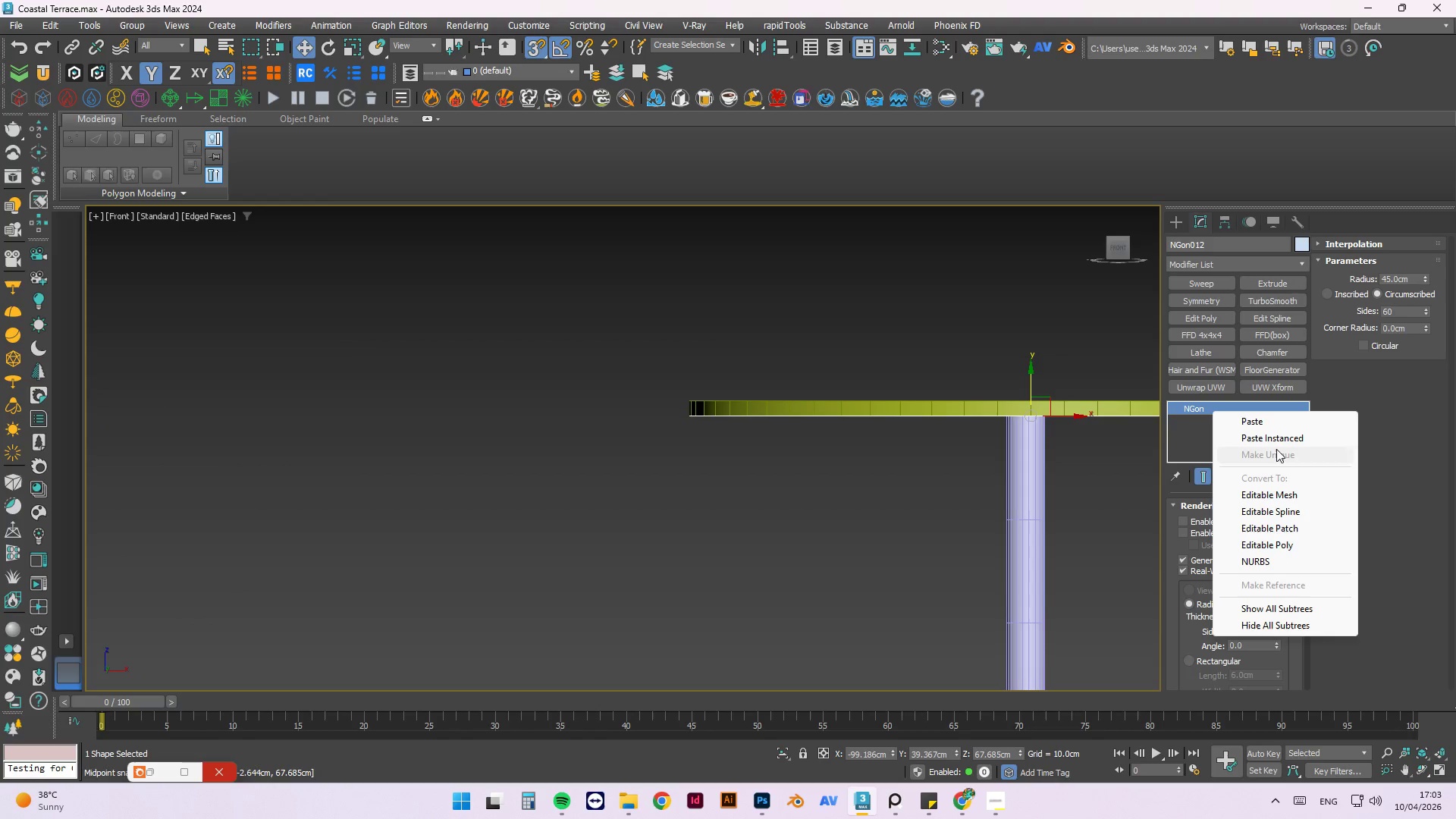 
left_click([1302, 514])
 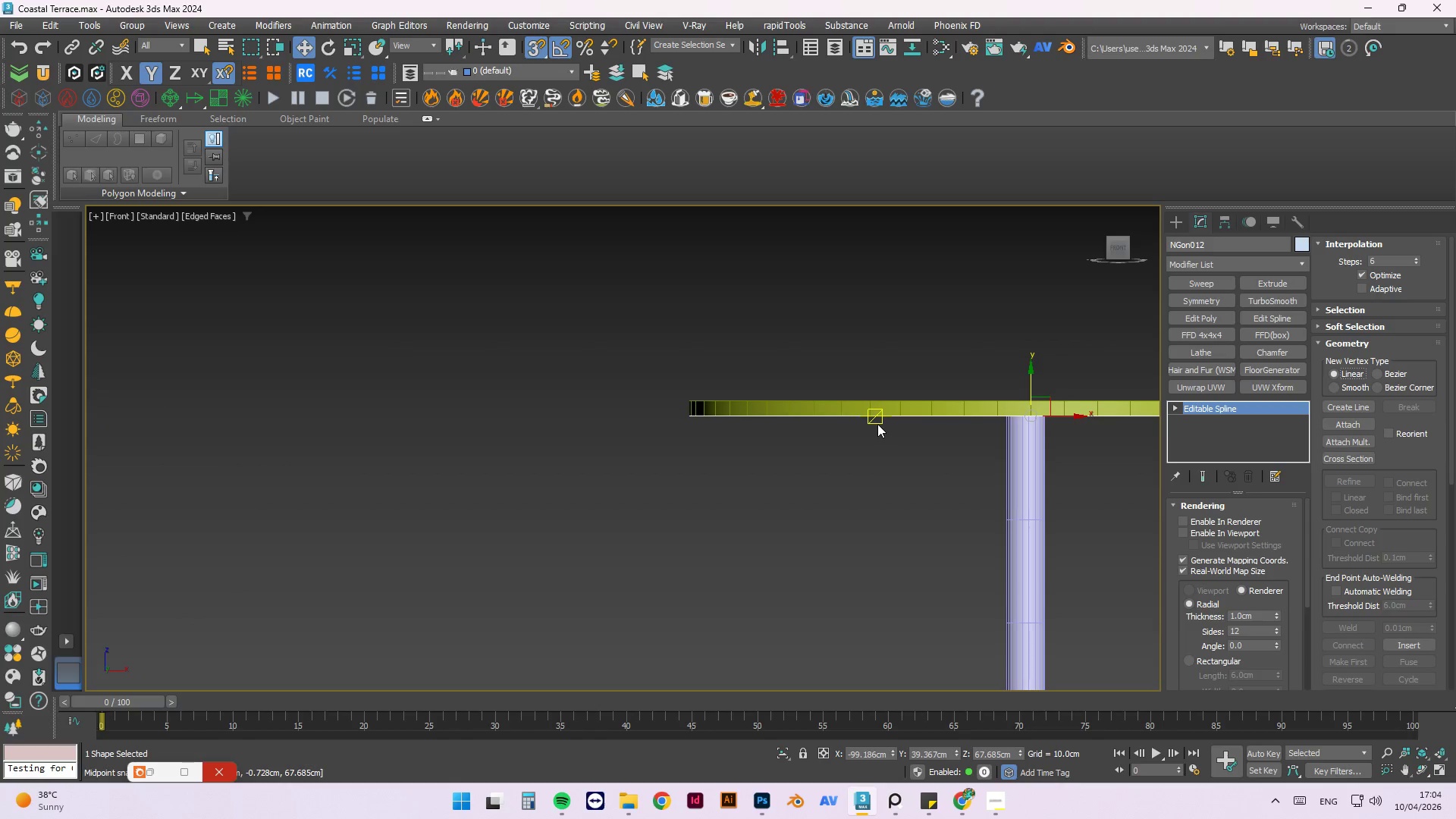 
key(1)
 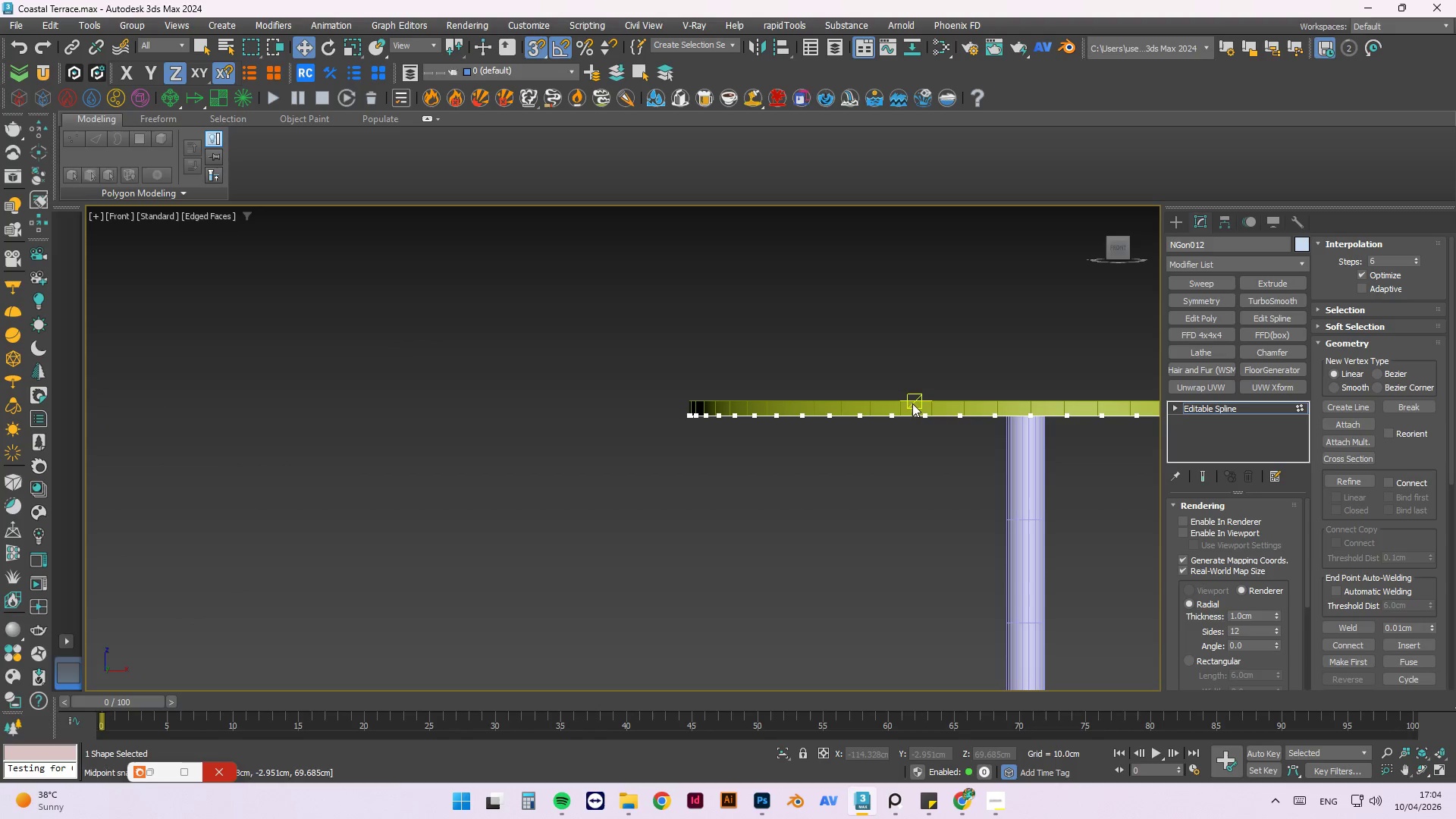 
scroll: coordinate [878, 407], scroll_direction: up, amount: 1.0
 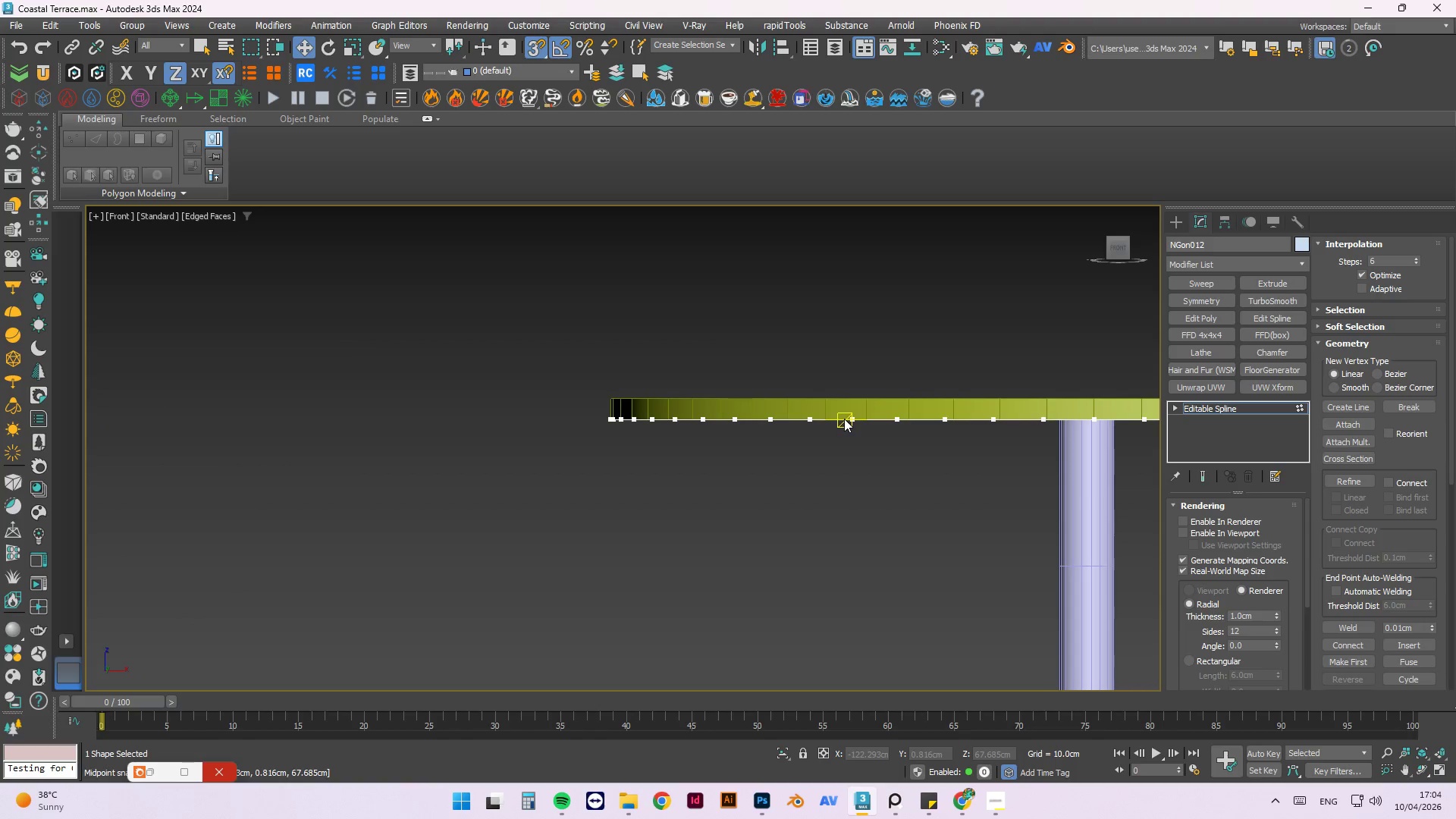 
left_click([851, 419])
 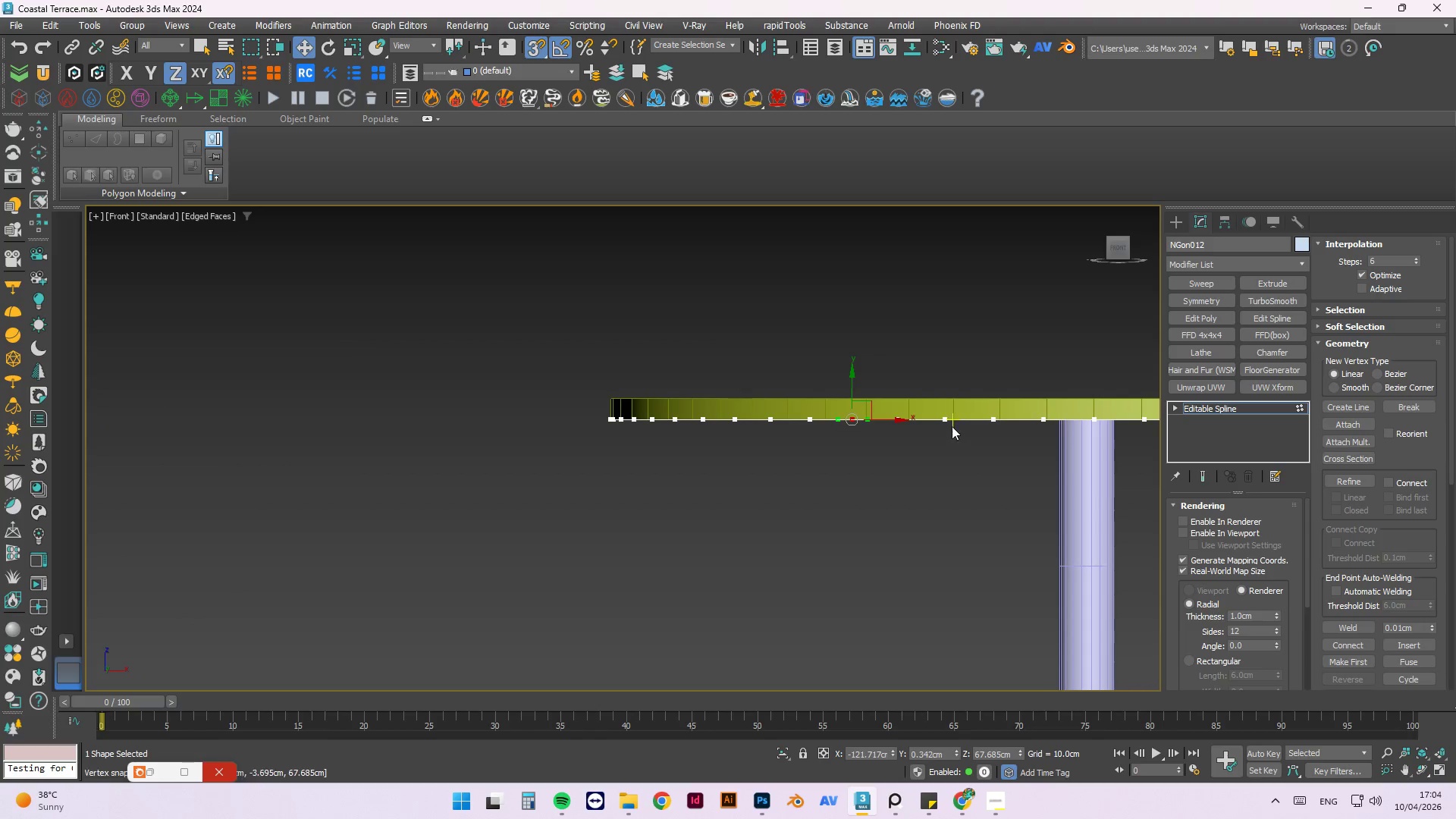 
hold_key(key=ControlLeft, duration=0.64)
left_click([946, 422])
 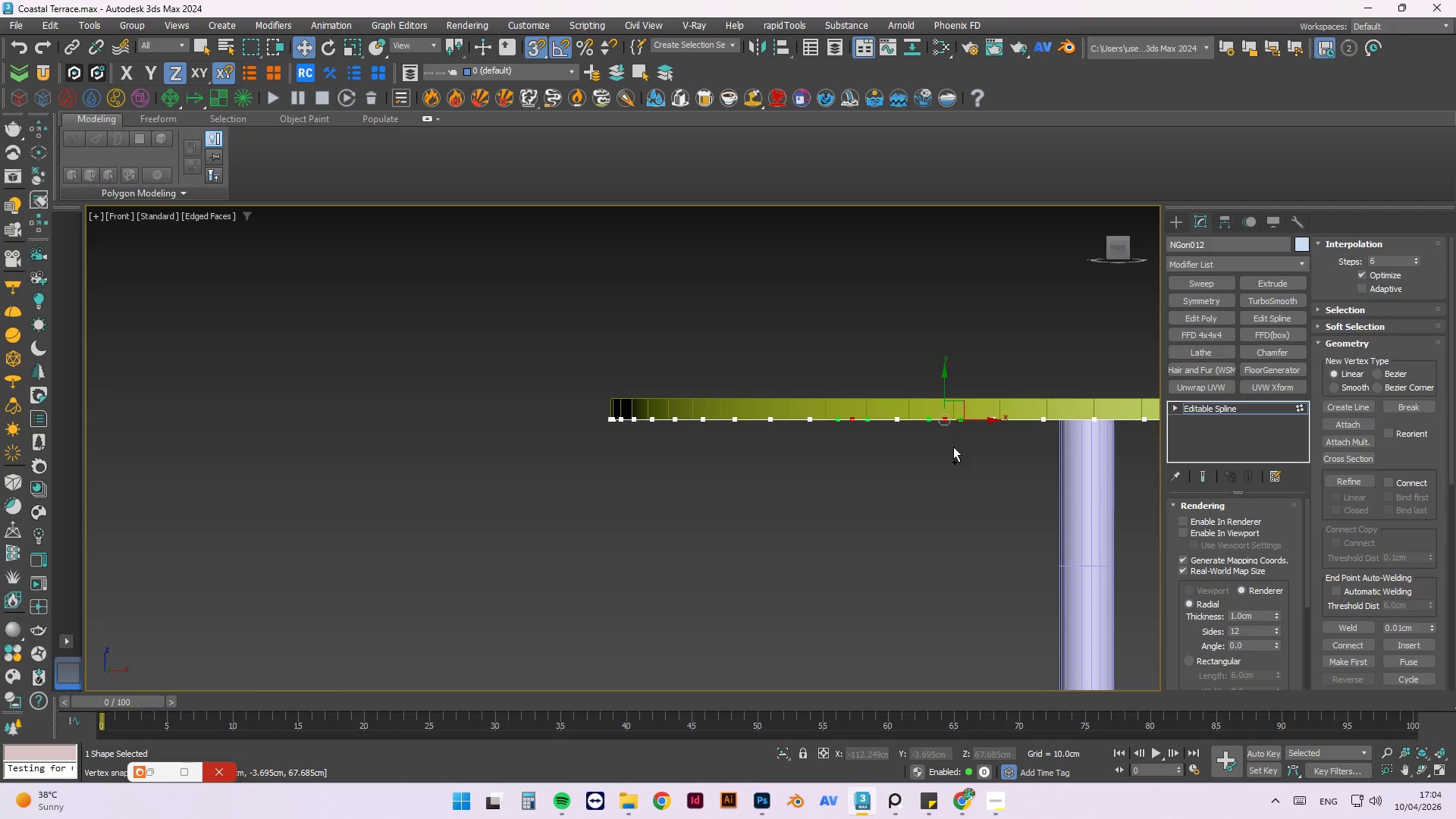 
hold_key(key=ControlLeft, duration=3.41)
 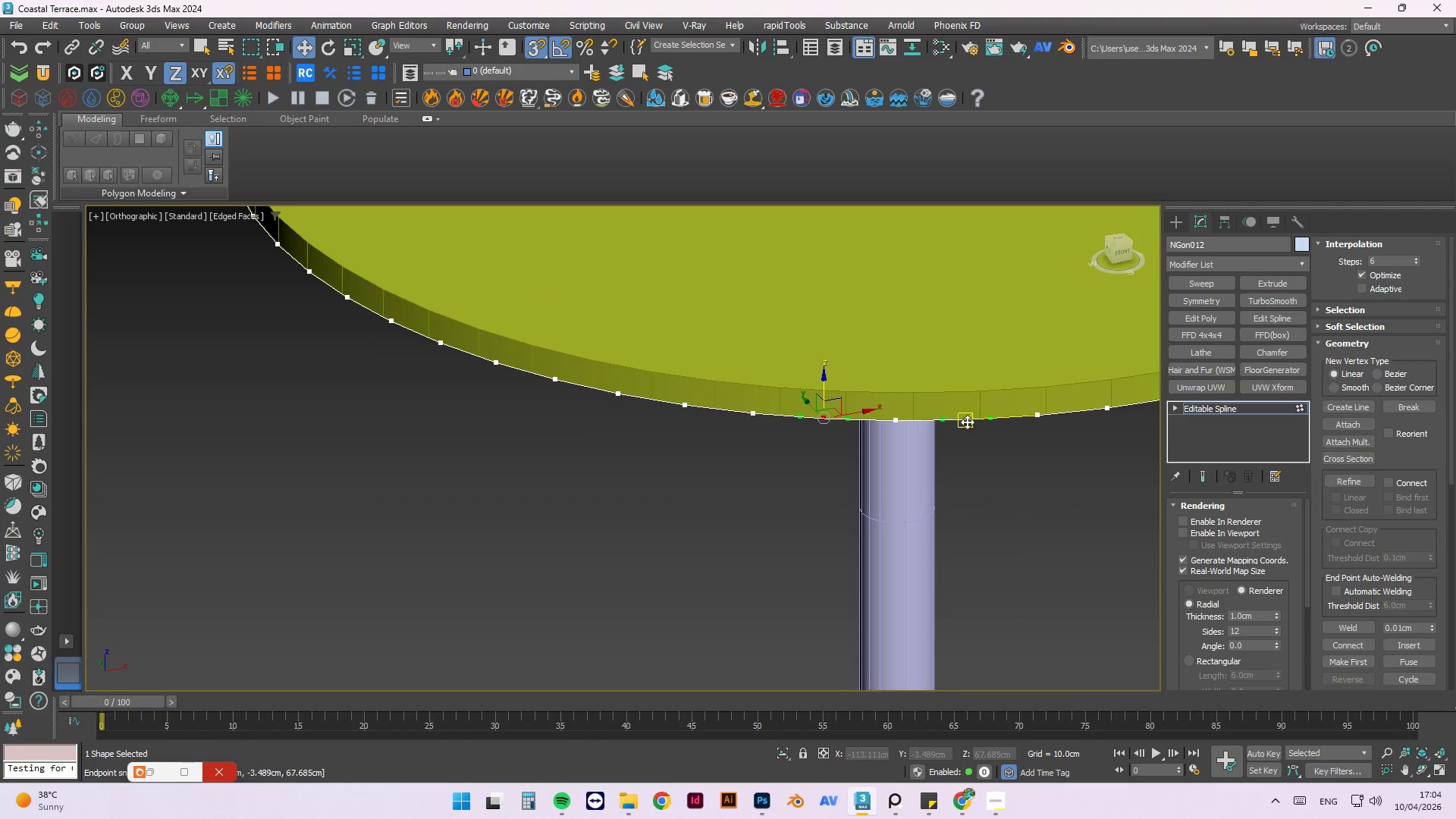 
hold_key(key=AltLeft, duration=0.58)
 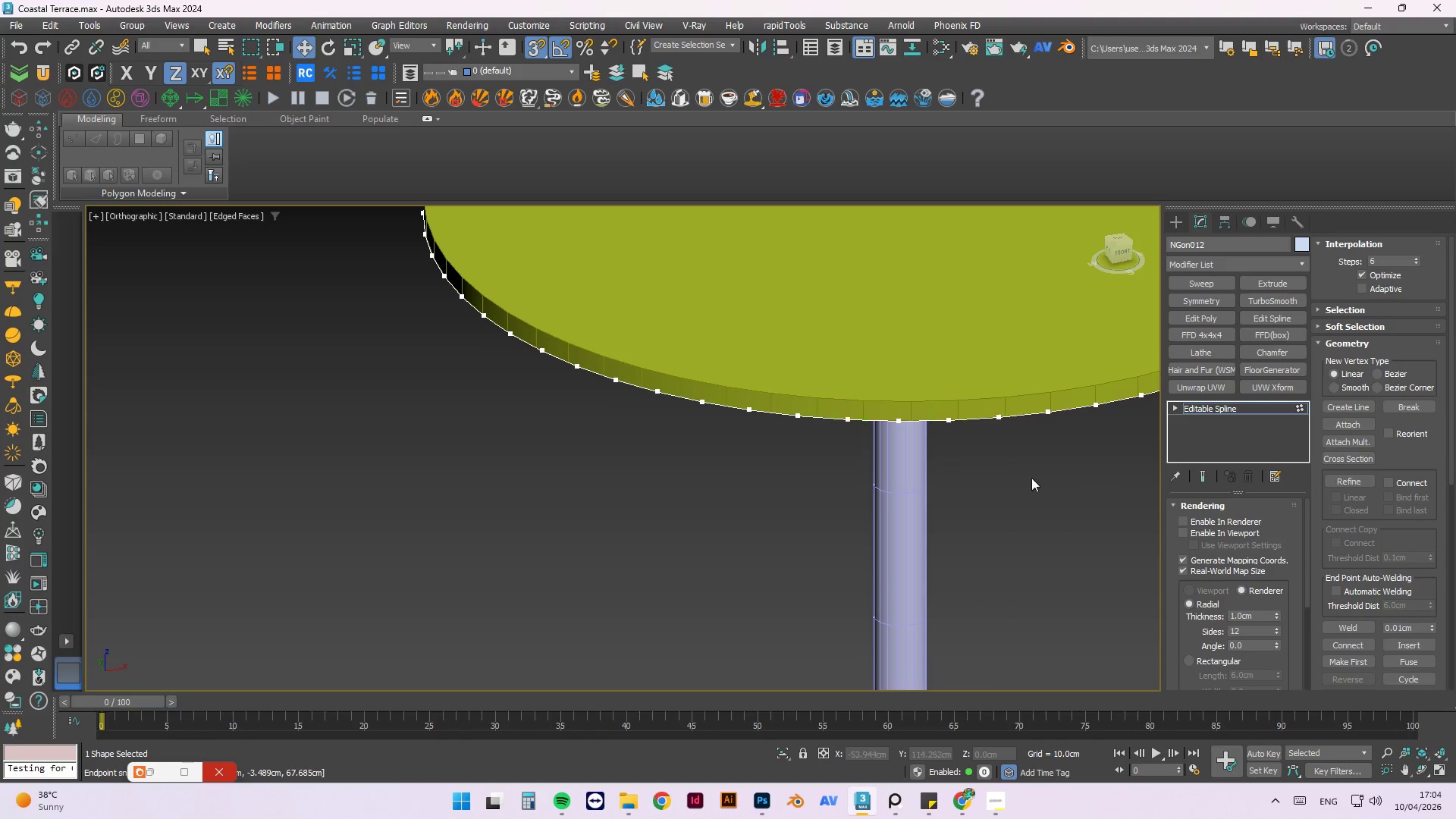 
hold_key(key=AltLeft, duration=5.67)
scroll: coordinate [905, 422], scroll_direction: up, amount: 1.0
 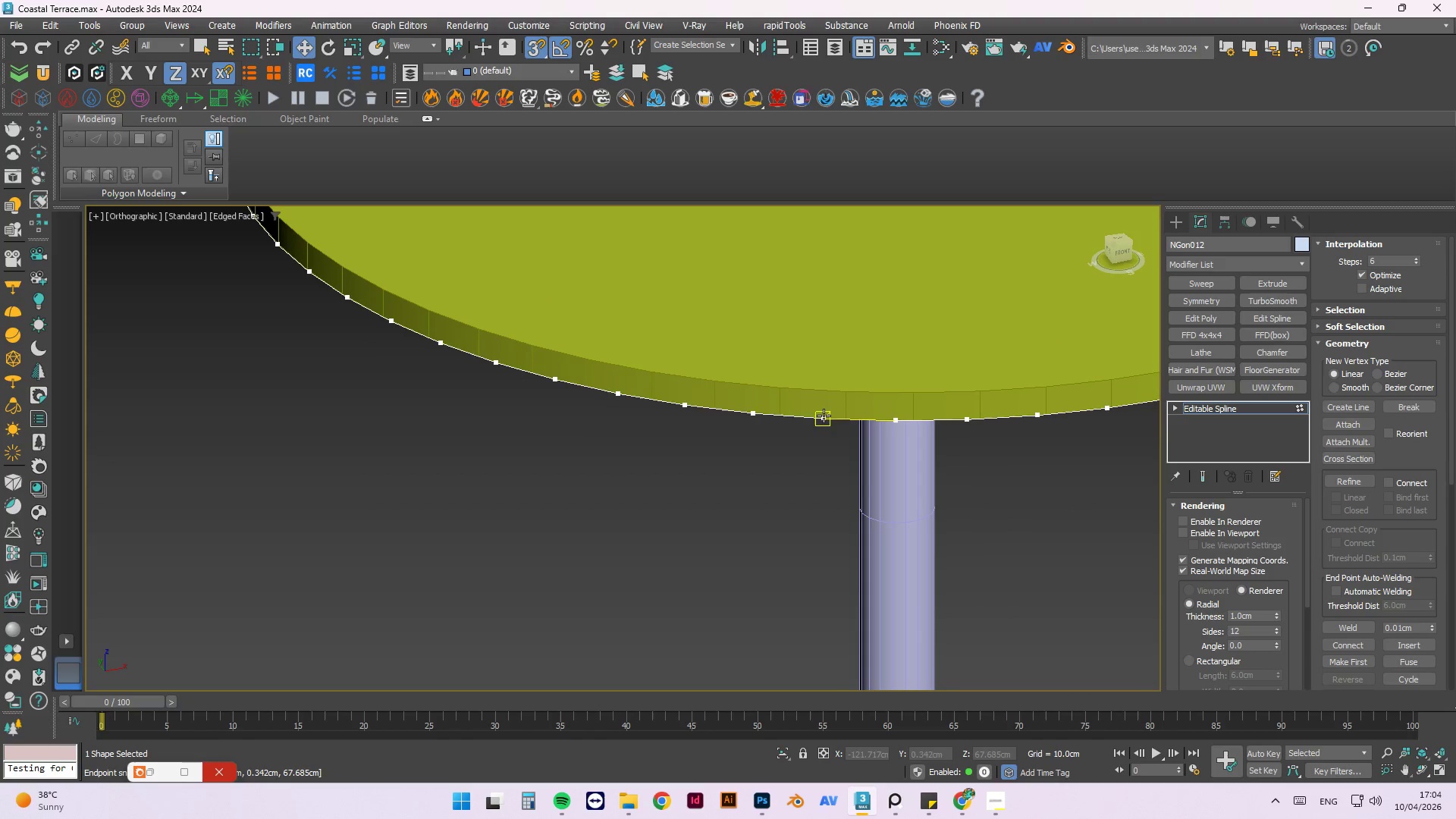 
left_click([821, 415])
 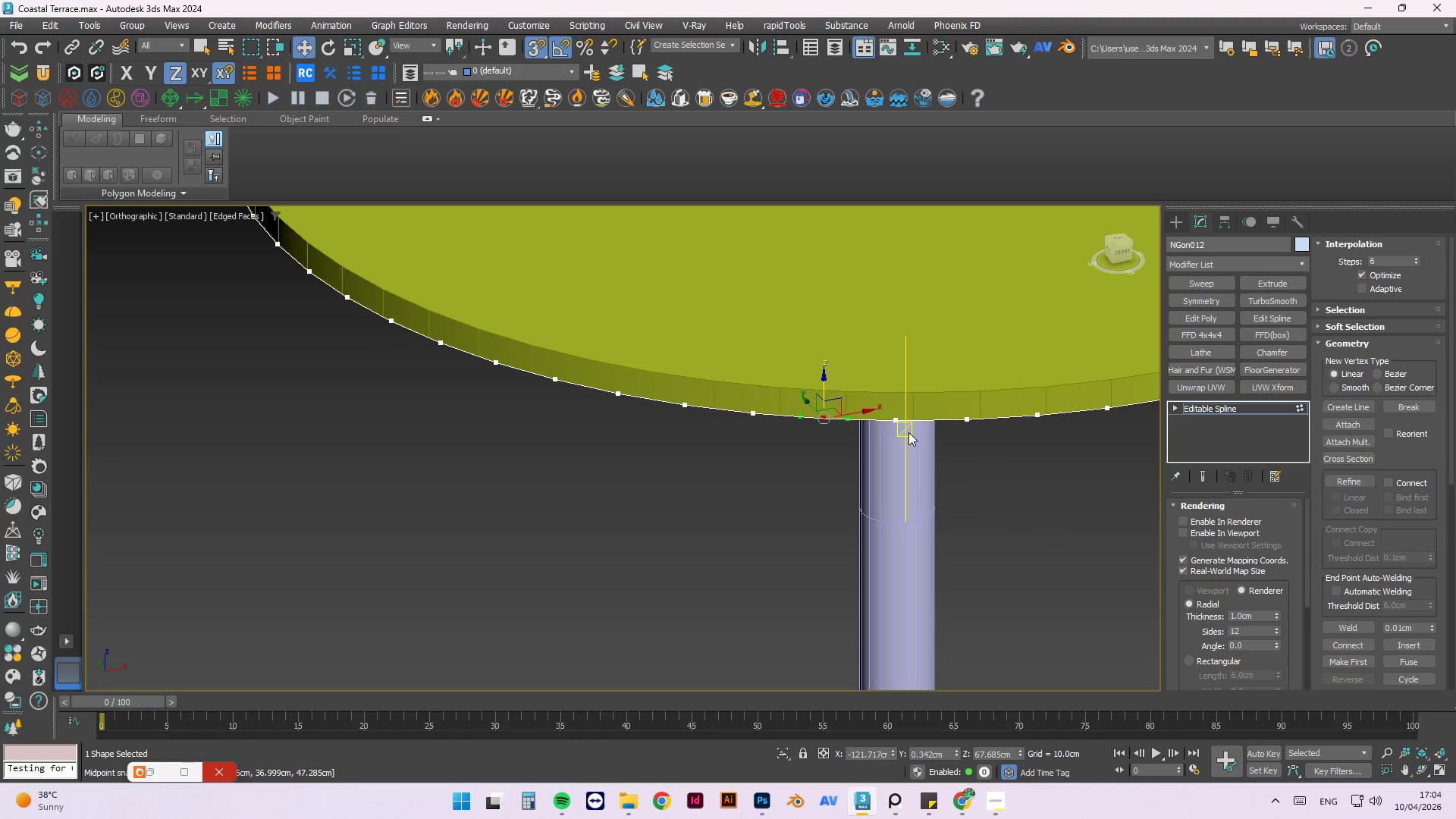 
hold_key(key=ControlLeft, duration=0.7)
left_click([967, 422])
 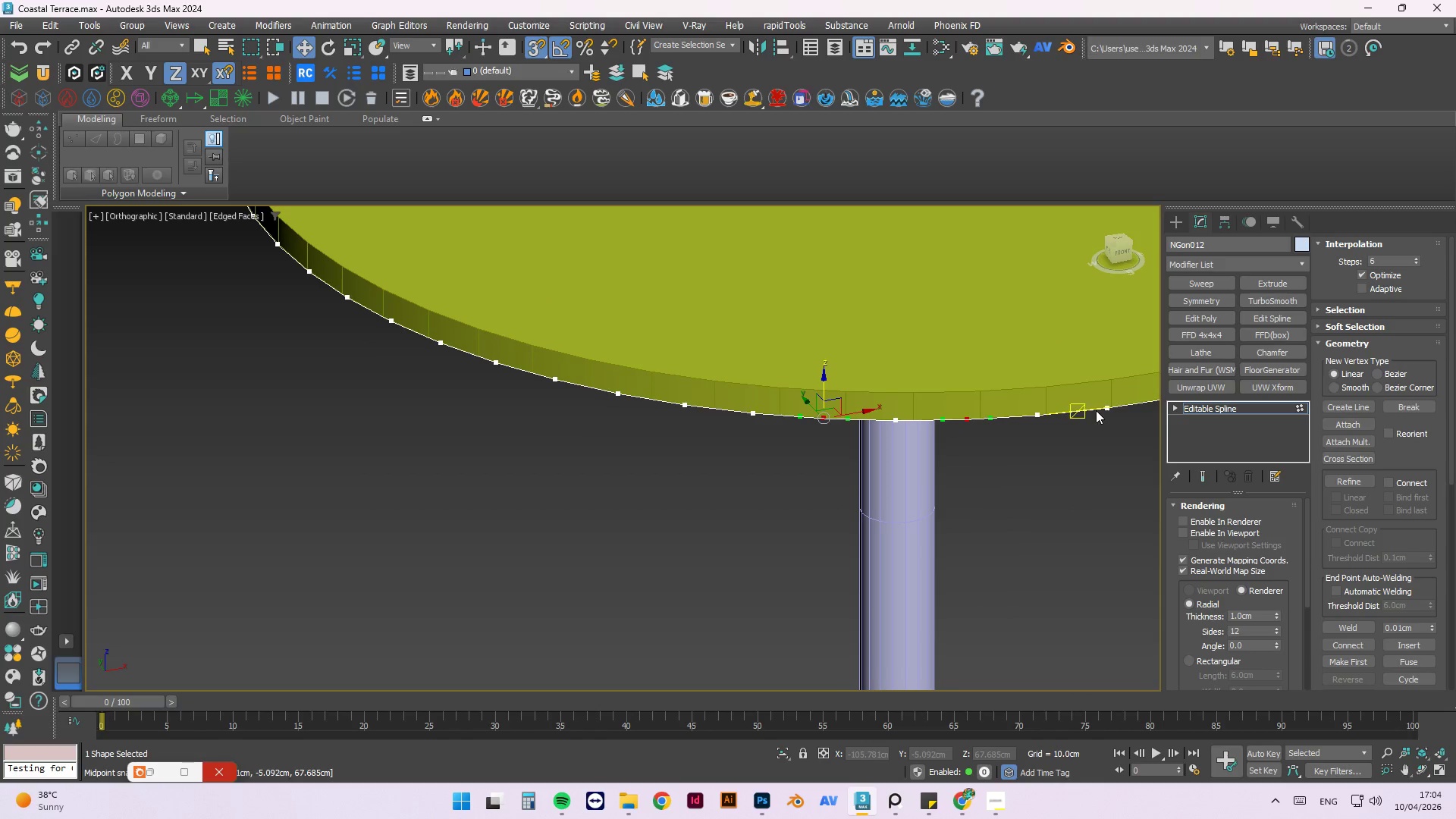 
hold_key(key=ControlLeft, duration=0.52)
left_click([1102, 412])
 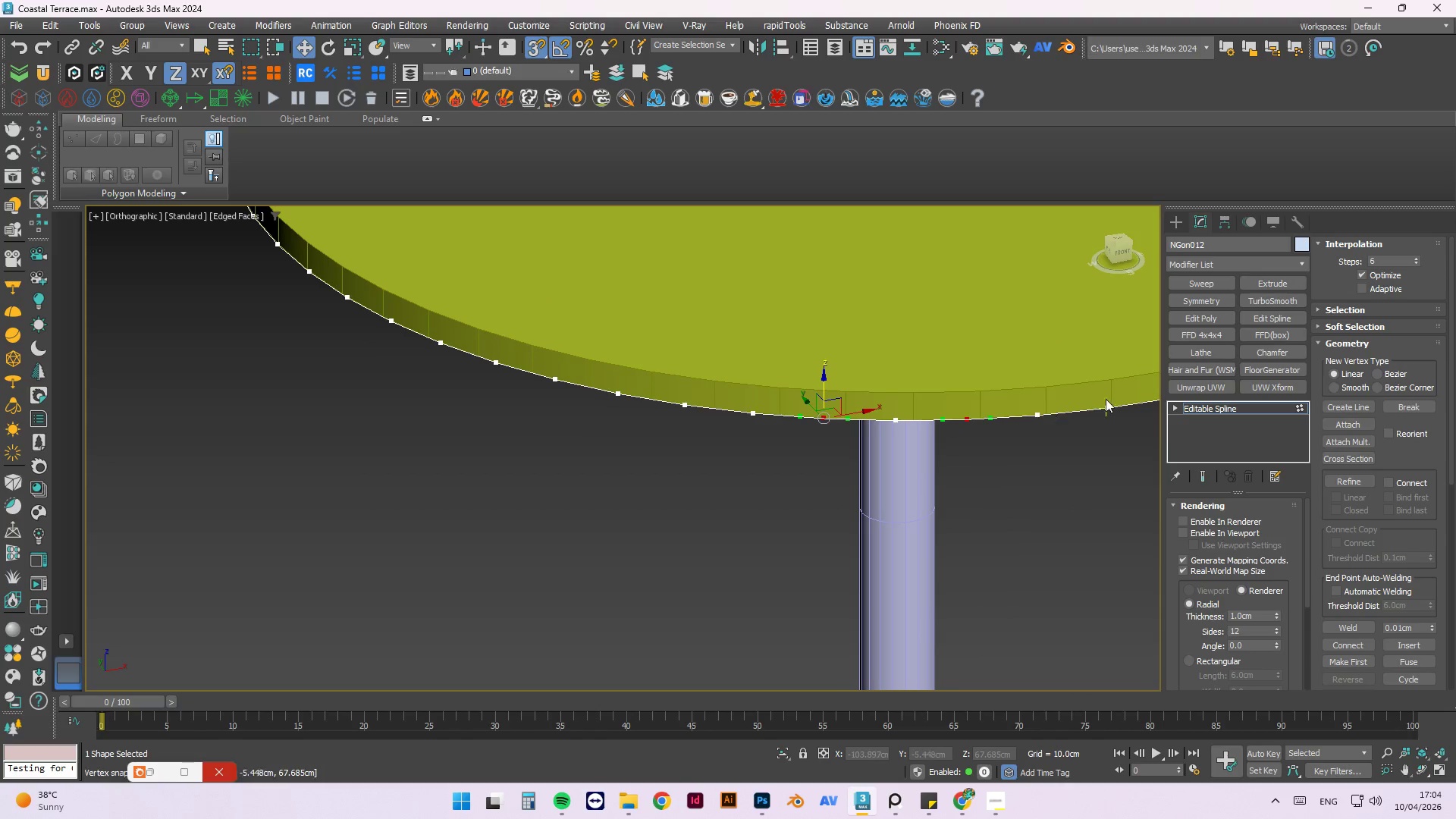 
hold_key(key=ControlLeft, duration=0.47)
left_click([1106, 406])
 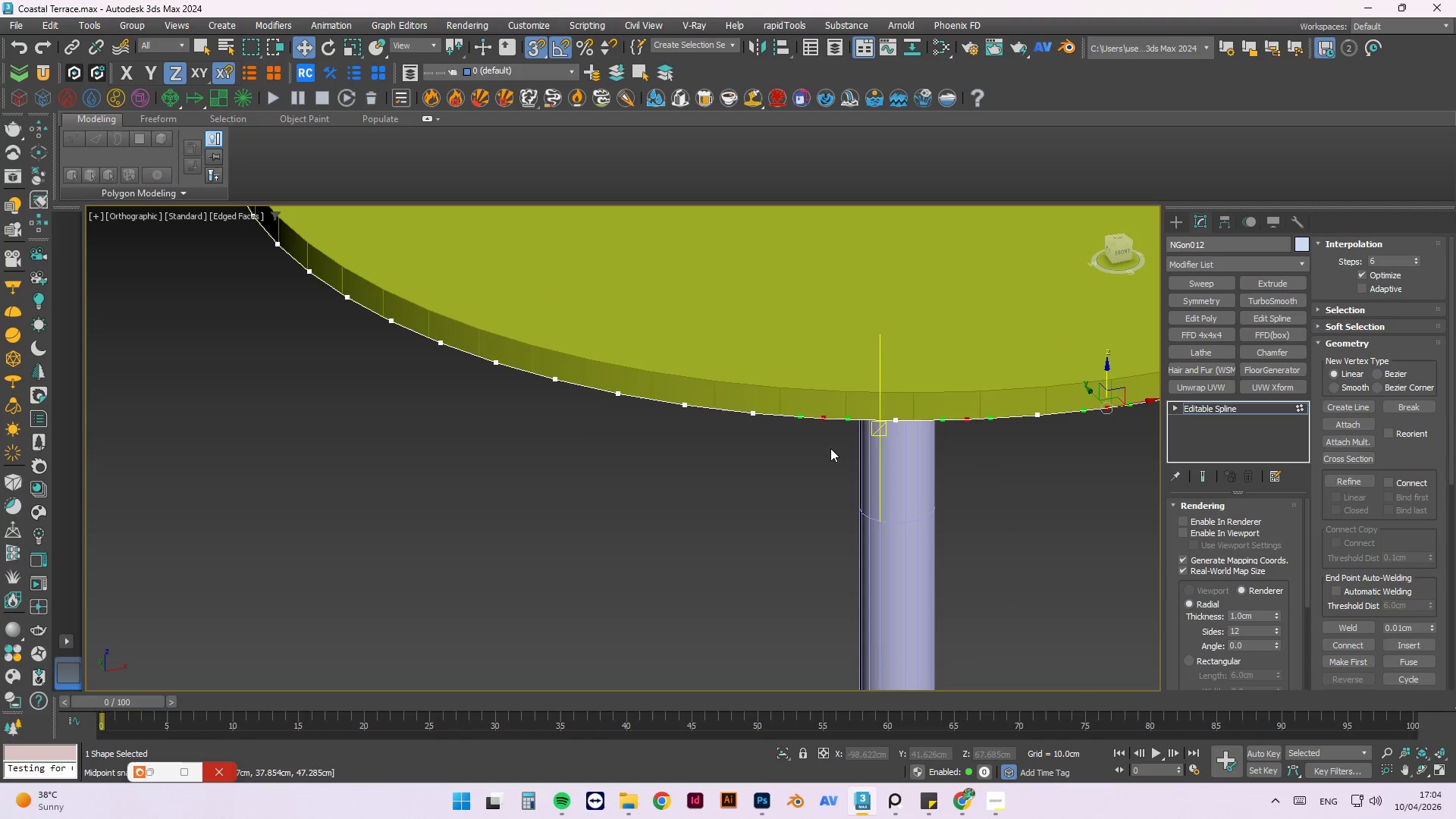 
hold_key(key=AltLeft, duration=1.42)
 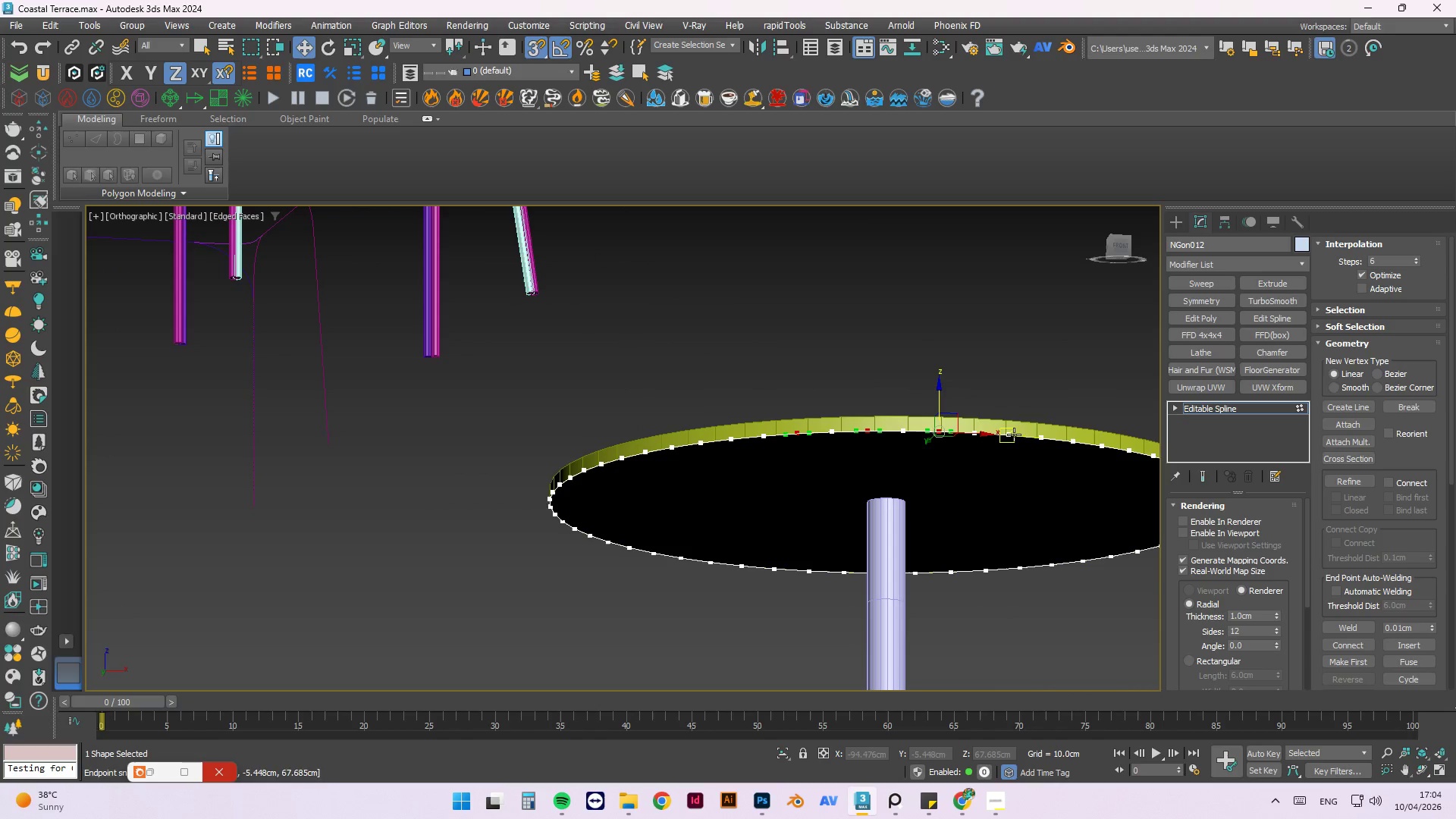 
scroll: coordinate [770, 449], scroll_direction: down, amount: 2.0
 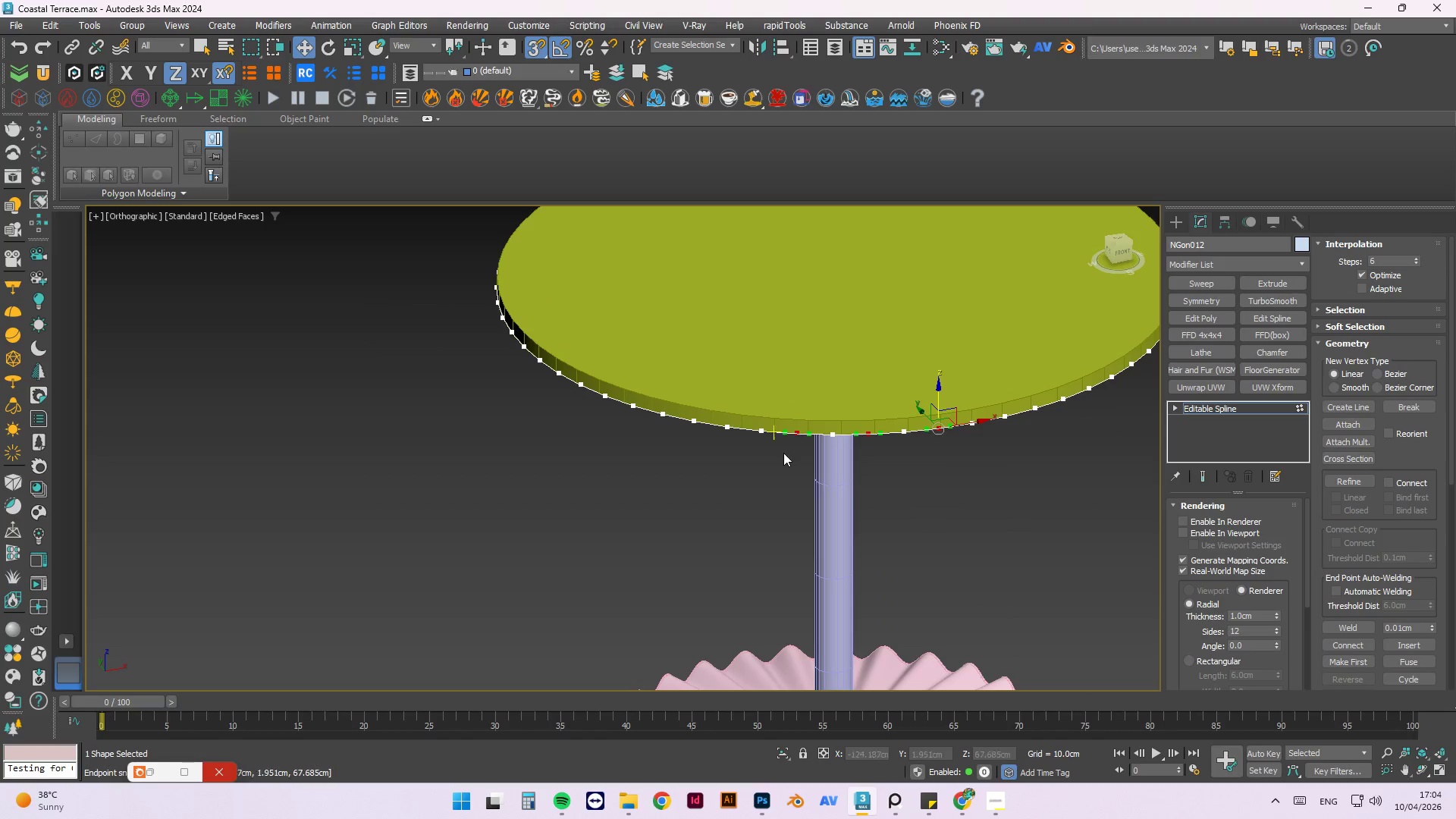 
hold_key(key=ControlLeft, duration=1.5)
left_click([1009, 433])
 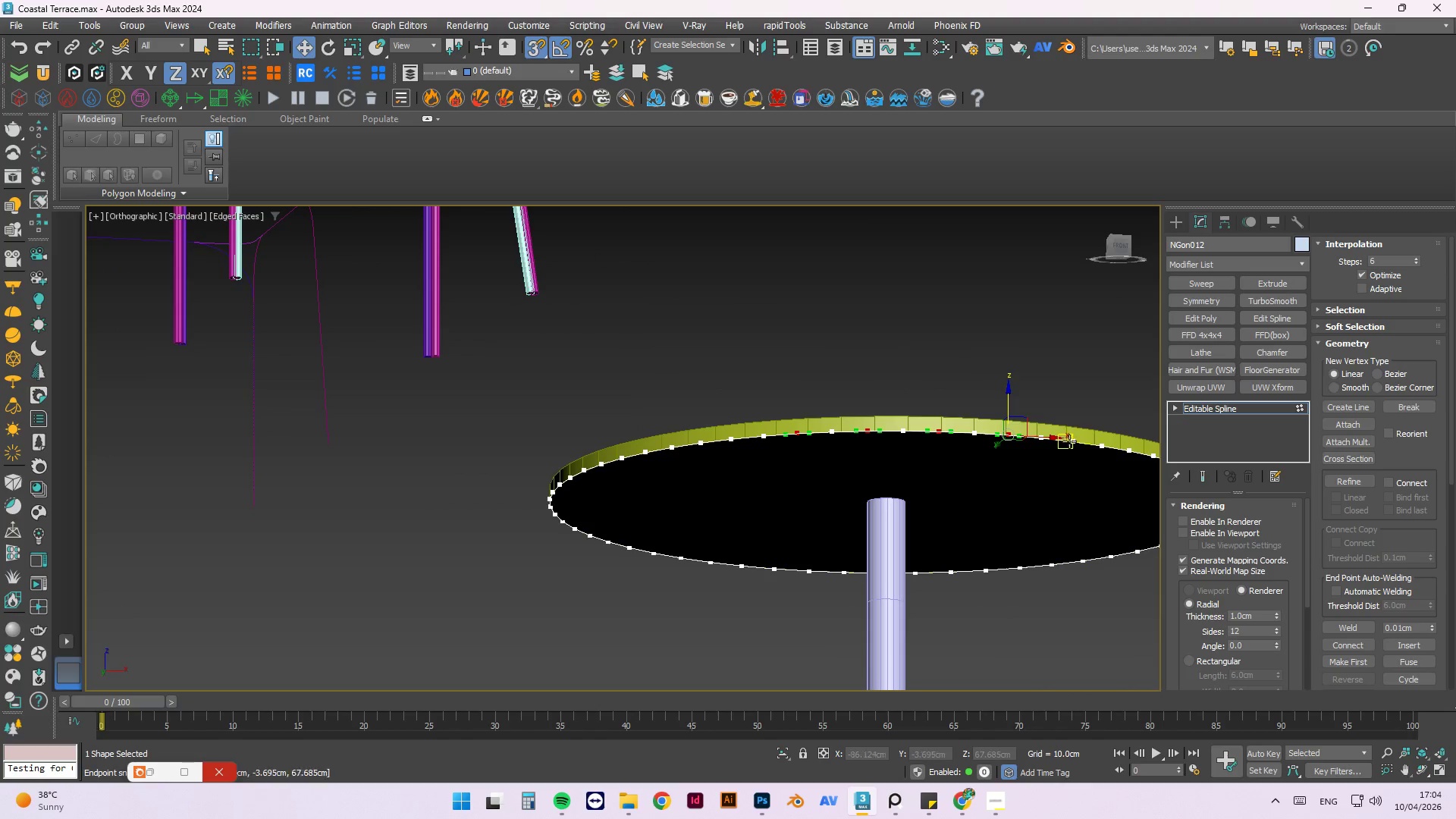 
left_click([1072, 441])
 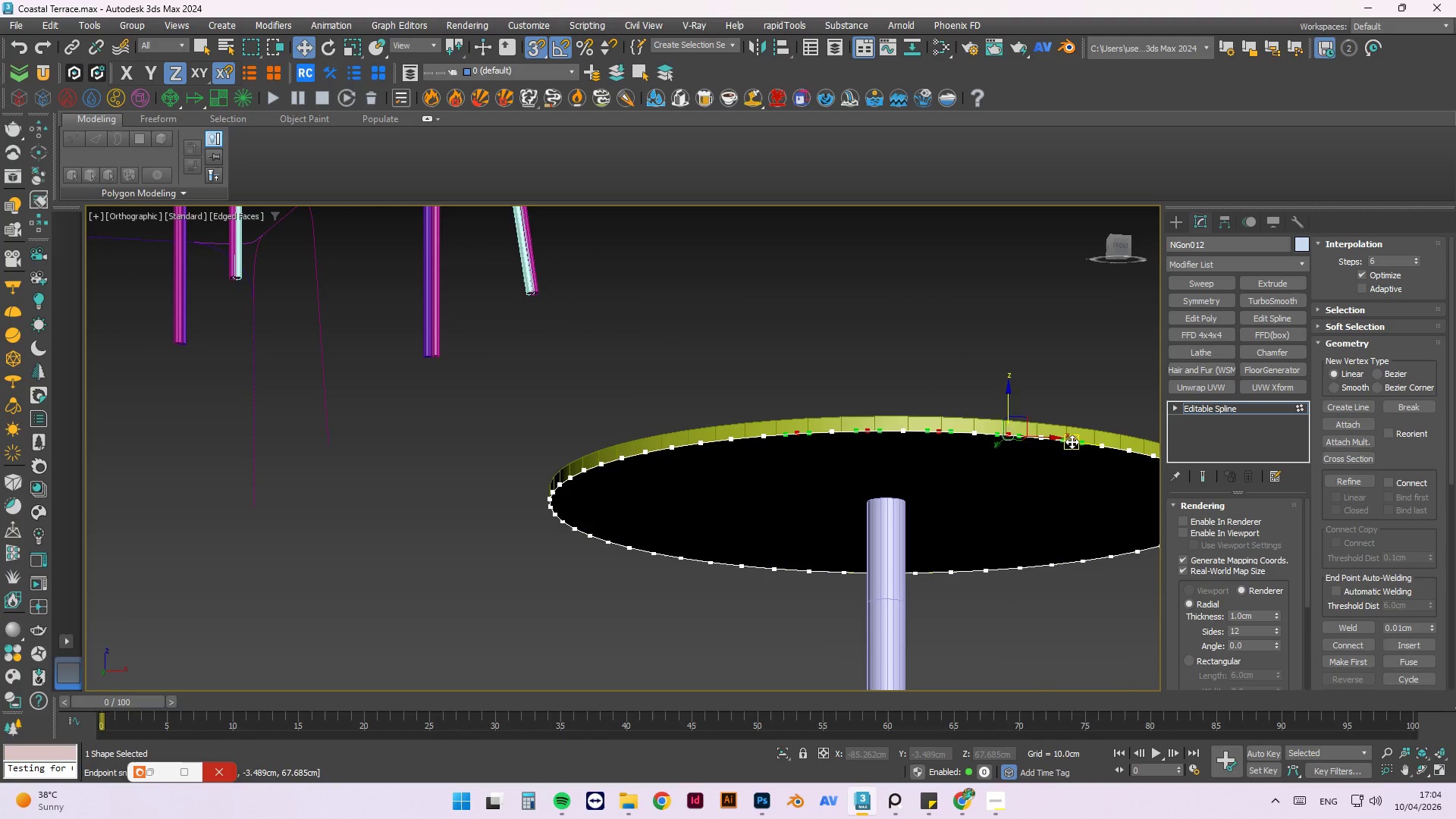 
key(Control+ControlLeft)
 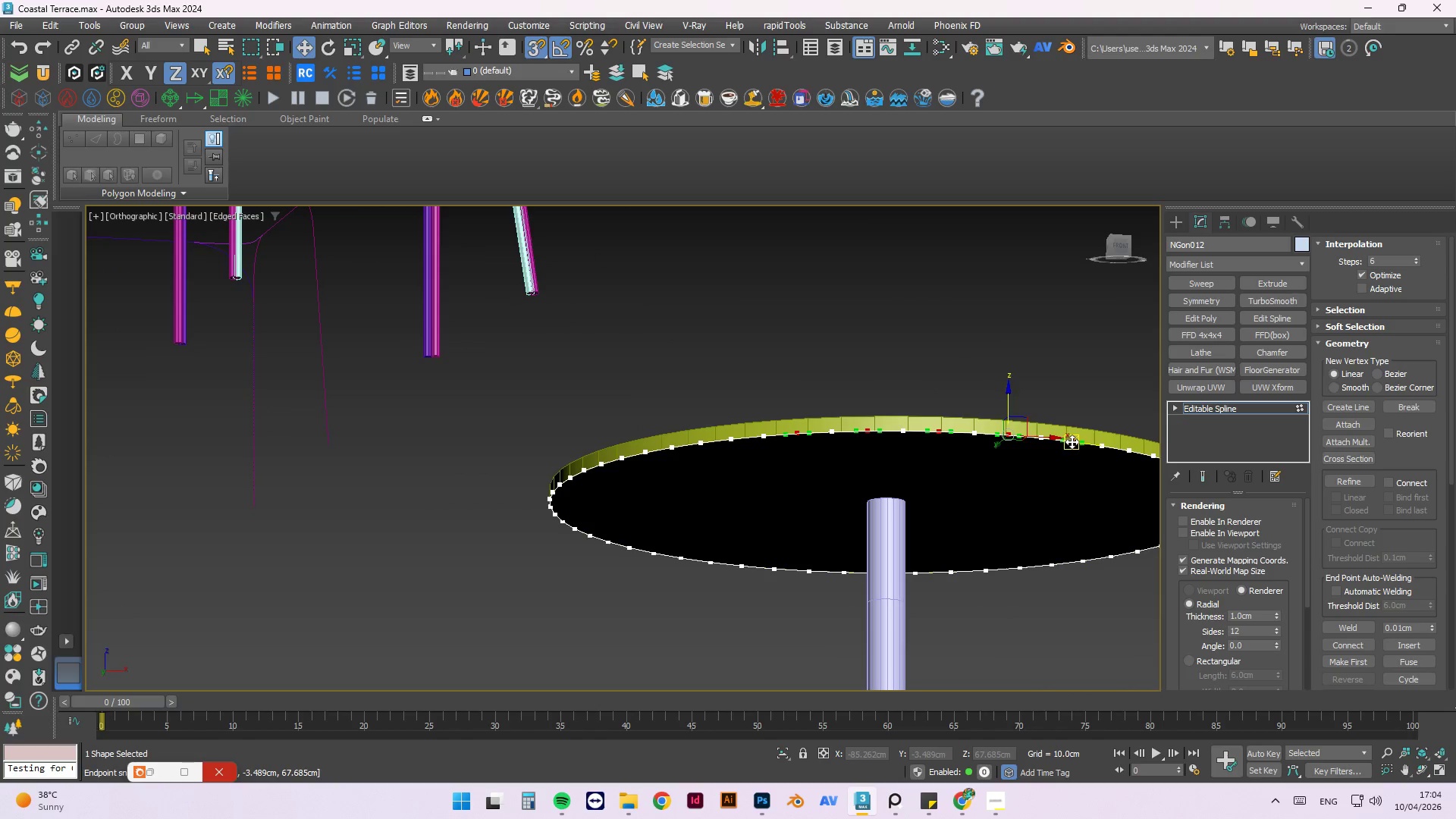 
key(Control+ControlLeft)
 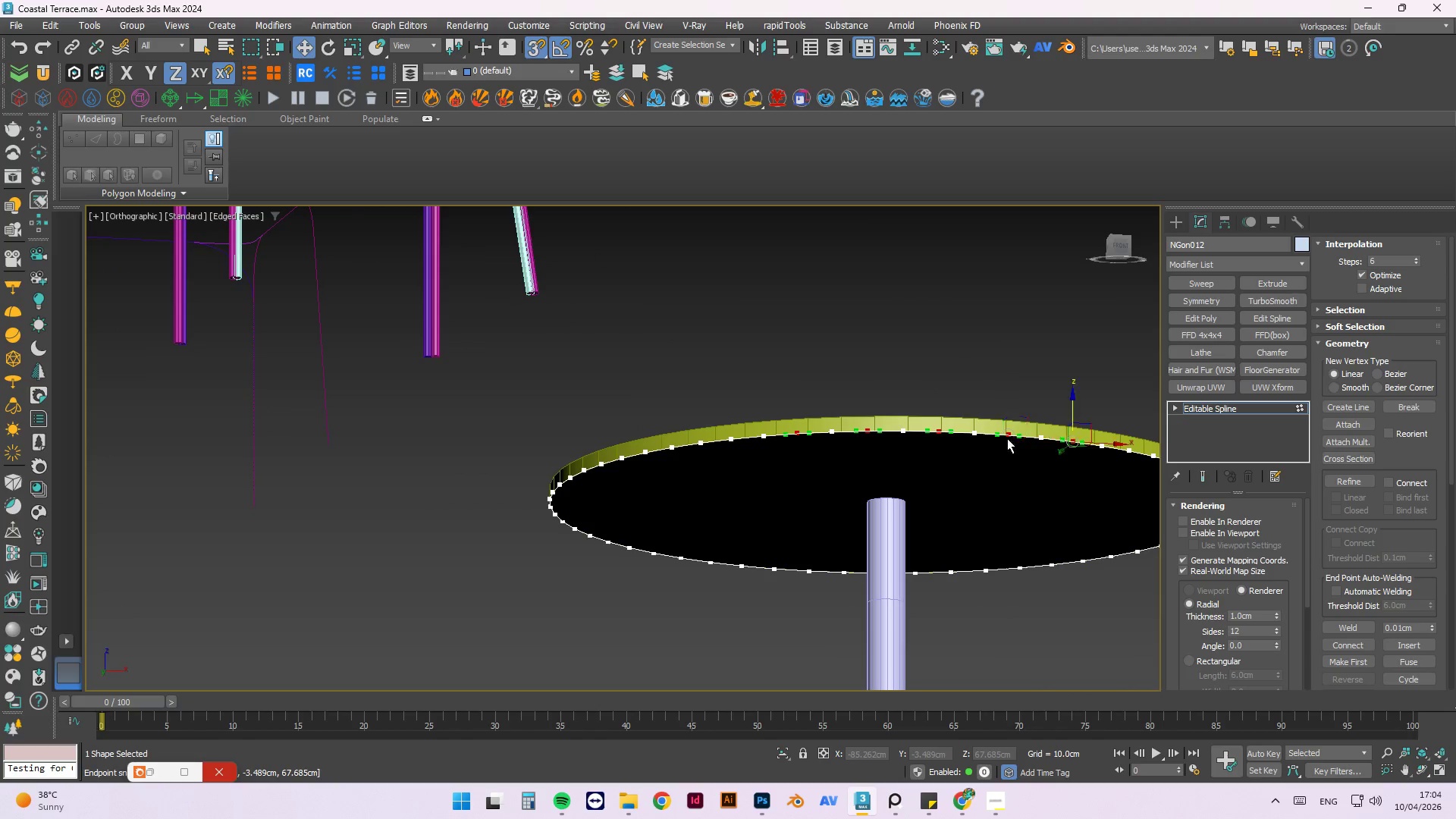 
key(Control+ControlLeft)
 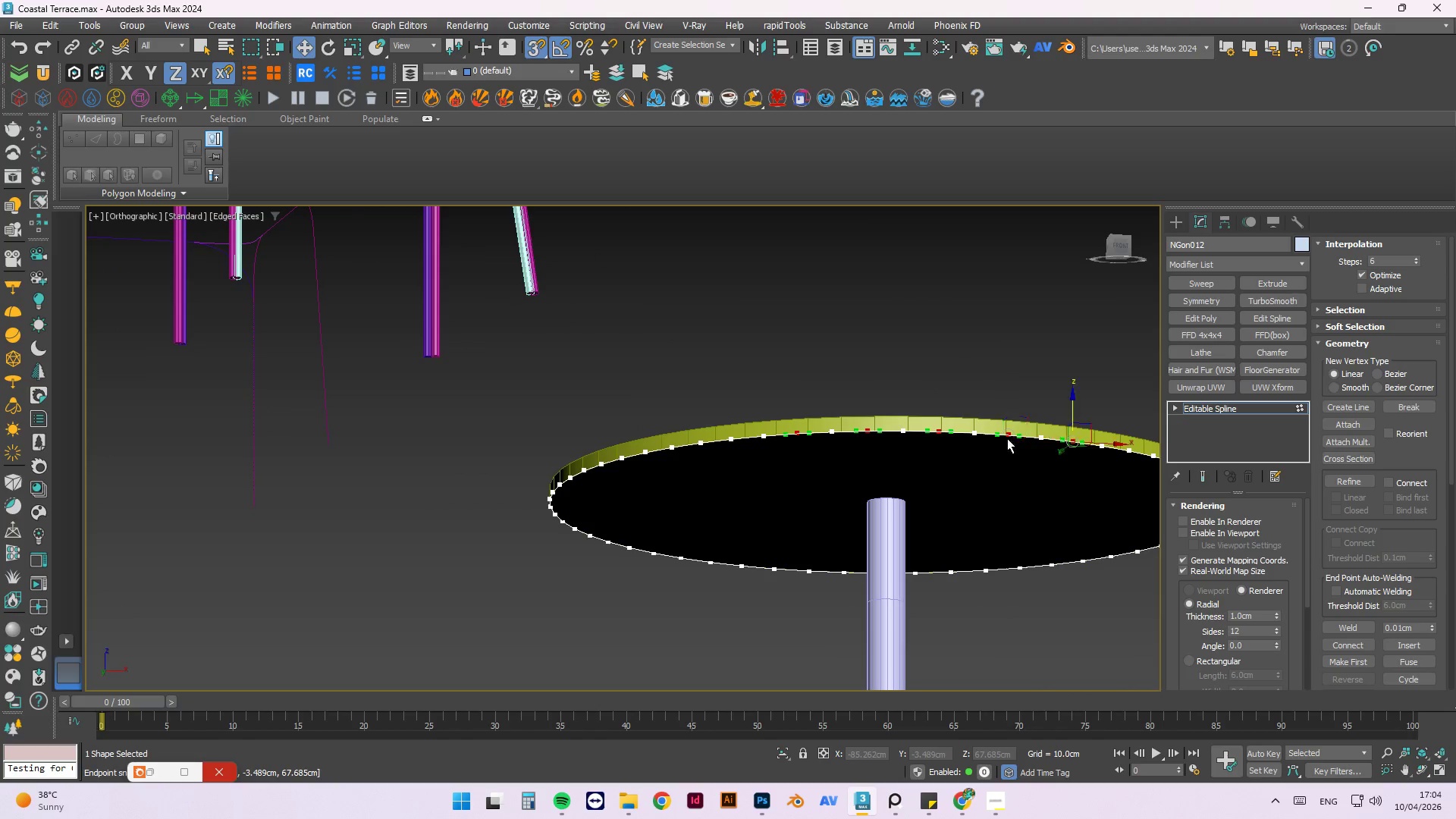 
key(Control+ControlLeft)
 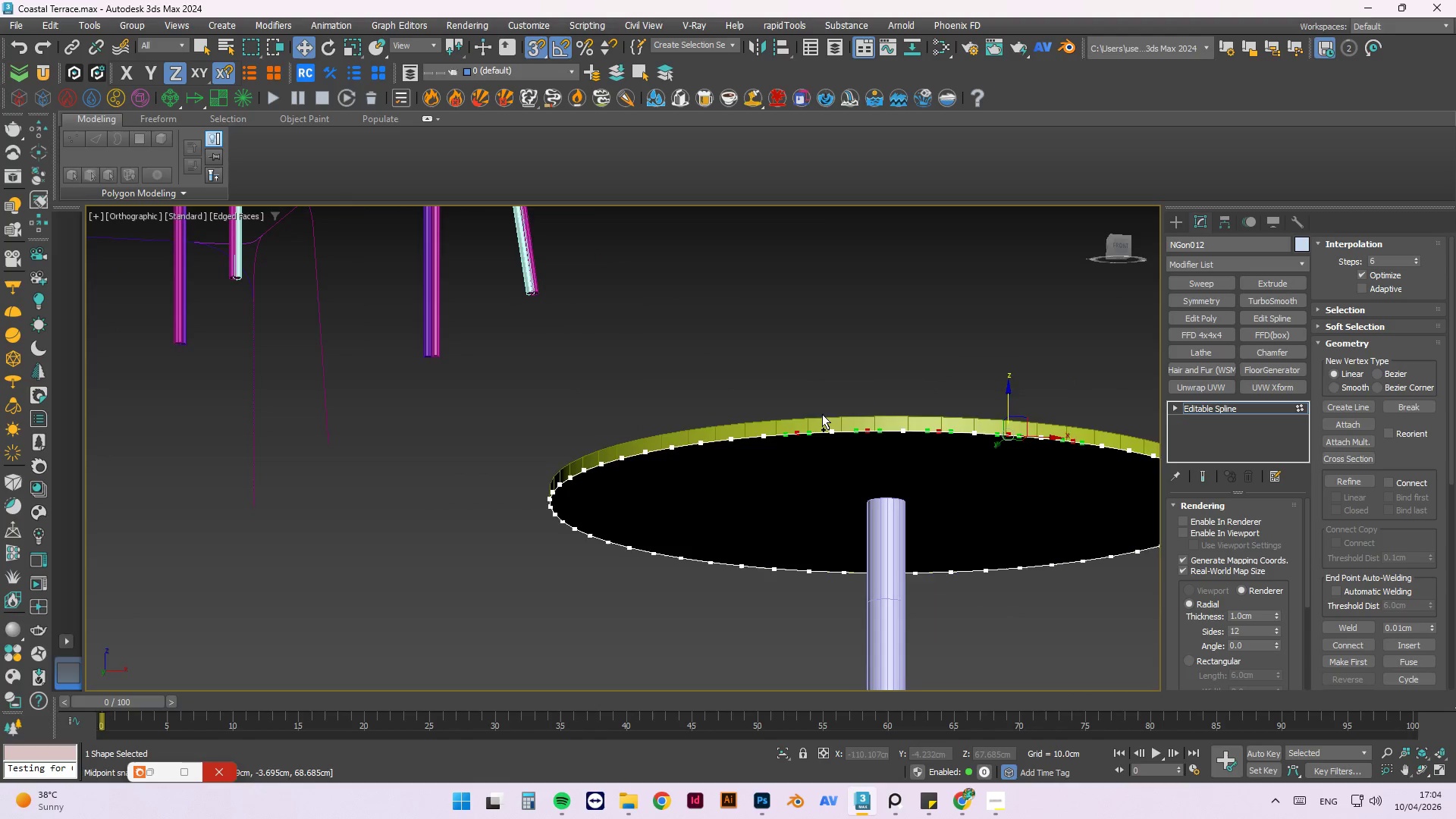 
hold_key(key=ControlLeft, duration=1.55)
scroll: coordinate [942, 420], scroll_direction: up, amount: 2.0
 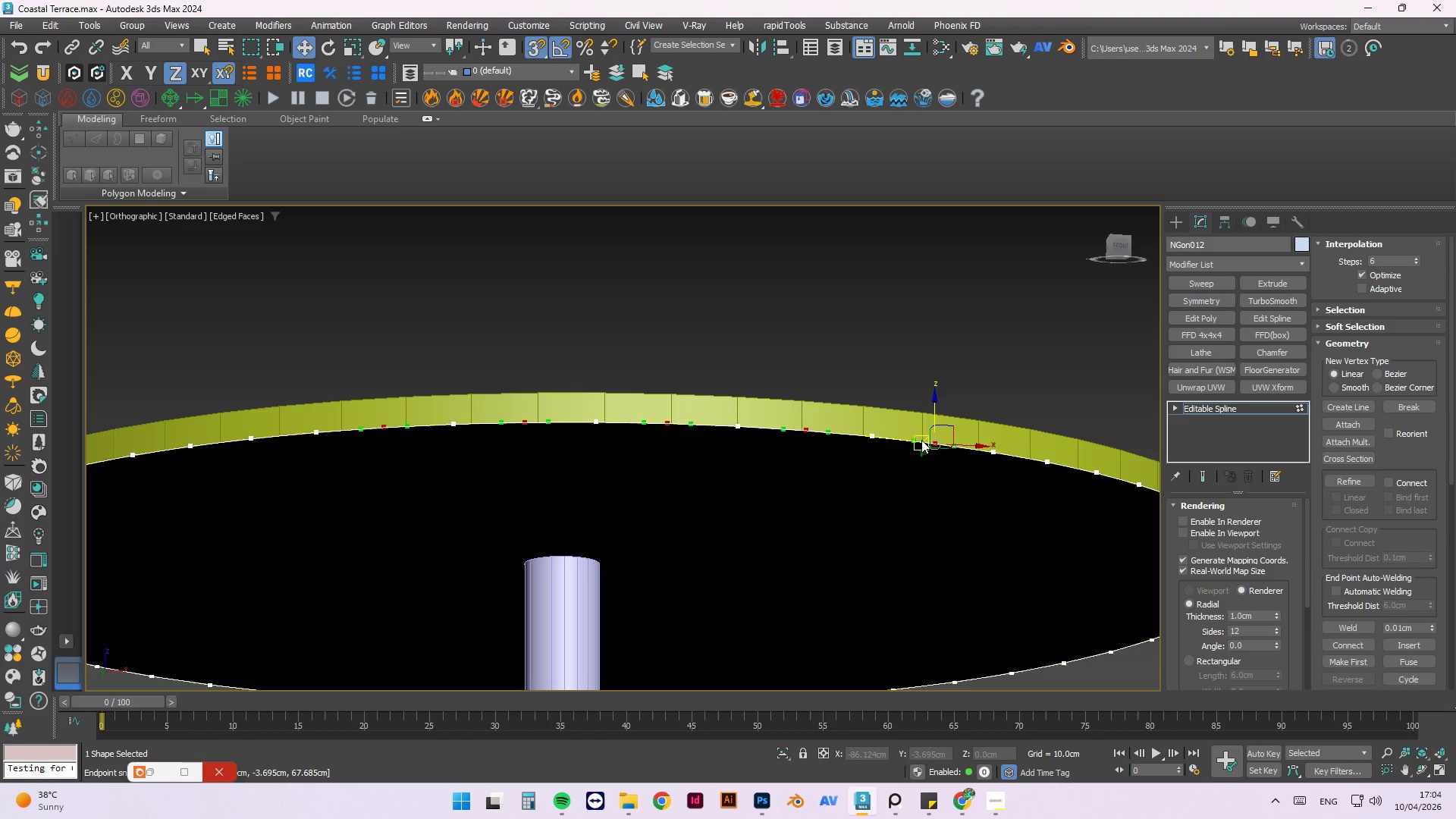 
hold_key(key=ControlLeft, duration=0.58)
 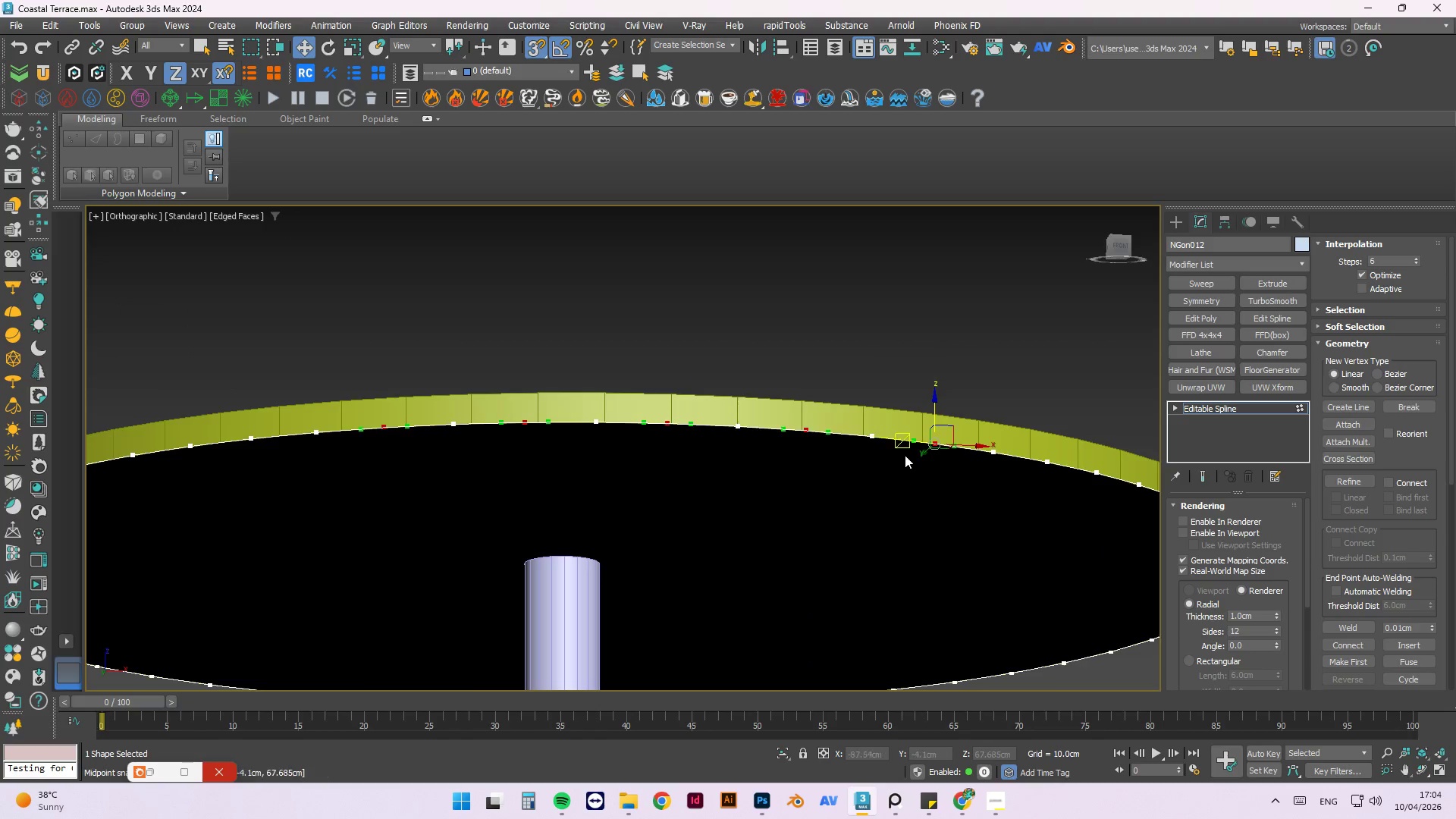 
scroll: coordinate [905, 455], scroll_direction: up, amount: 2.0
 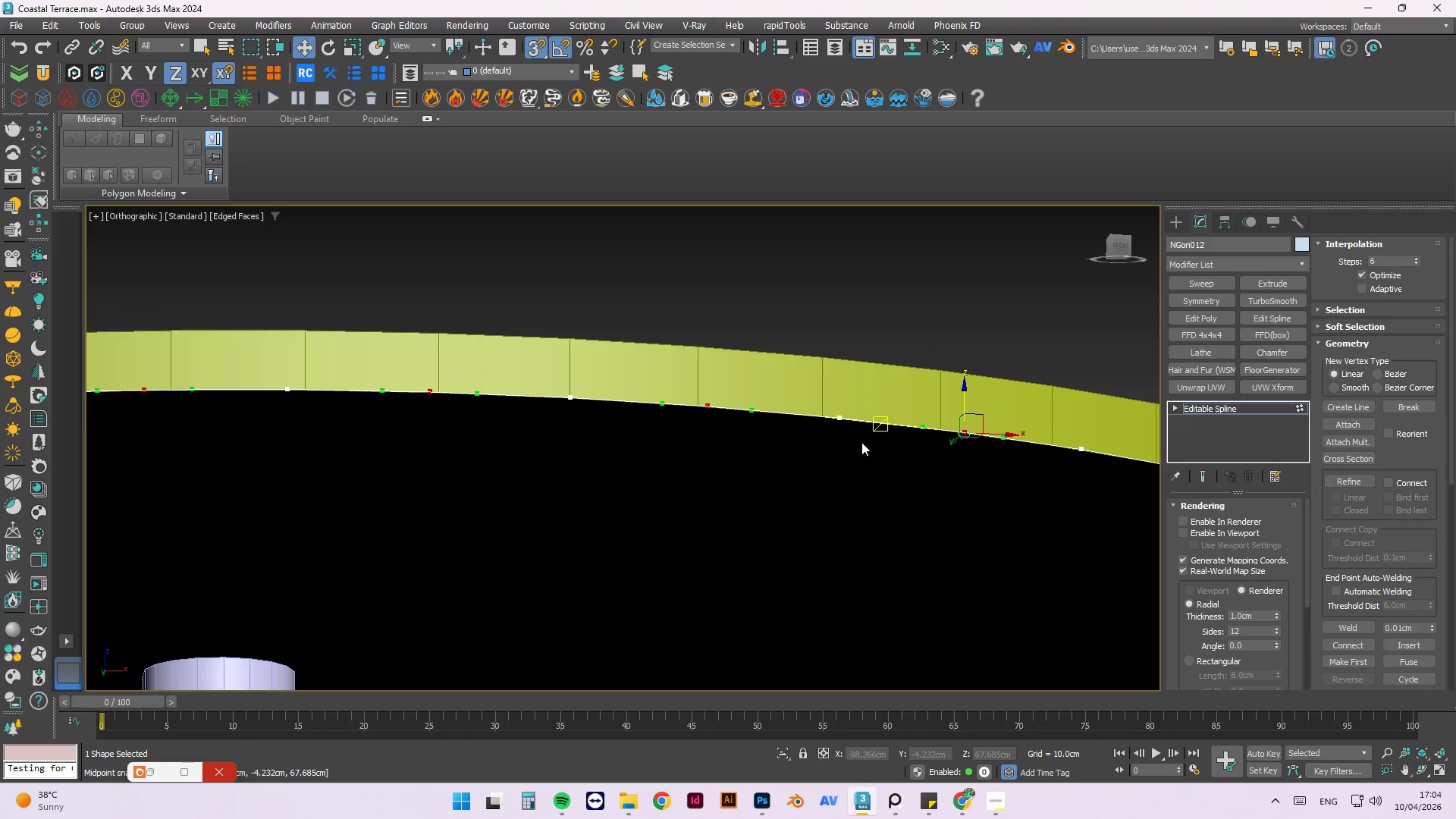 
hold_key(key=AltLeft, duration=0.77)
 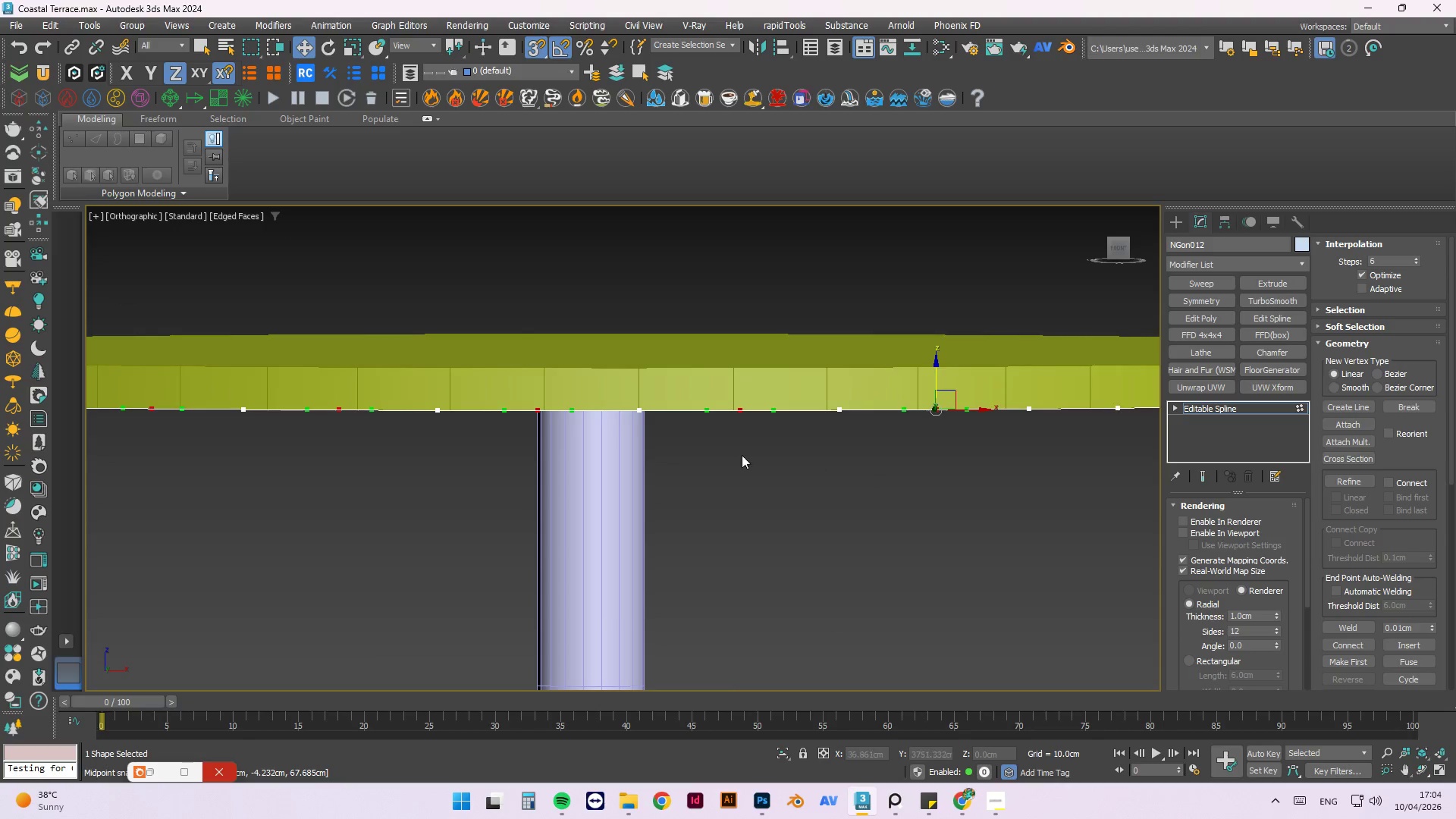 
scroll: coordinate [828, 424], scroll_direction: down, amount: 1.0
 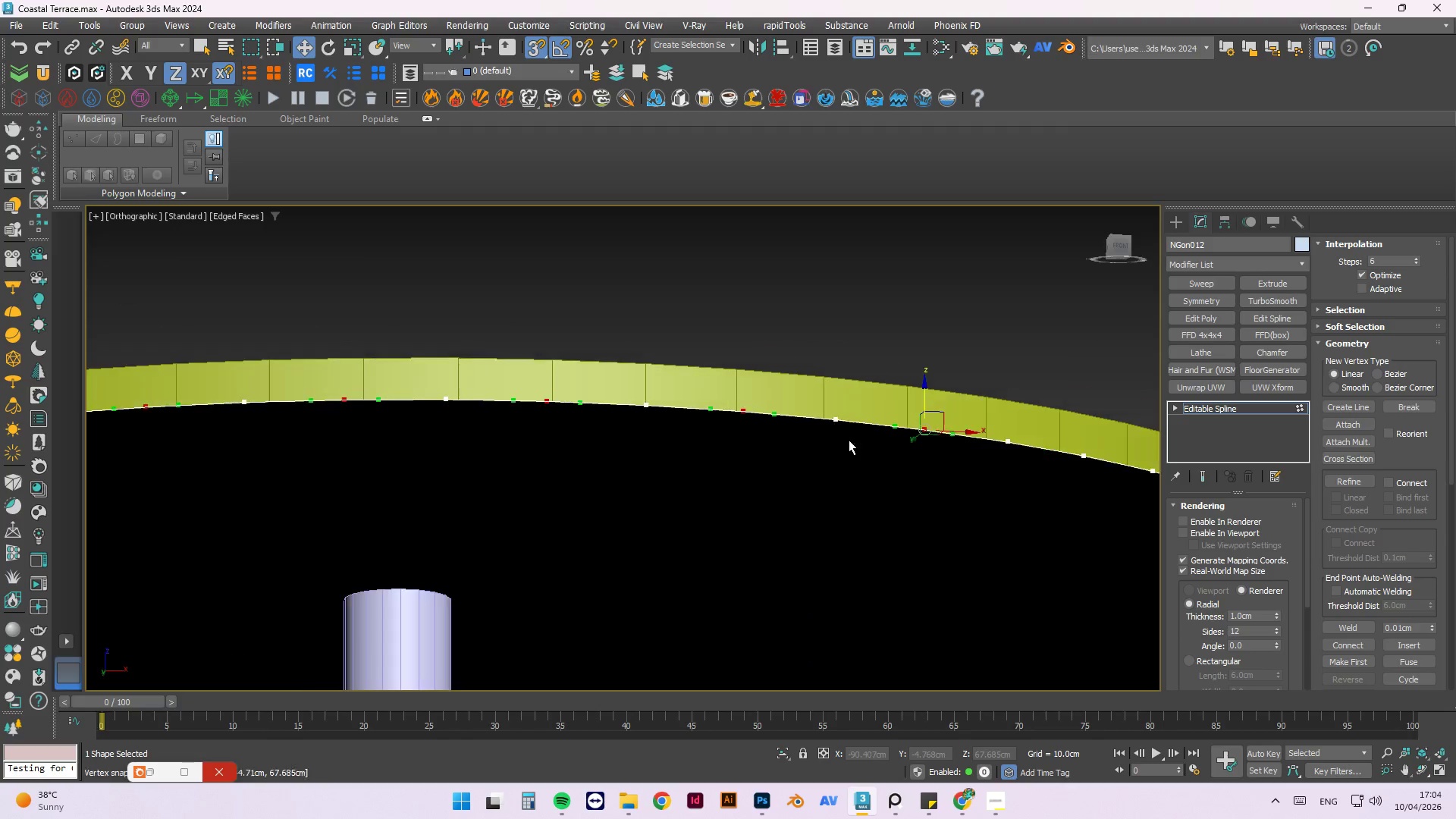 
scroll: coordinate [927, 416], scroll_direction: up, amount: 1.0
 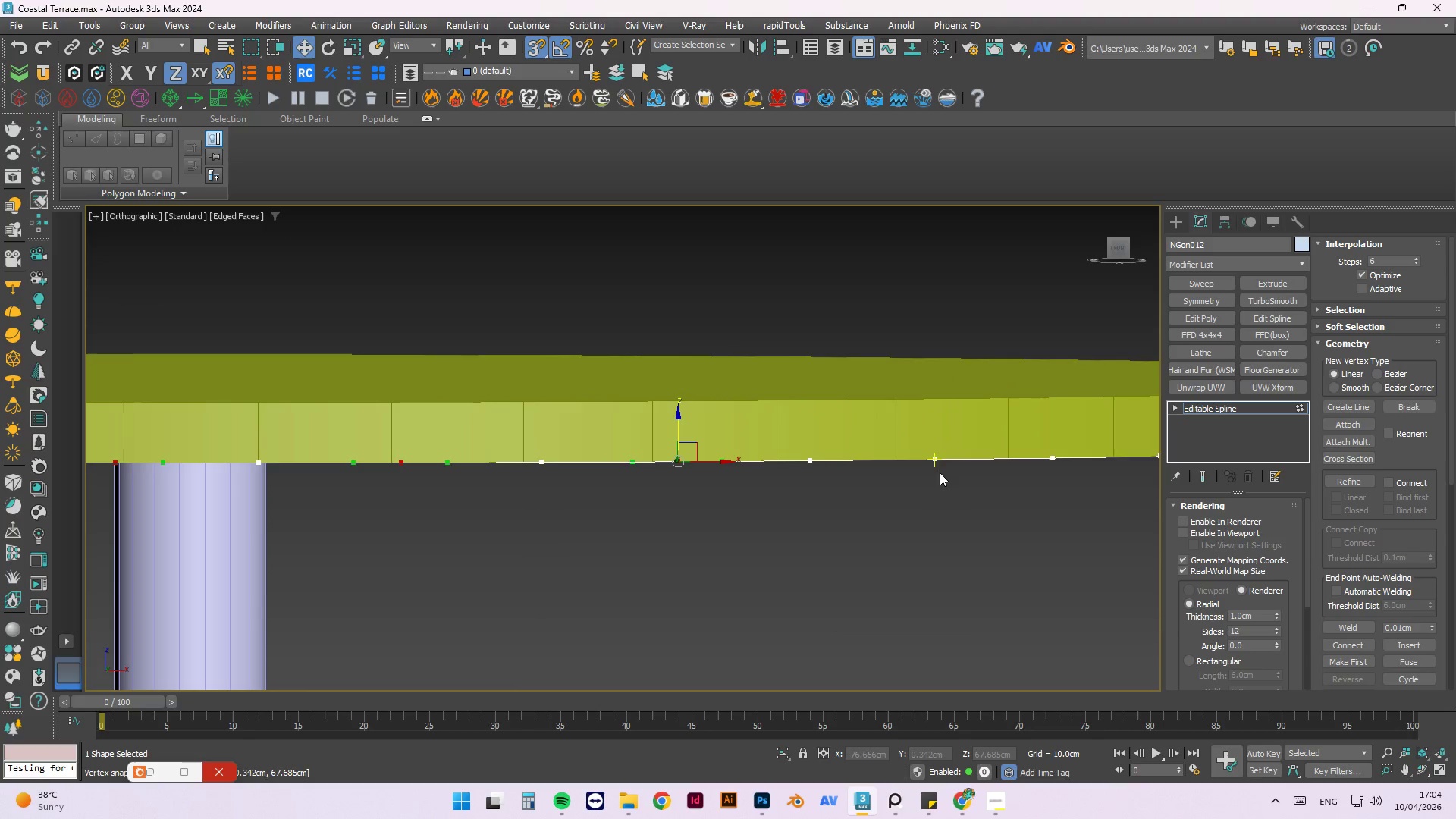 
hold_key(key=ControlLeft, duration=0.48)
left_click([938, 460])
 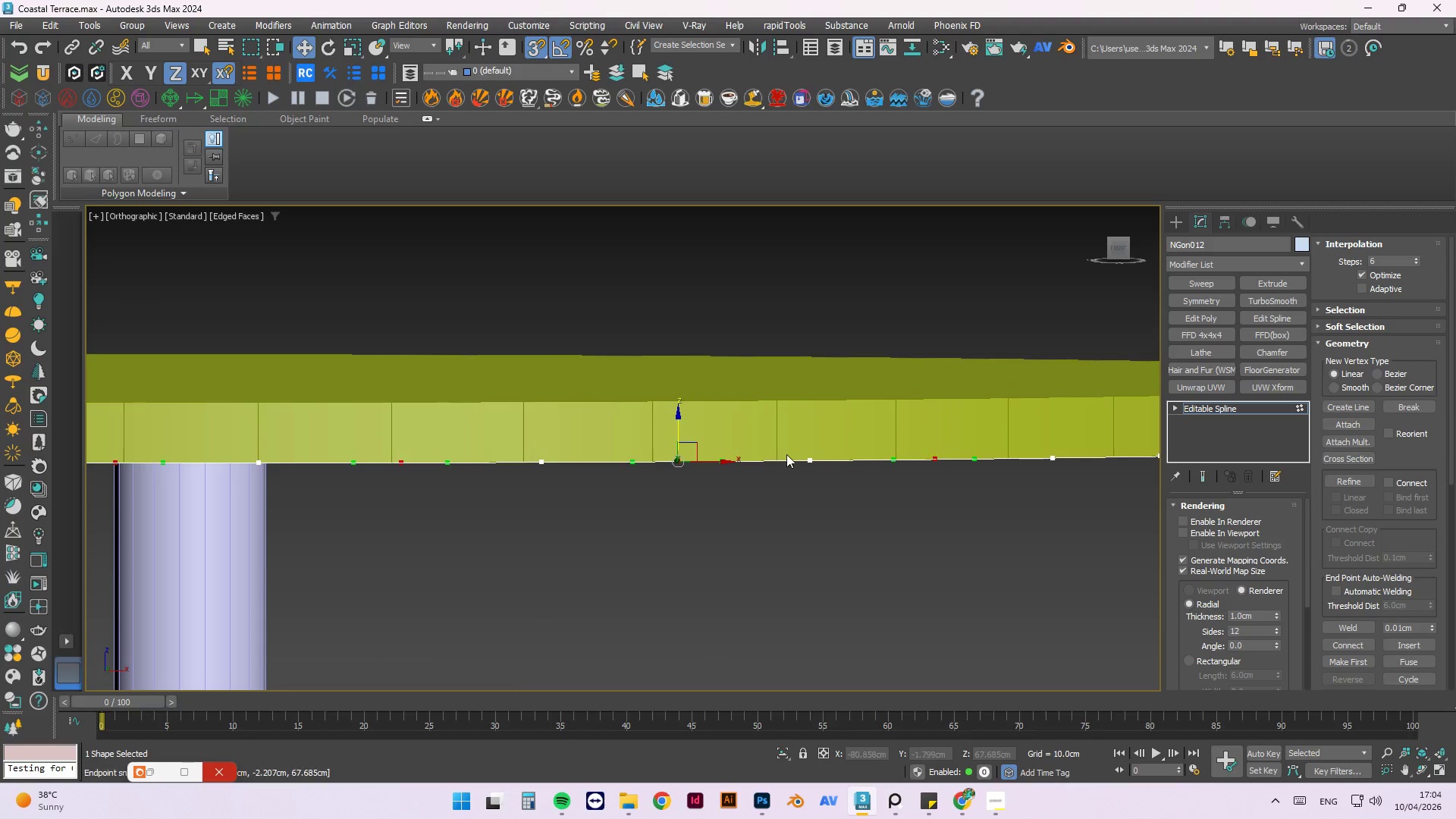 
scroll: coordinate [781, 451], scroll_direction: down, amount: 2.0
 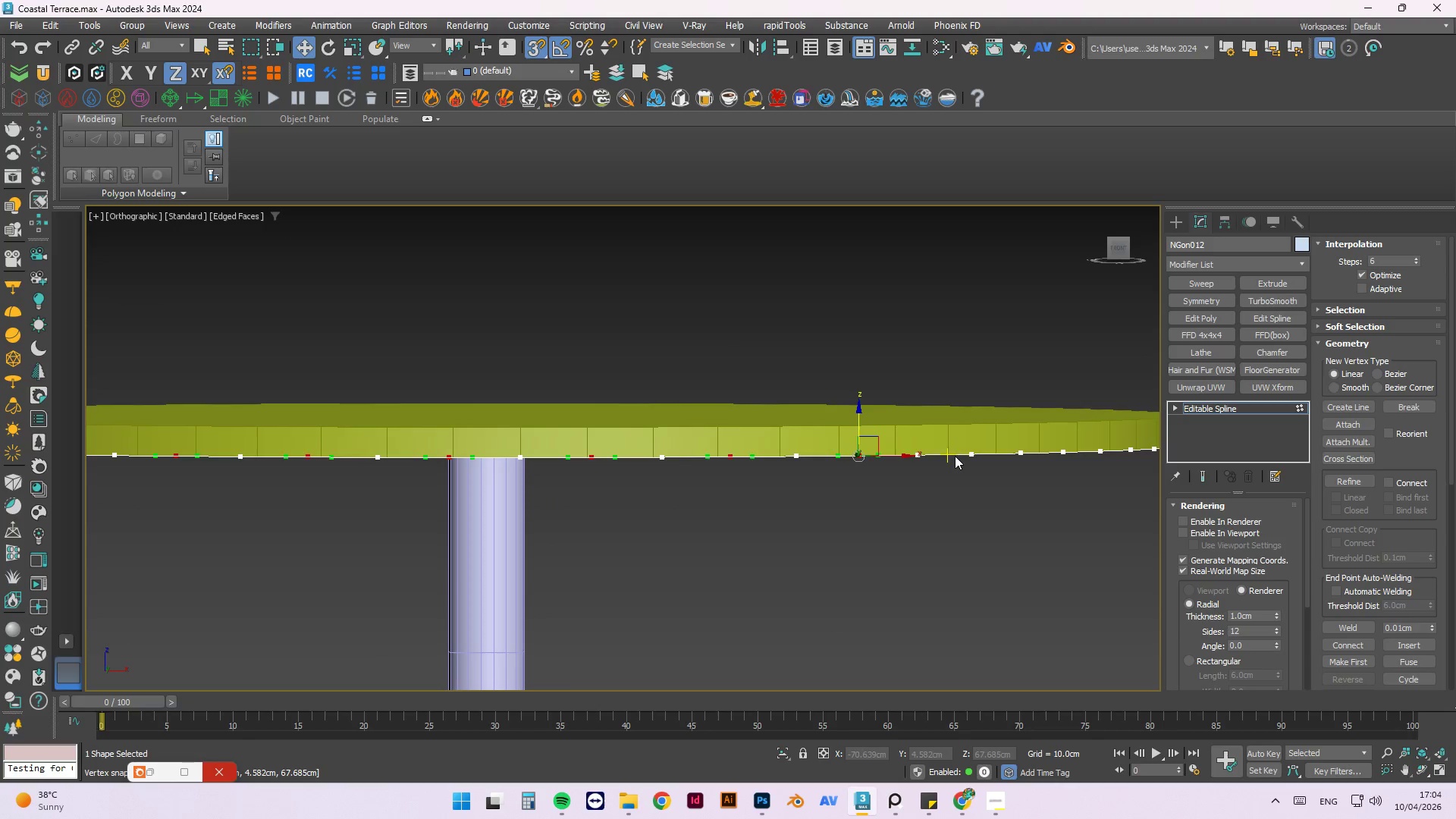 
scroll: coordinate [949, 460], scroll_direction: up, amount: 2.0
 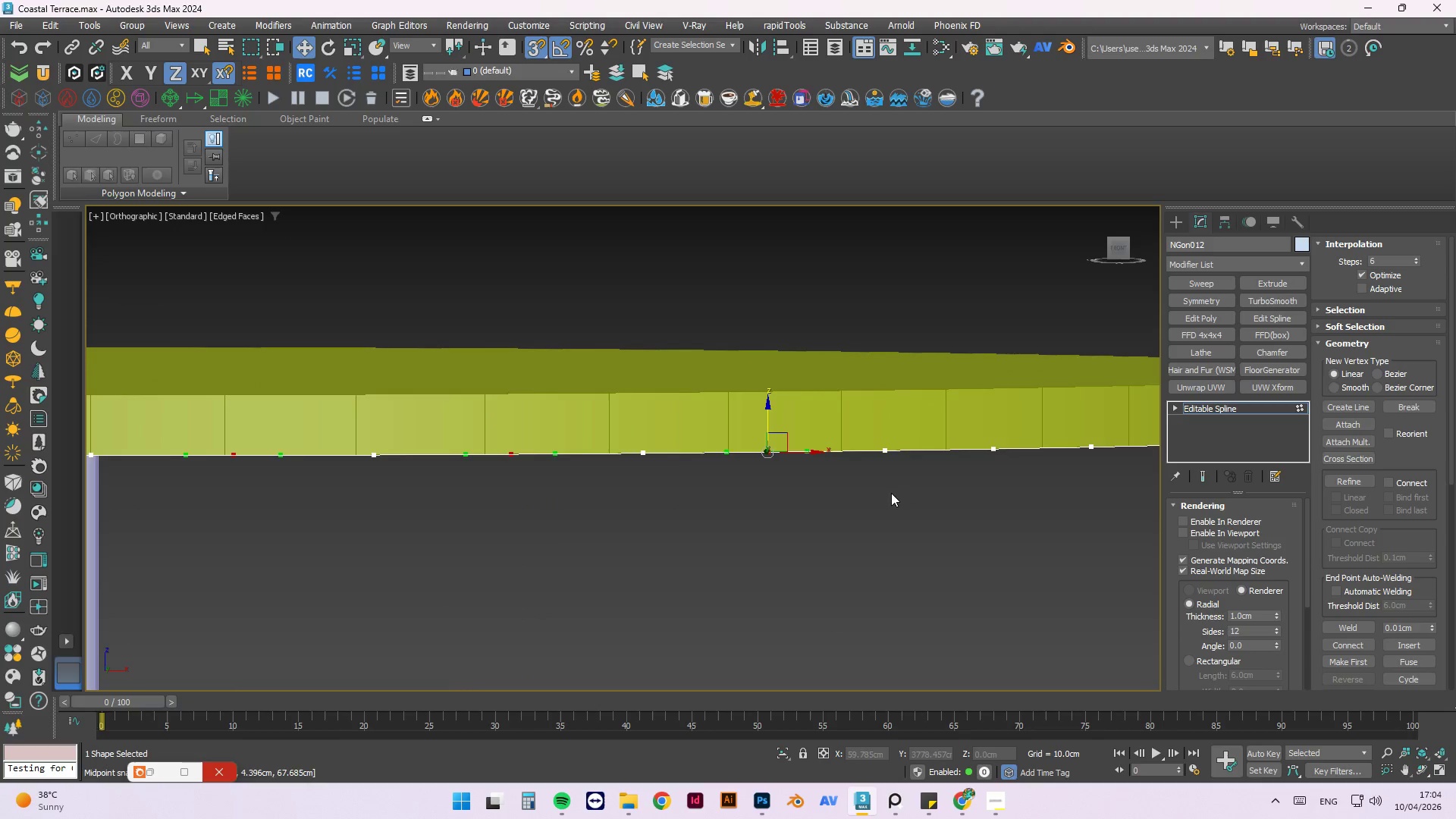 
hold_key(key=AltLeft, duration=0.89)
 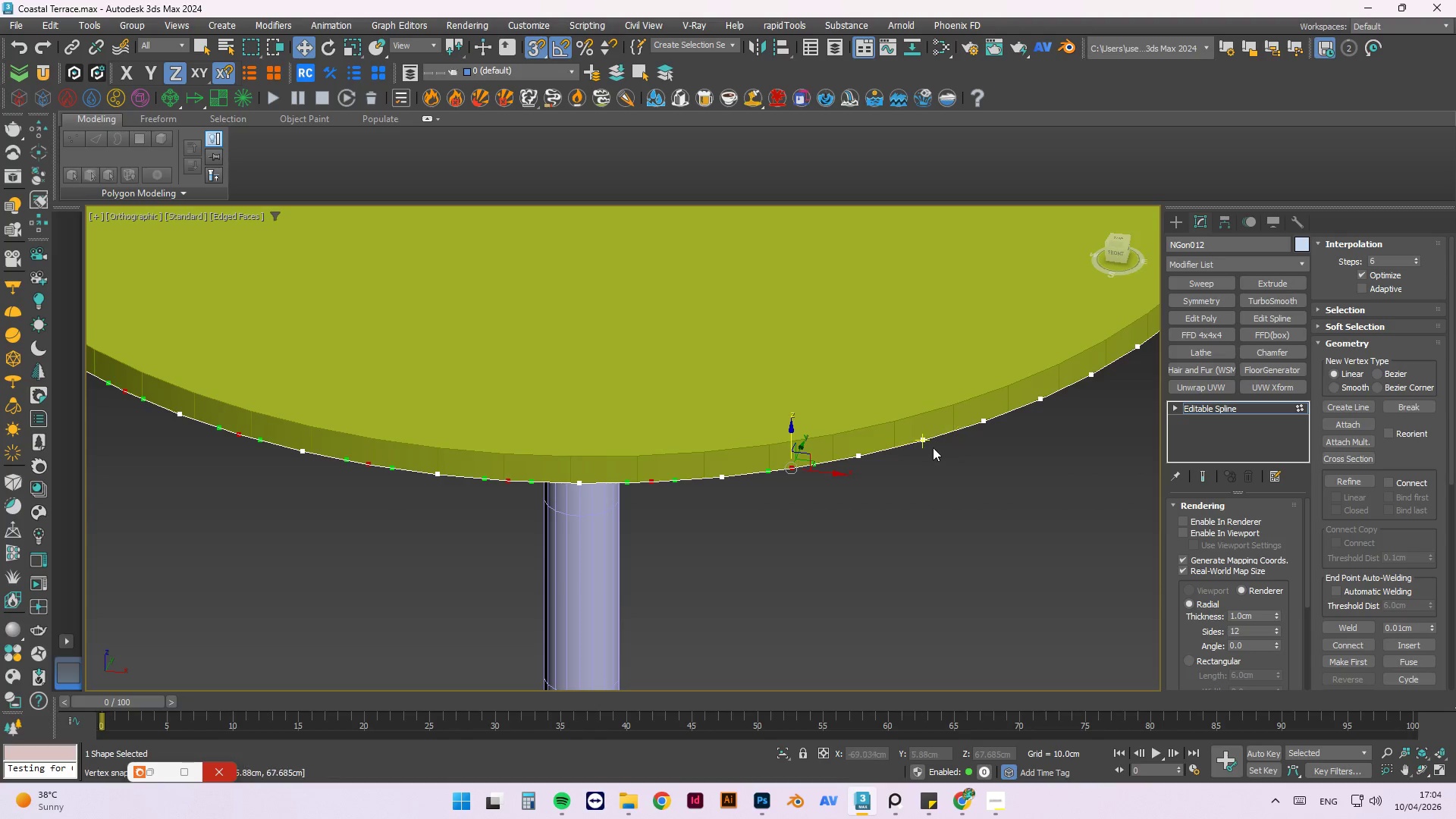 
scroll: coordinate [883, 493], scroll_direction: down, amount: 2.0
 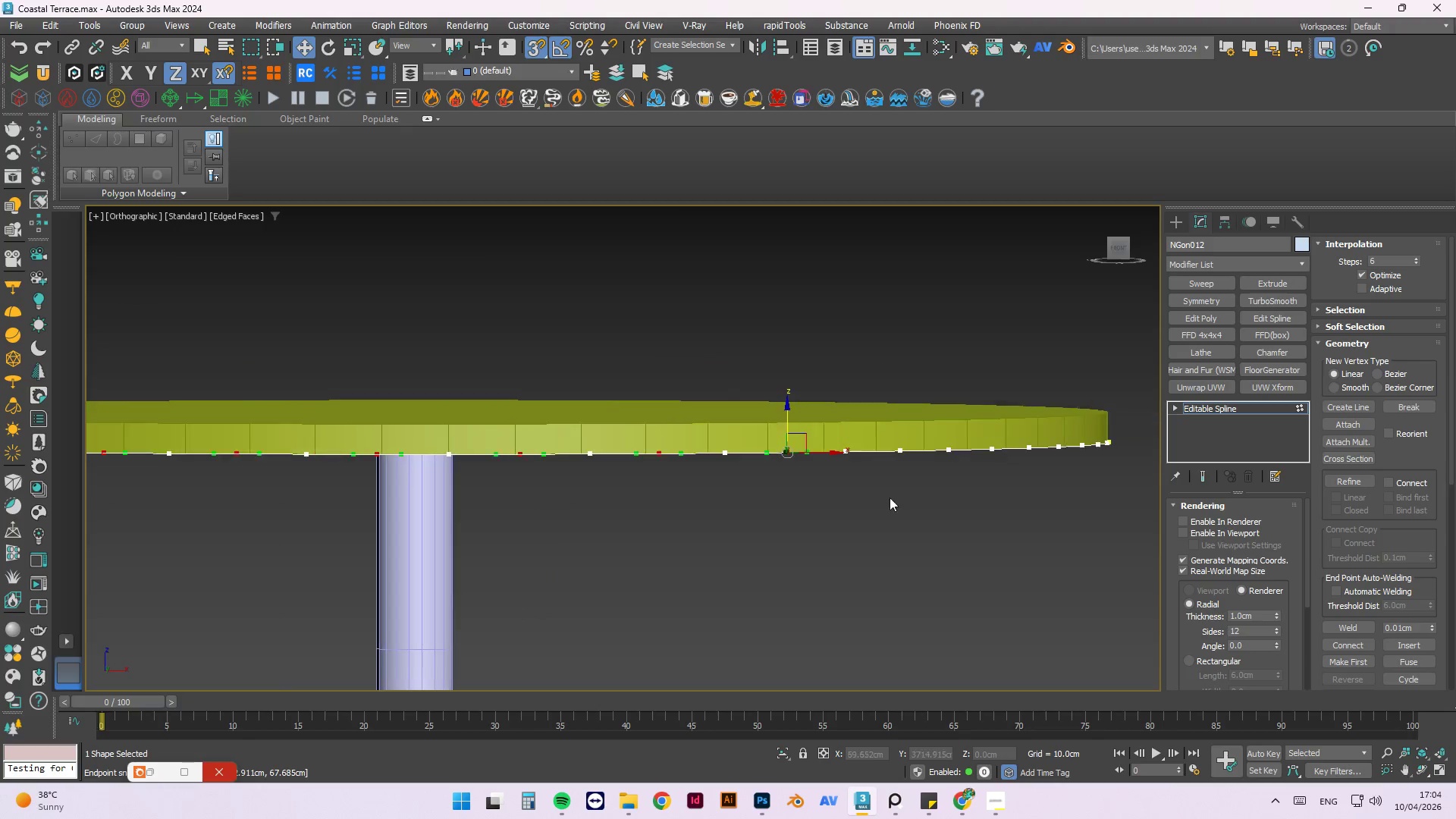 
hold_key(key=ControlLeft, duration=1.5)
left_click([925, 442])
 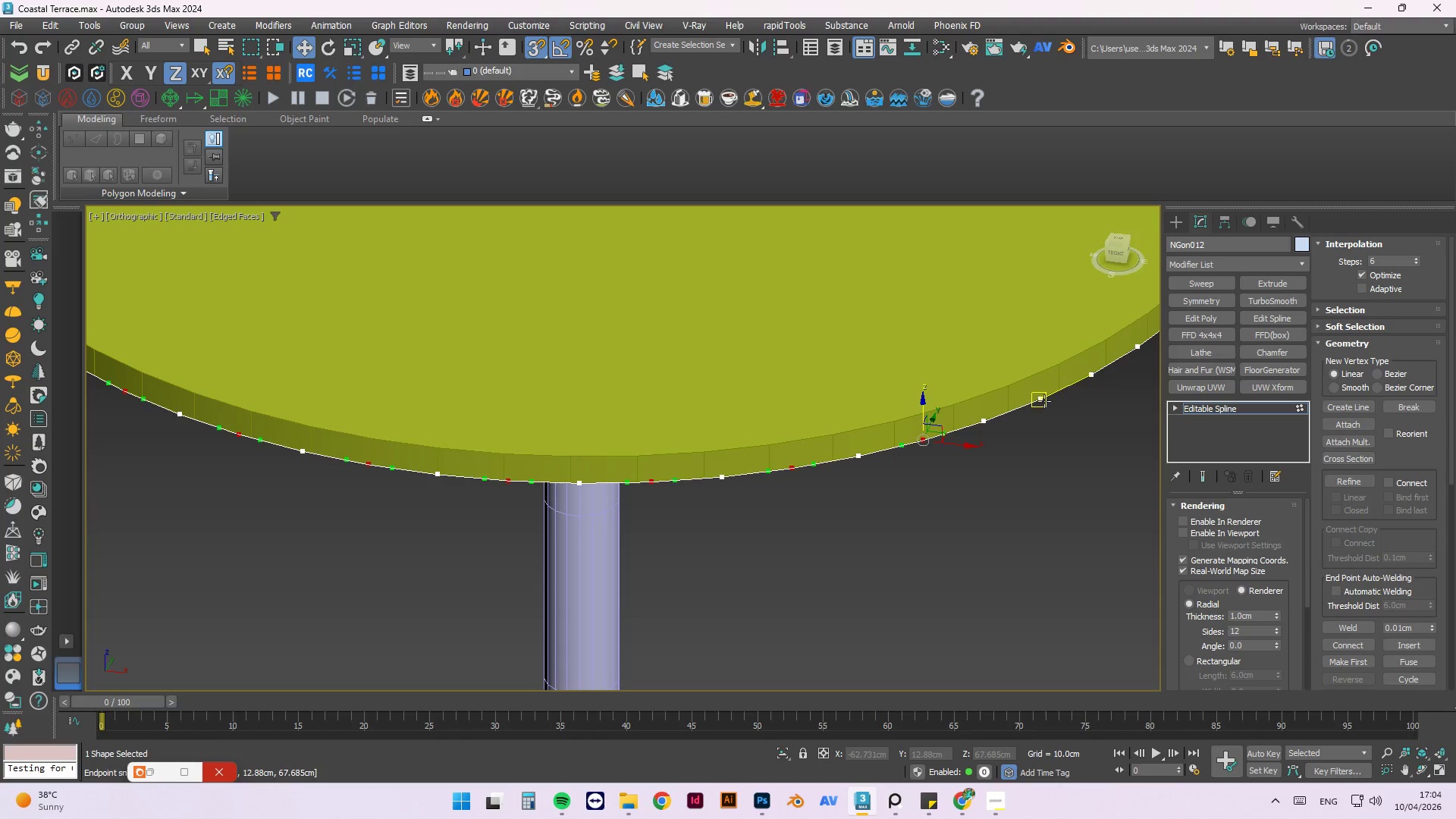 
left_click([1043, 395])
 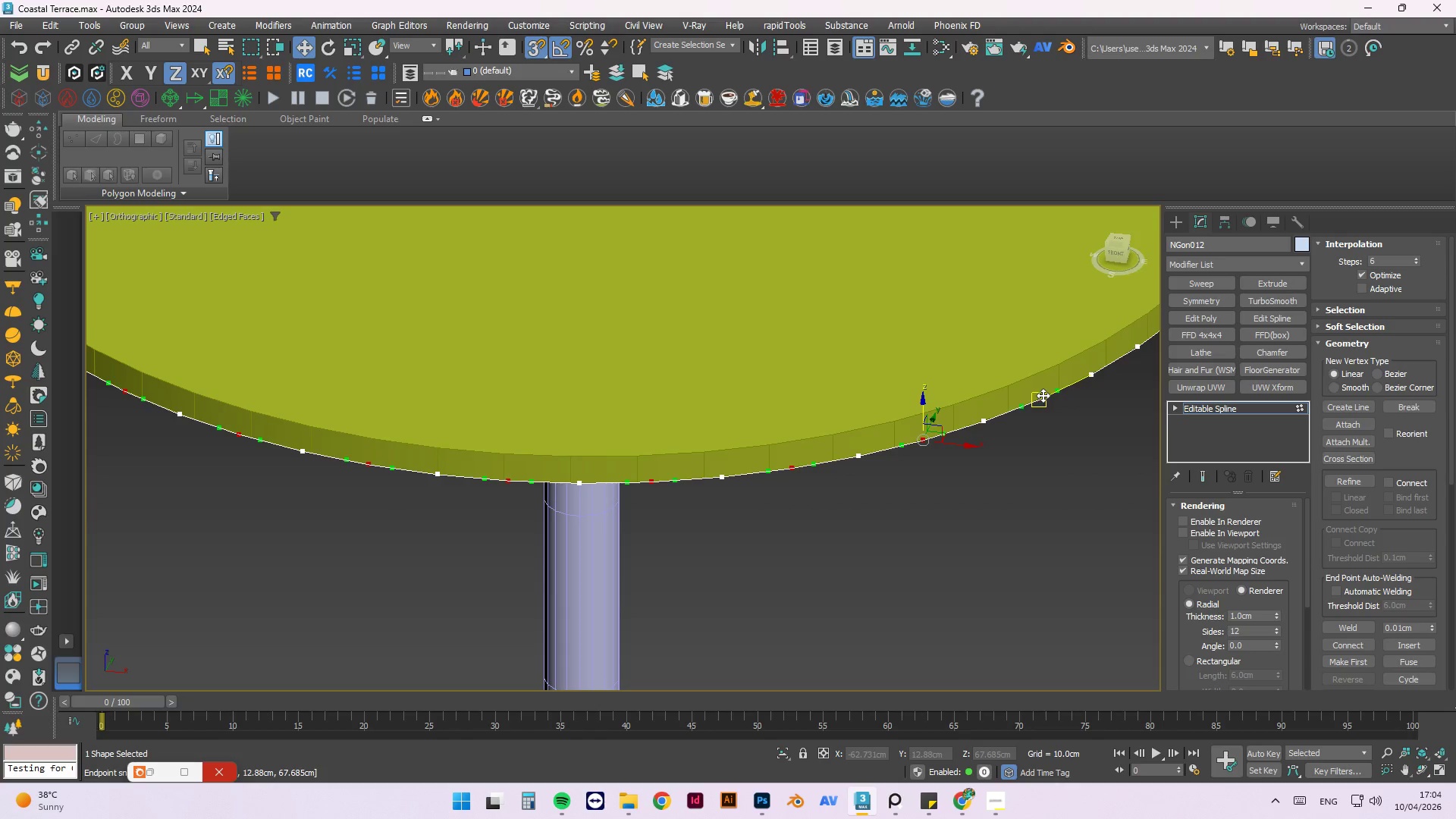 
key(Control+ControlLeft)
 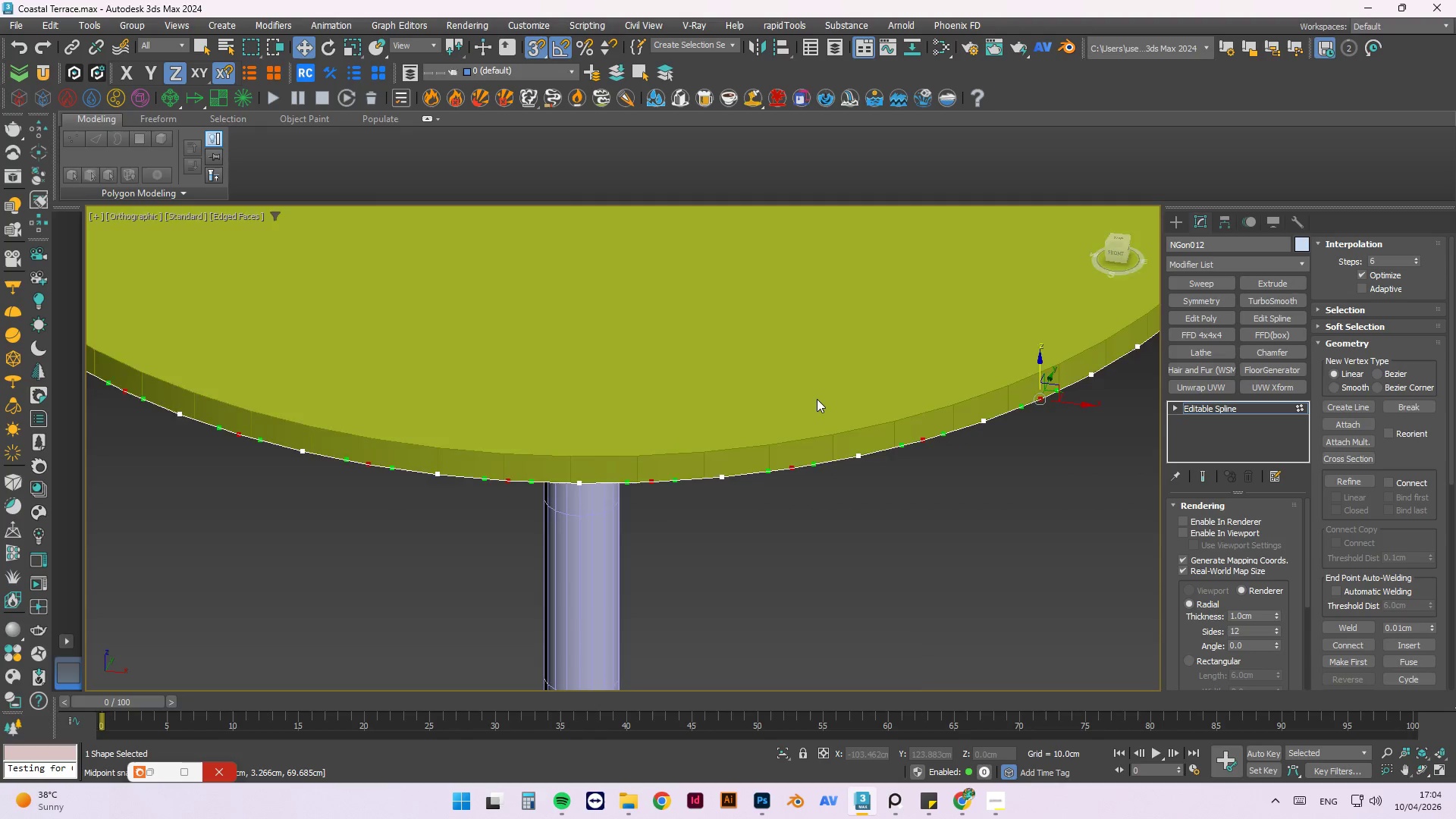 
scroll: coordinate [974, 337], scroll_direction: none, amount: 0.0
 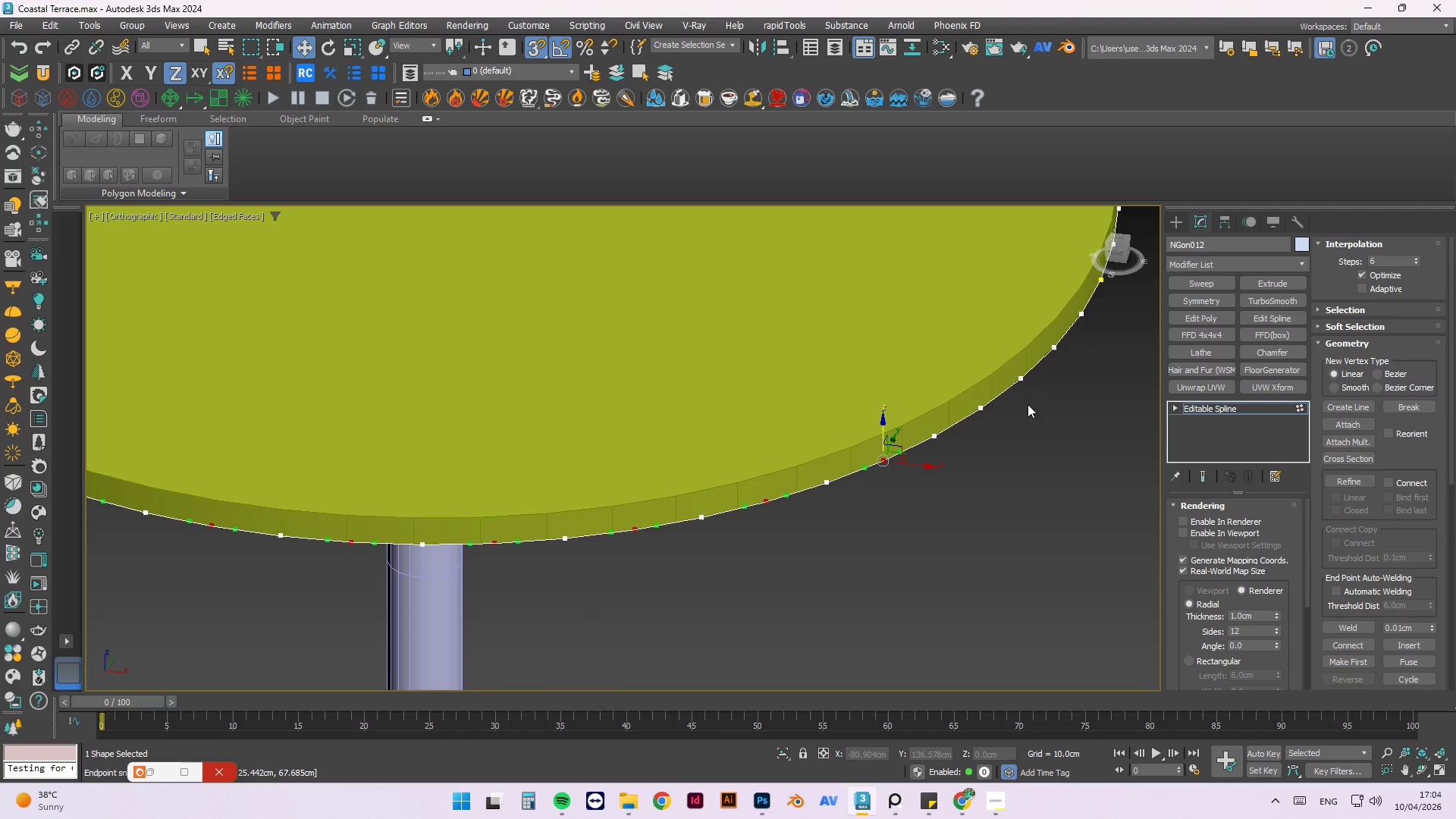 
hold_key(key=ControlLeft, duration=0.83)
left_click([981, 403])
 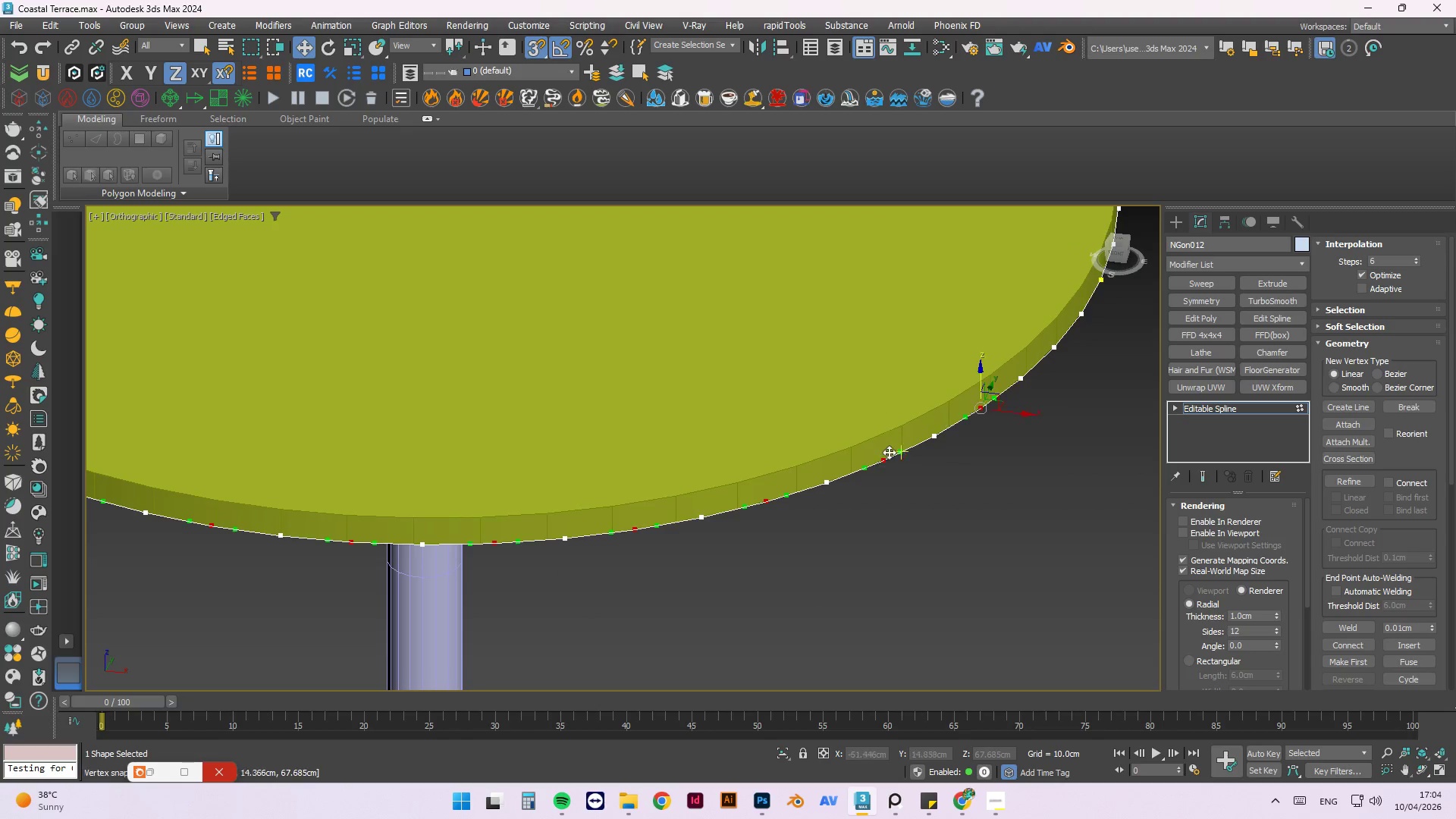 
hold_key(key=ControlLeft, duration=1.14)
 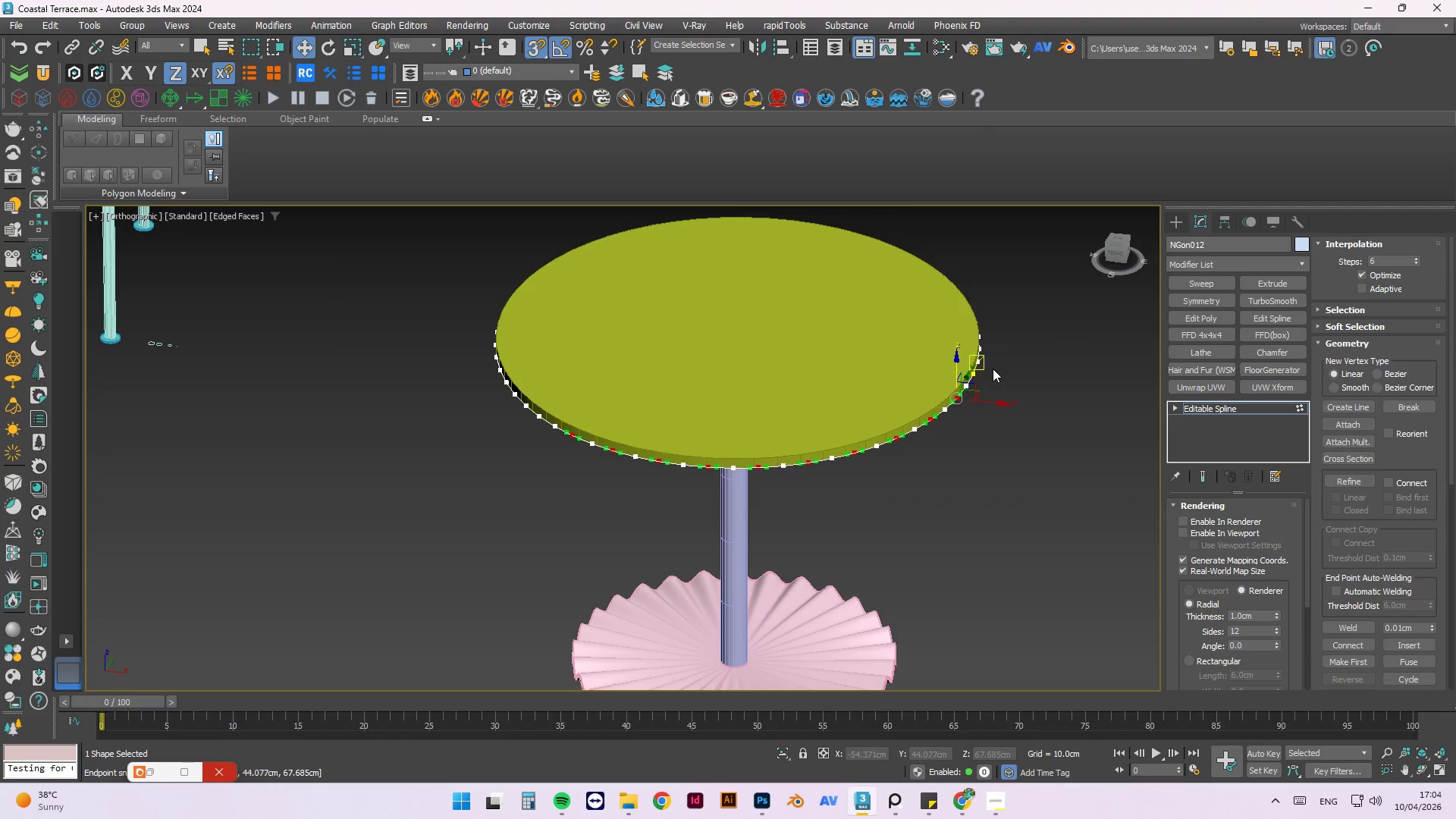 
scroll: coordinate [962, 395], scroll_direction: none, amount: 0.0
 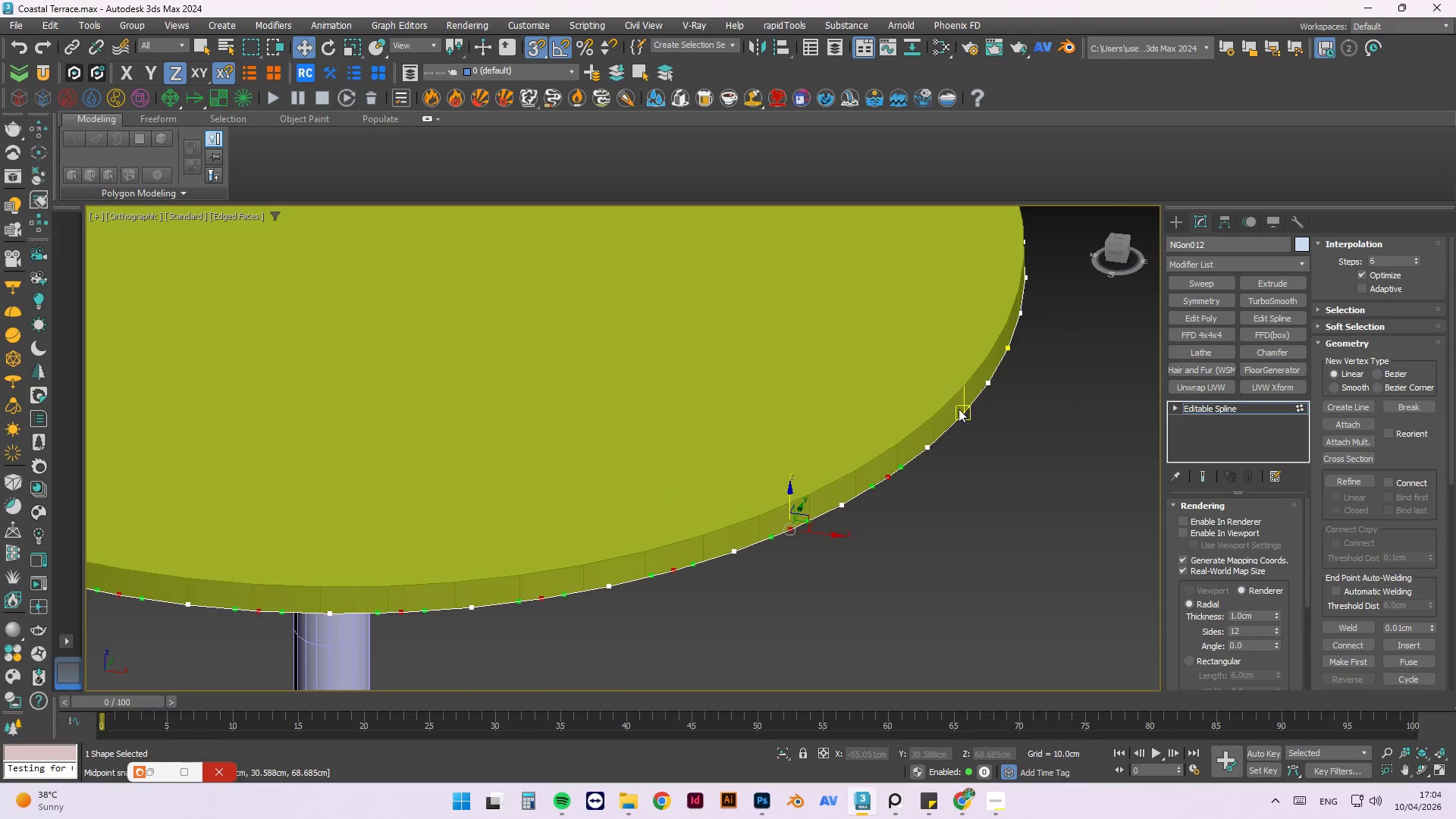 
left_click([957, 414])
 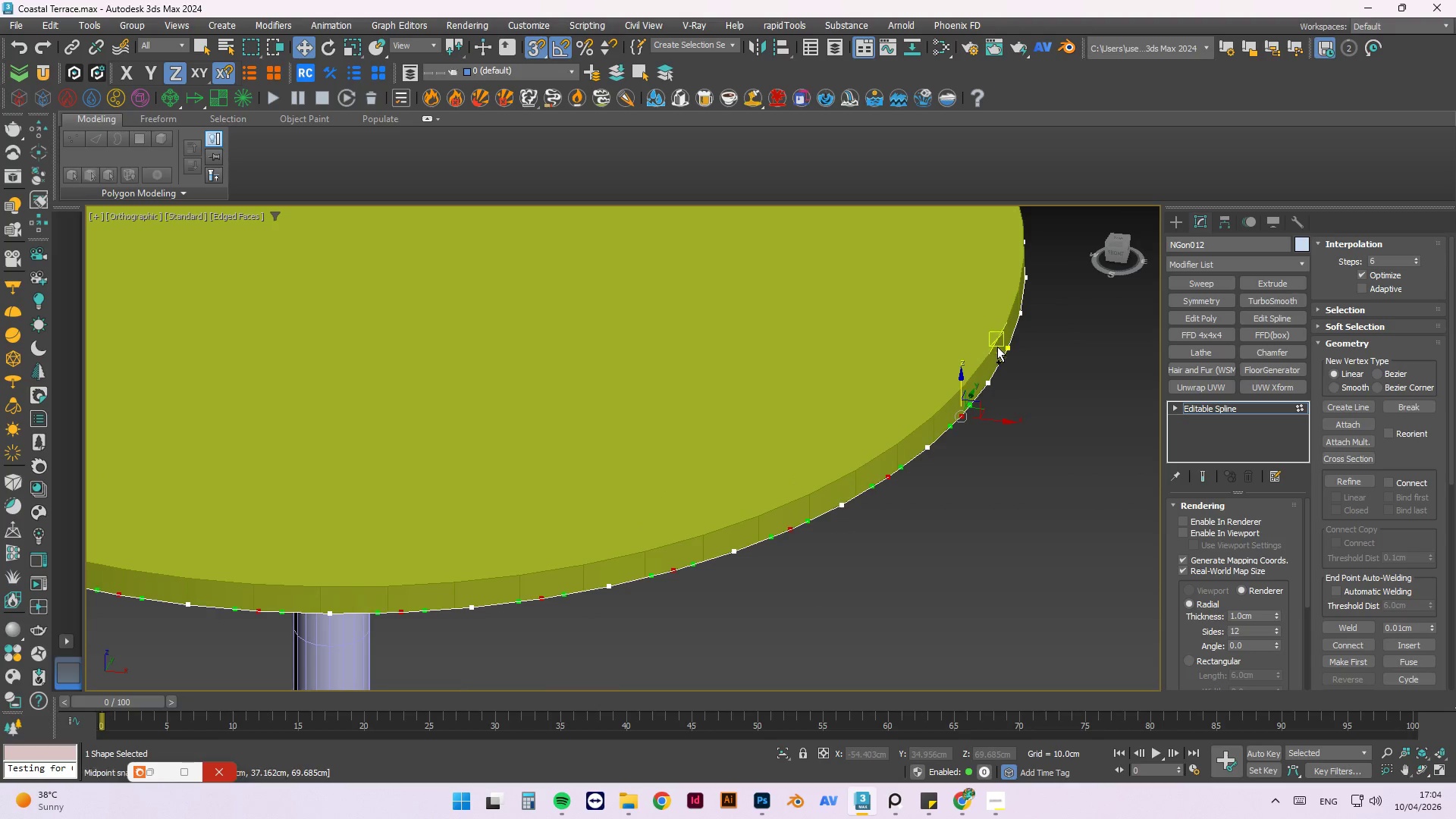 
left_click([1012, 344])
 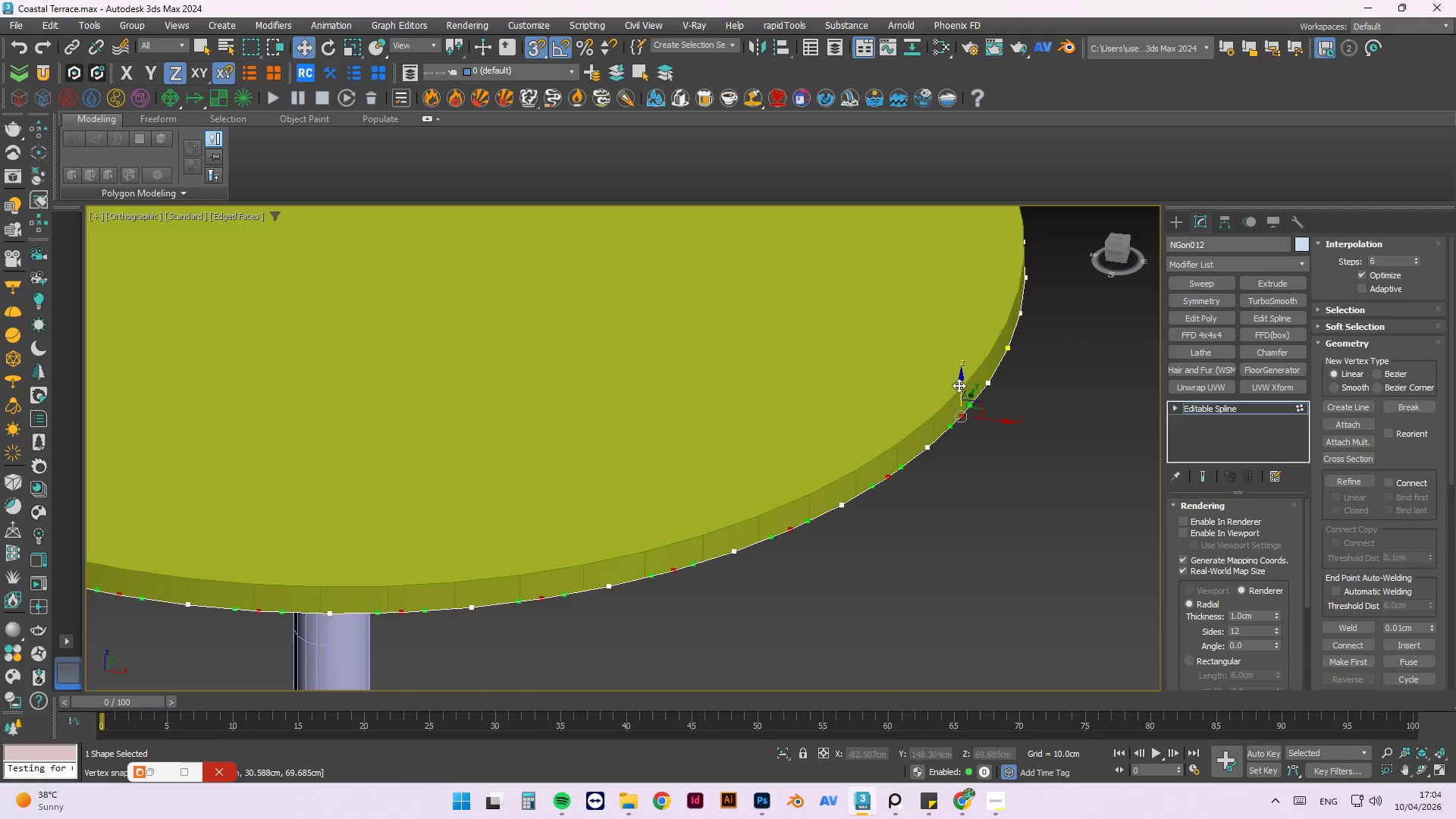 
hold_key(key=ControlLeft, duration=0.53)
 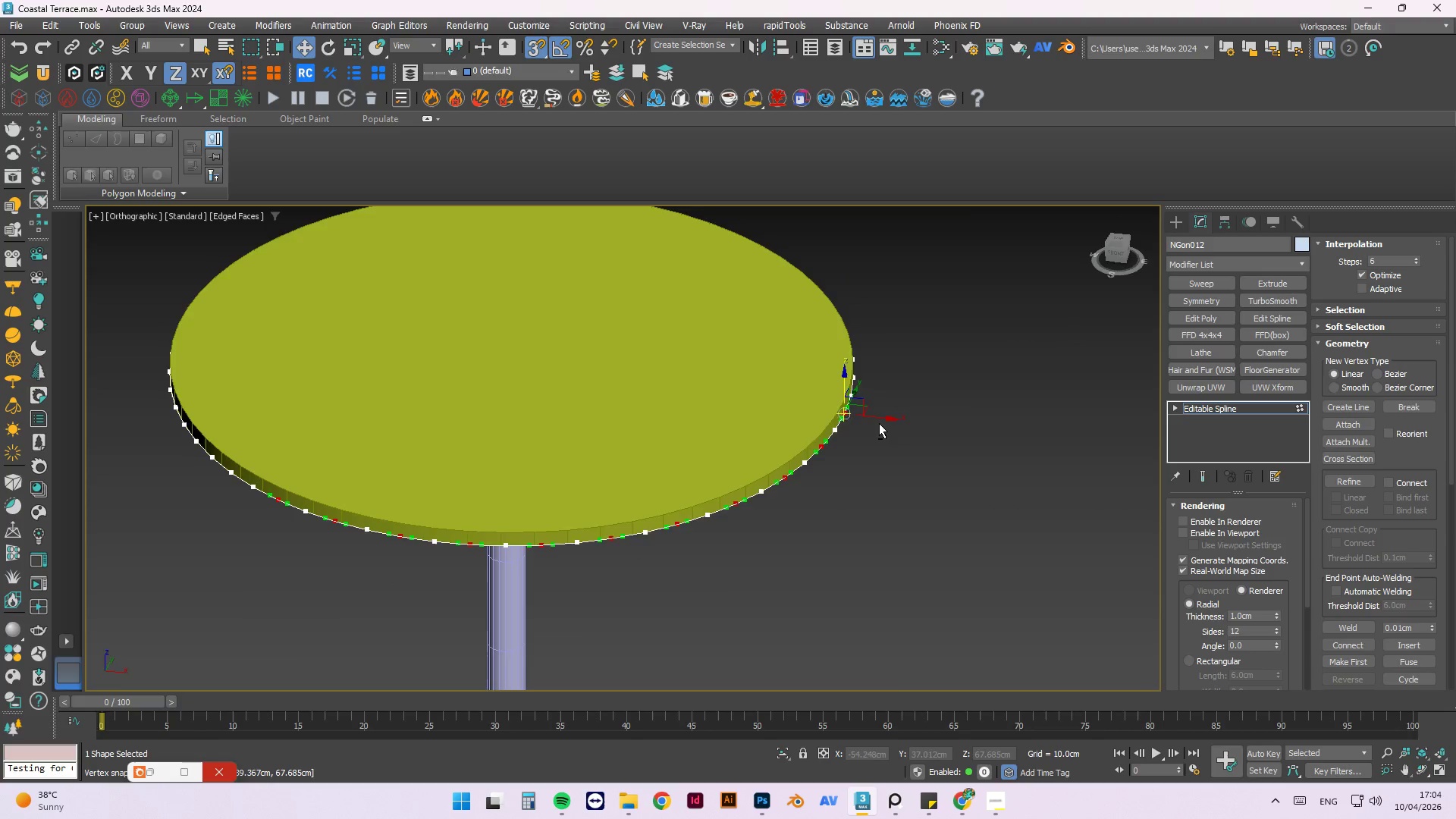 
scroll: coordinate [949, 392], scroll_direction: up, amount: 2.0
 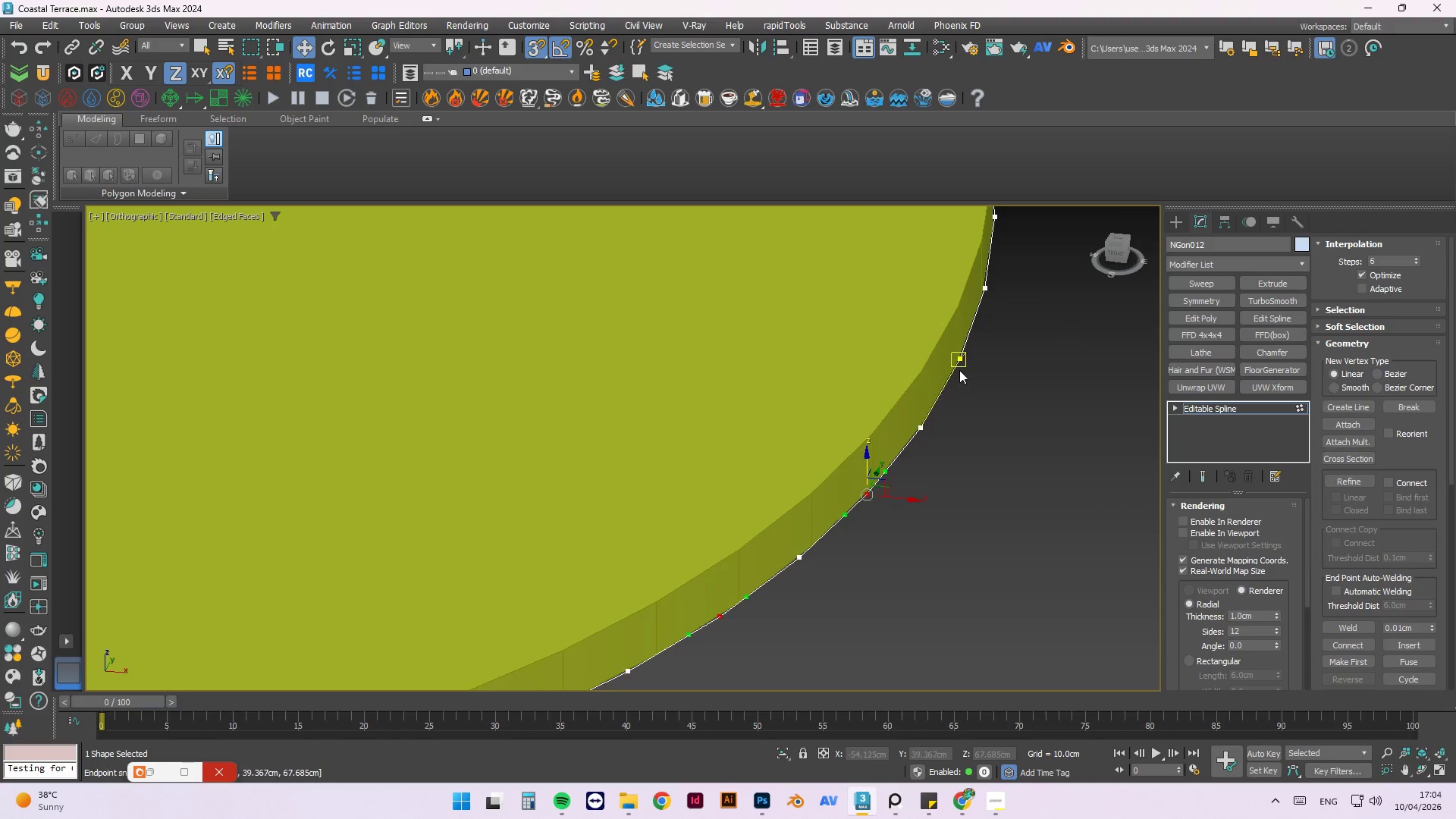 
left_click([959, 359])
 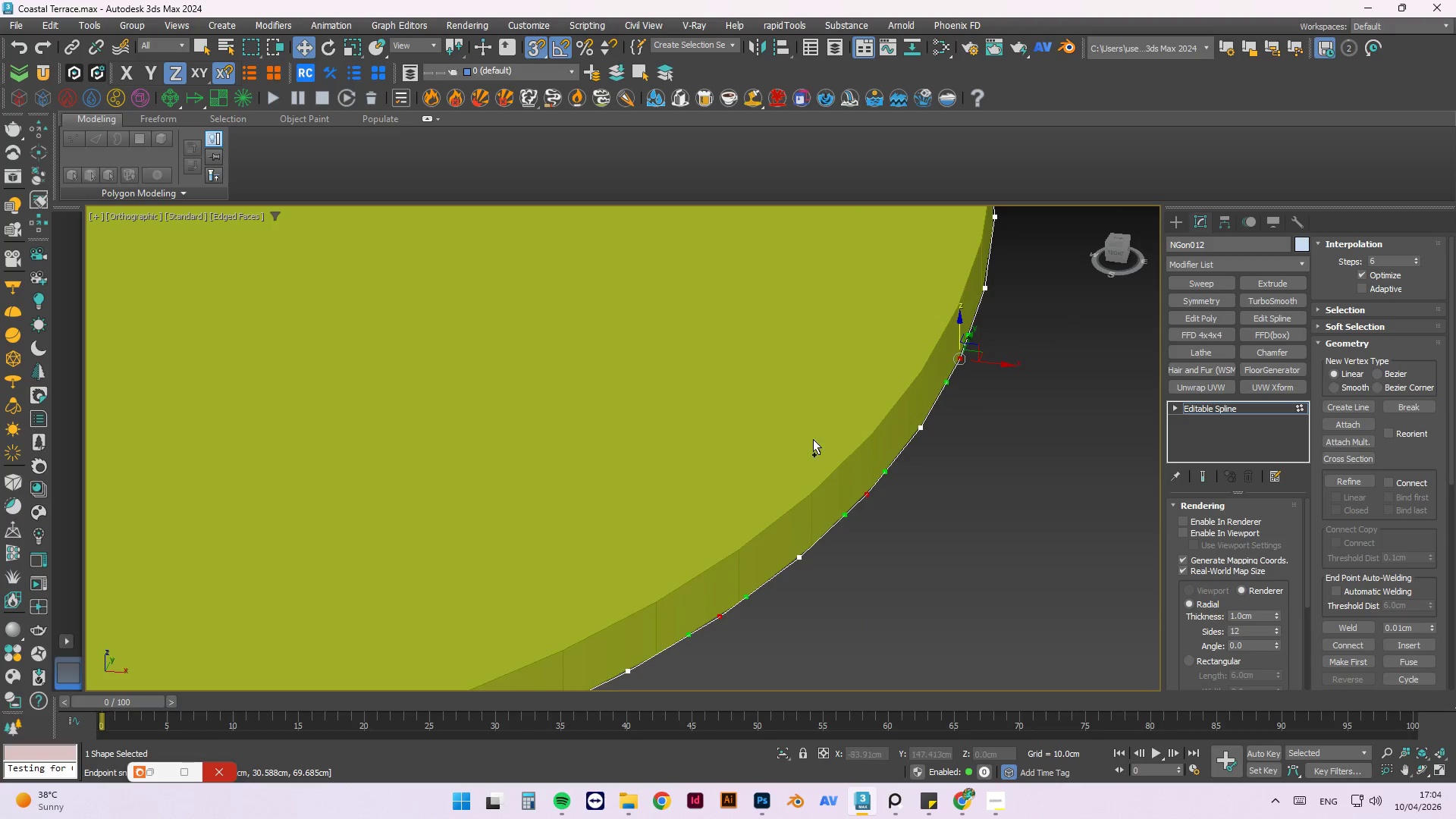 
hold_key(key=AltLeft, duration=0.58)
 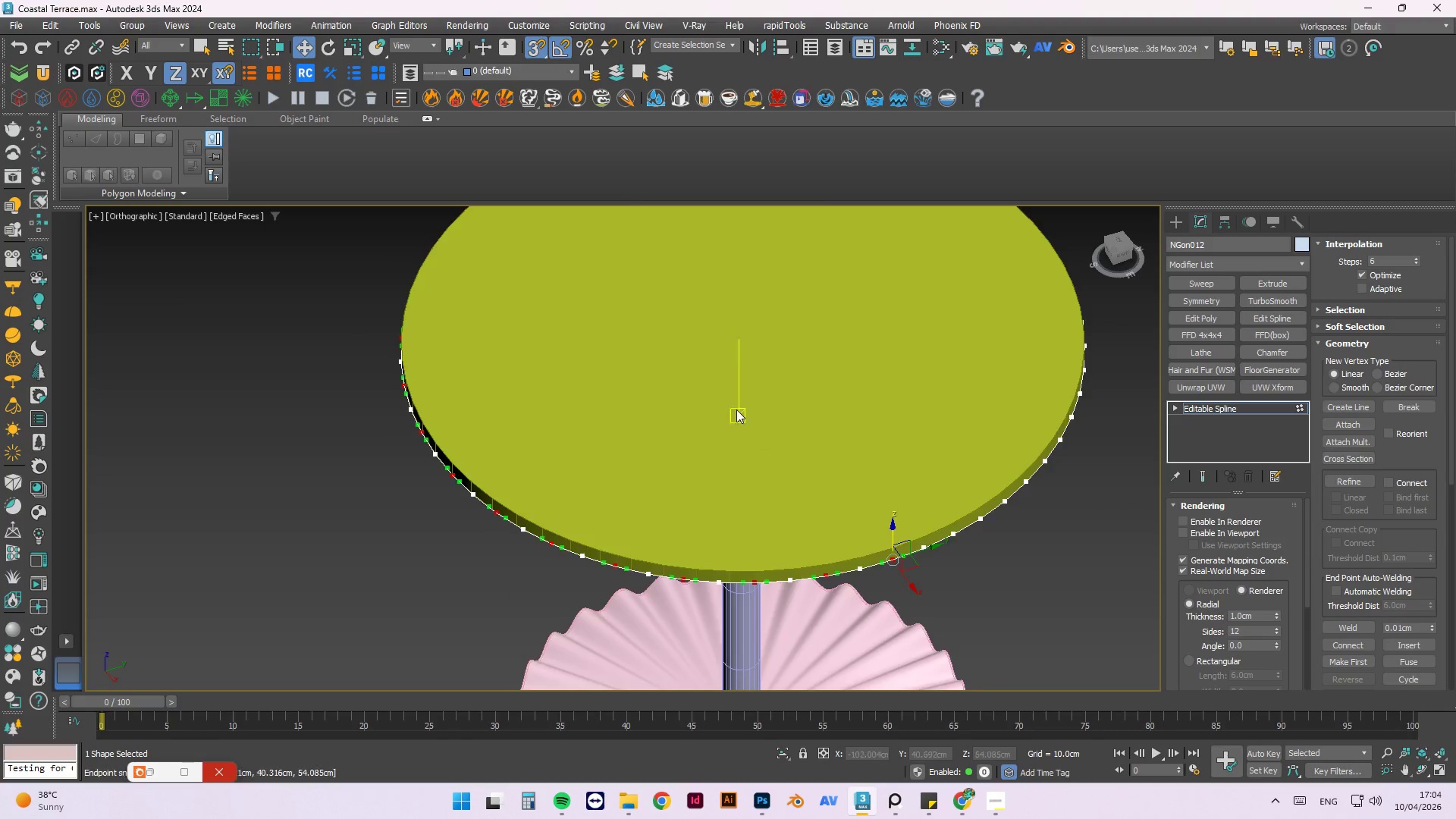 
scroll: coordinate [805, 425], scroll_direction: down, amount: 4.0
 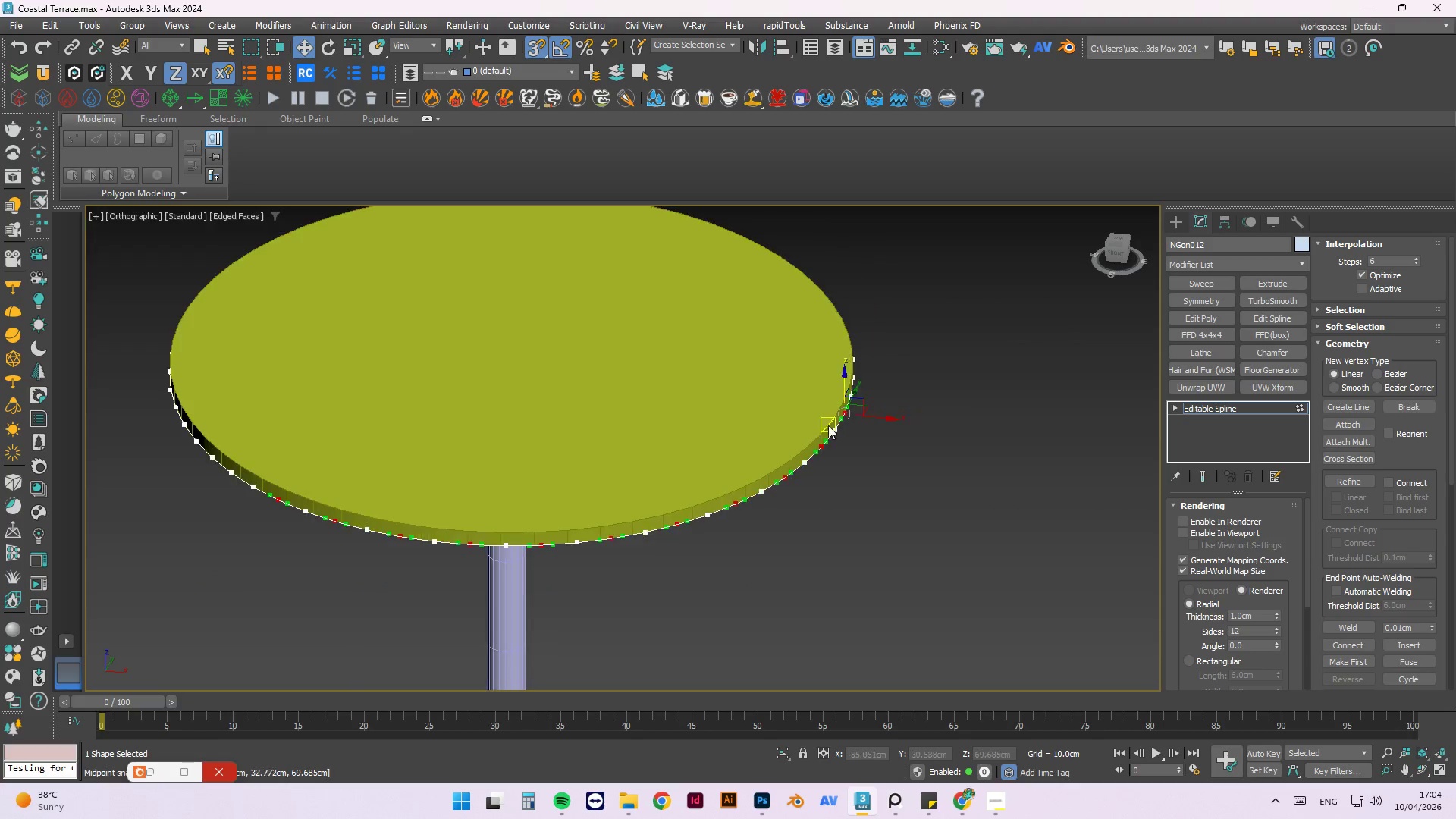 
hold_key(key=ControlLeft, duration=1.5)
 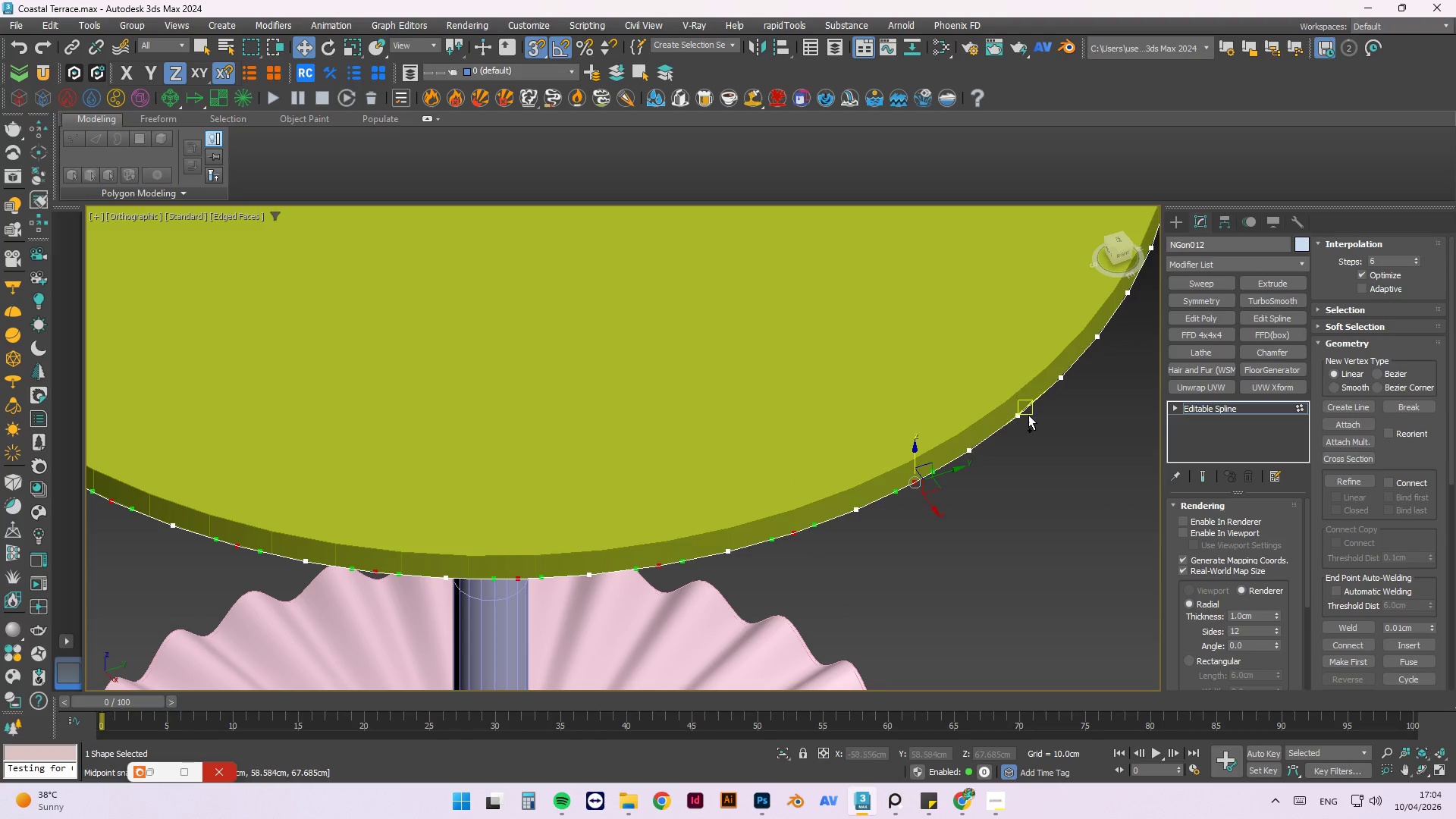 
scroll: coordinate [873, 500], scroll_direction: up, amount: 2.0
 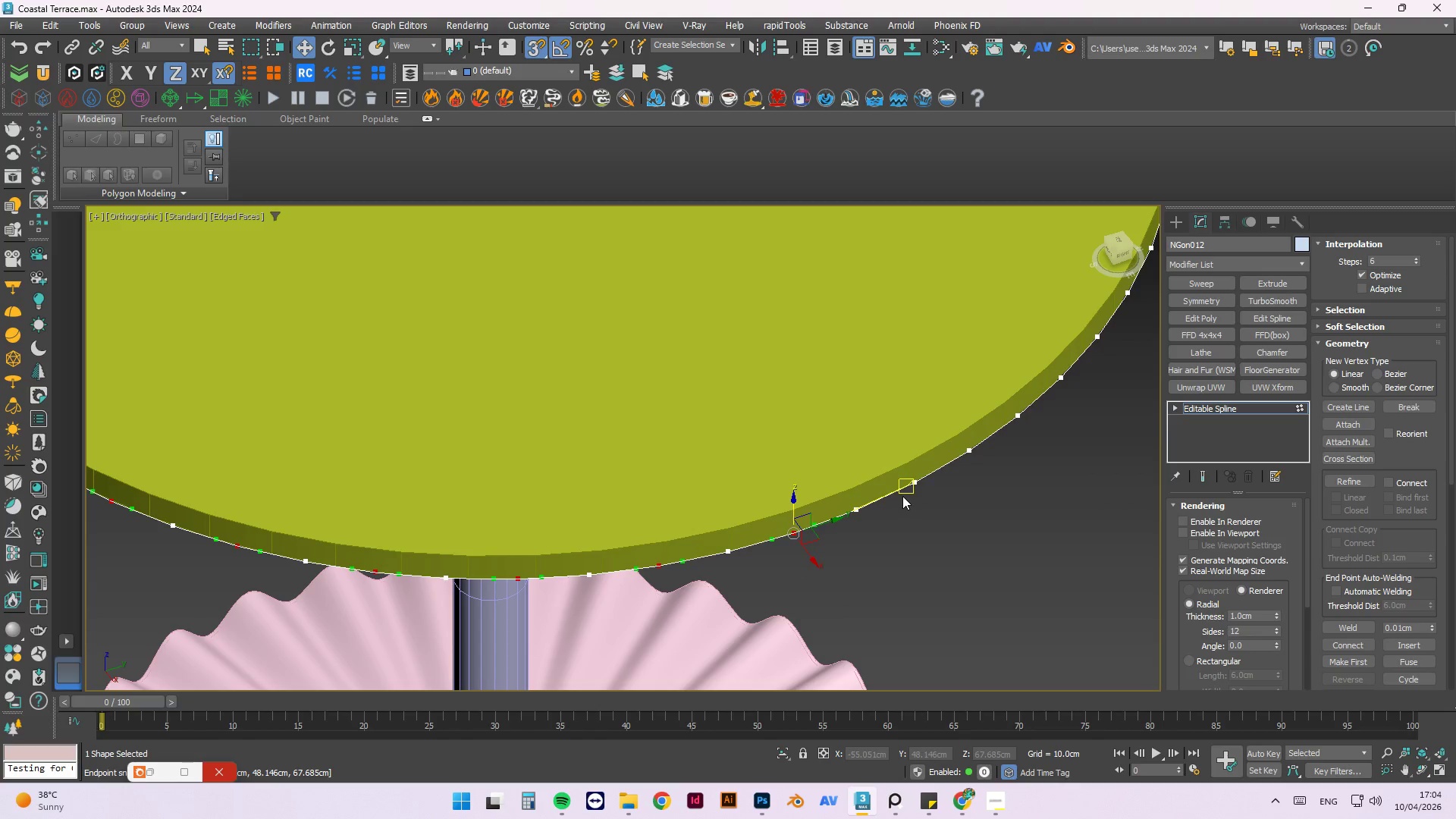 
hold_key(key=ControlLeft, duration=1.25)
left_click([918, 480])
 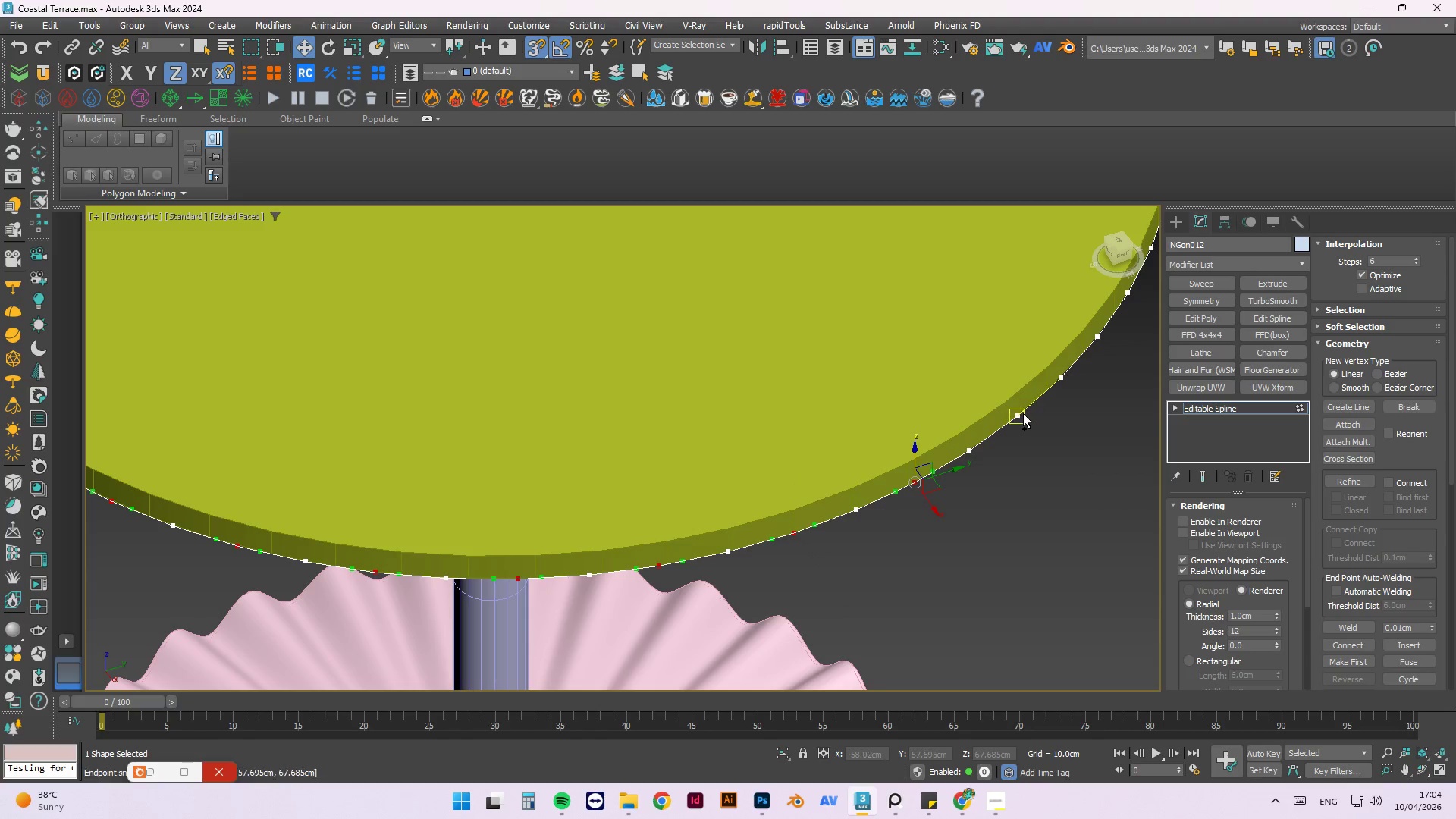 
left_click([1020, 413])
 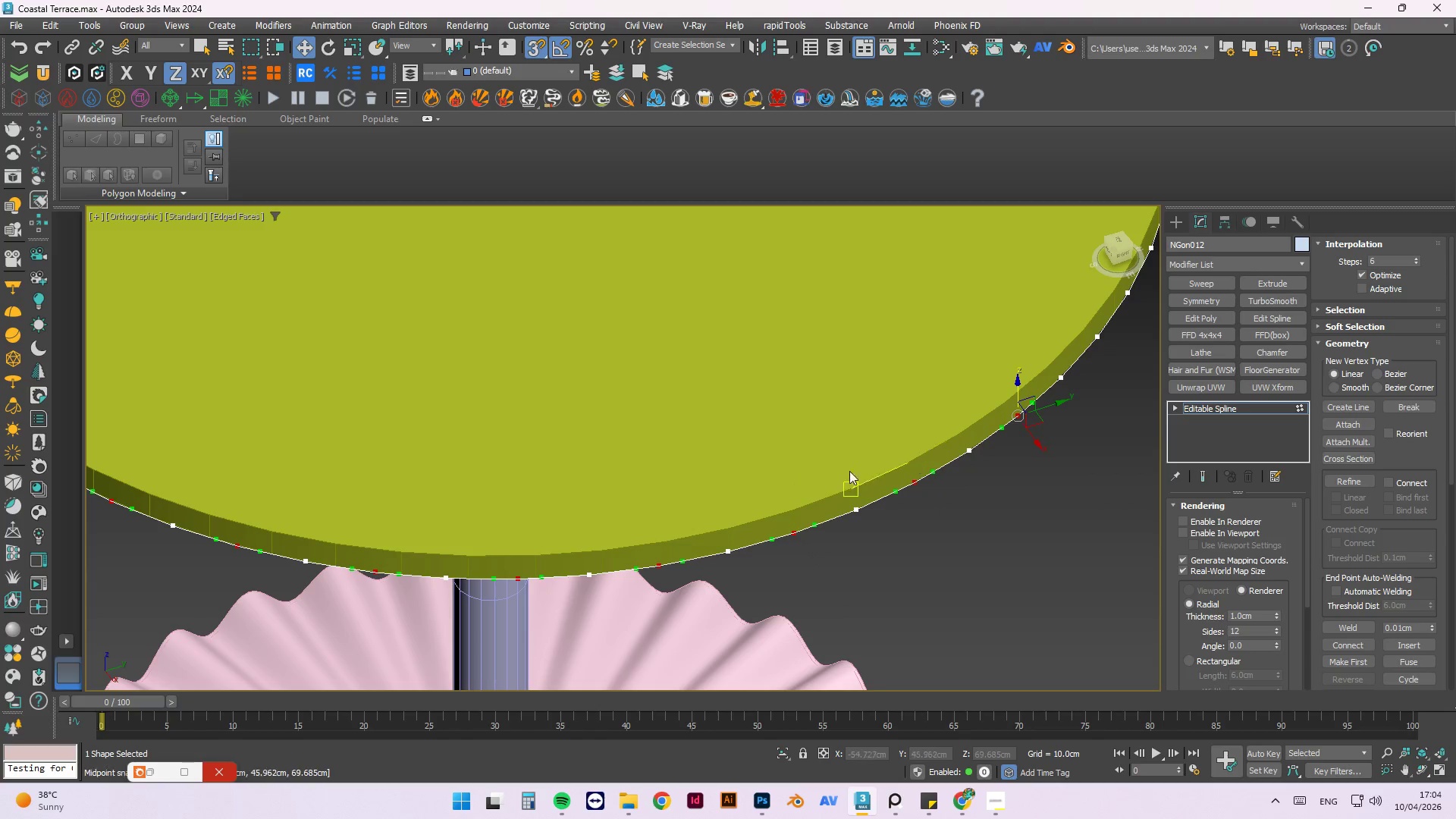 
scroll: coordinate [990, 399], scroll_direction: up, amount: 1.0
 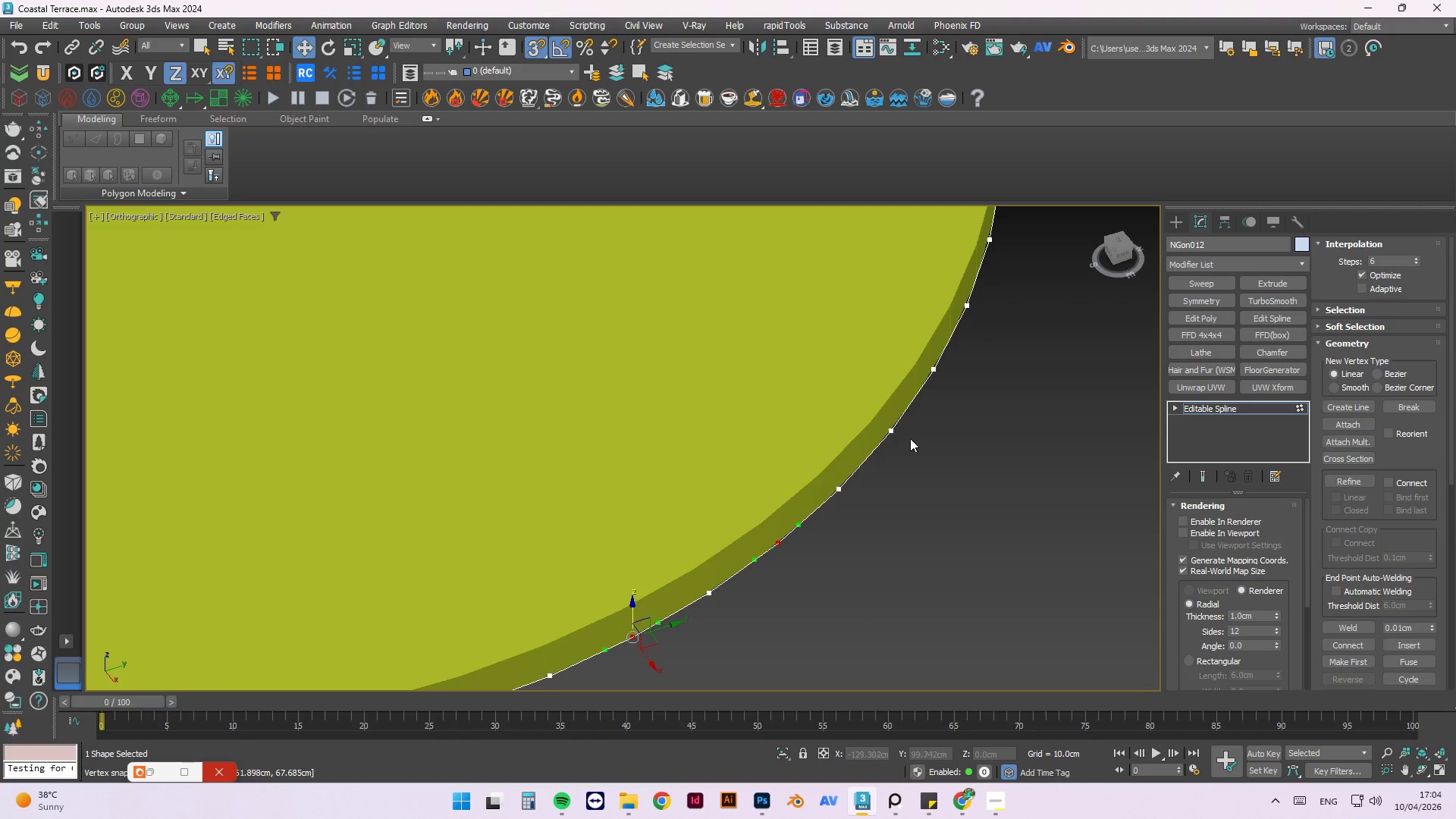 
hold_key(key=ControlLeft, duration=1.24)
left_click([890, 431])
 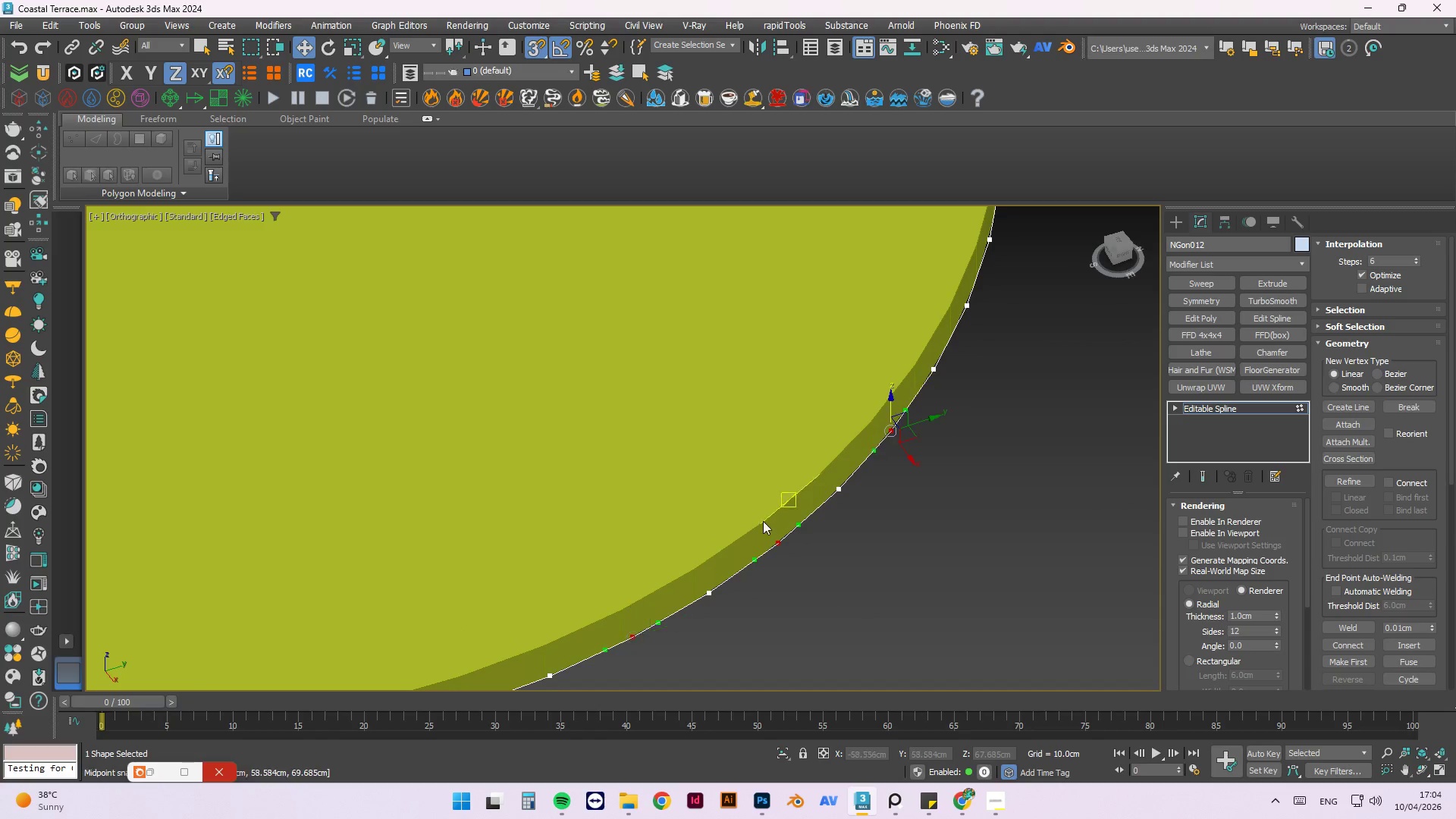 
scroll: coordinate [851, 435], scroll_direction: none, amount: 0.0
 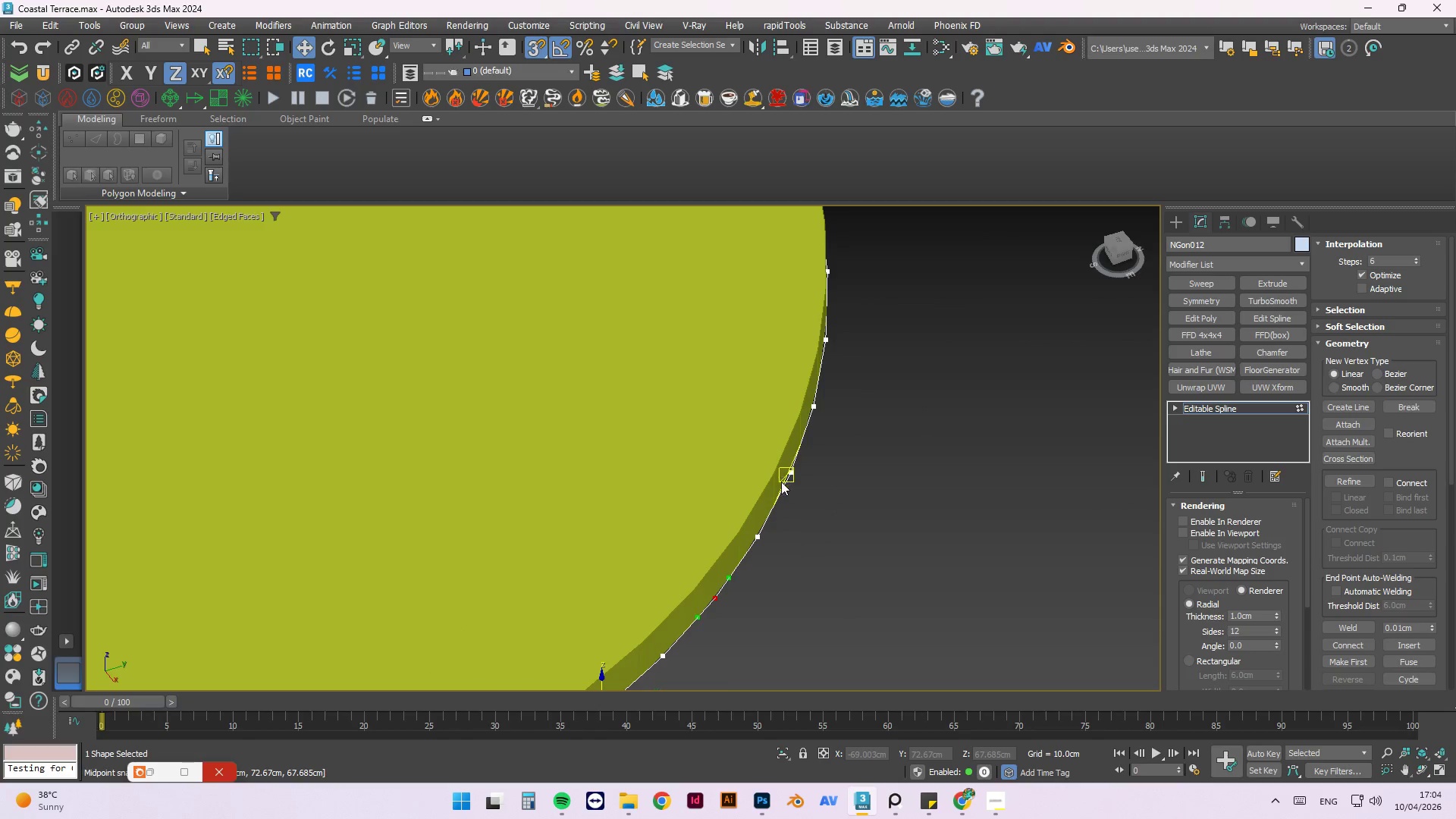 
hold_key(key=ControlLeft, duration=1.5)
left_click([792, 472])
 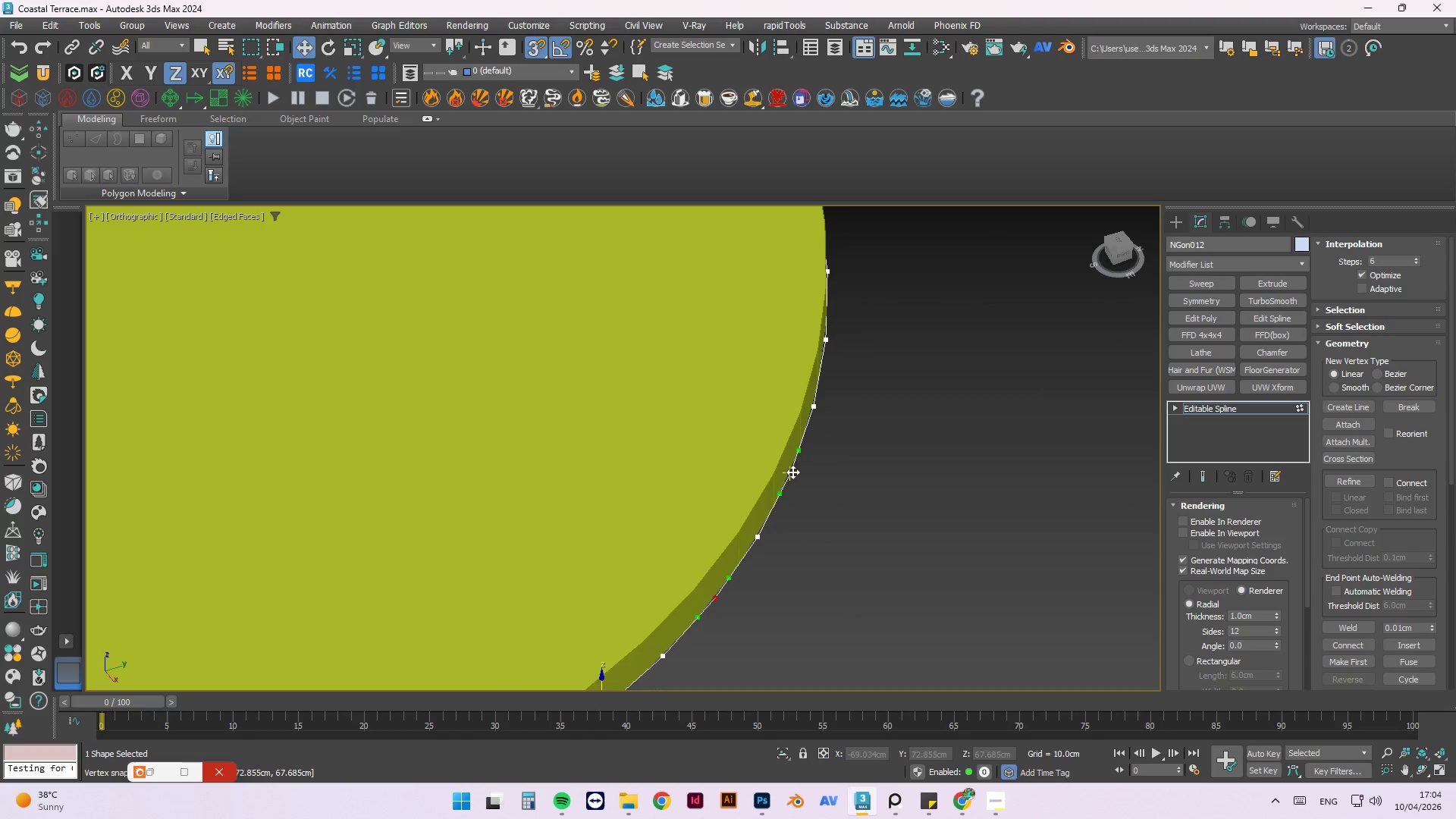 
key(Control+ControlLeft)
 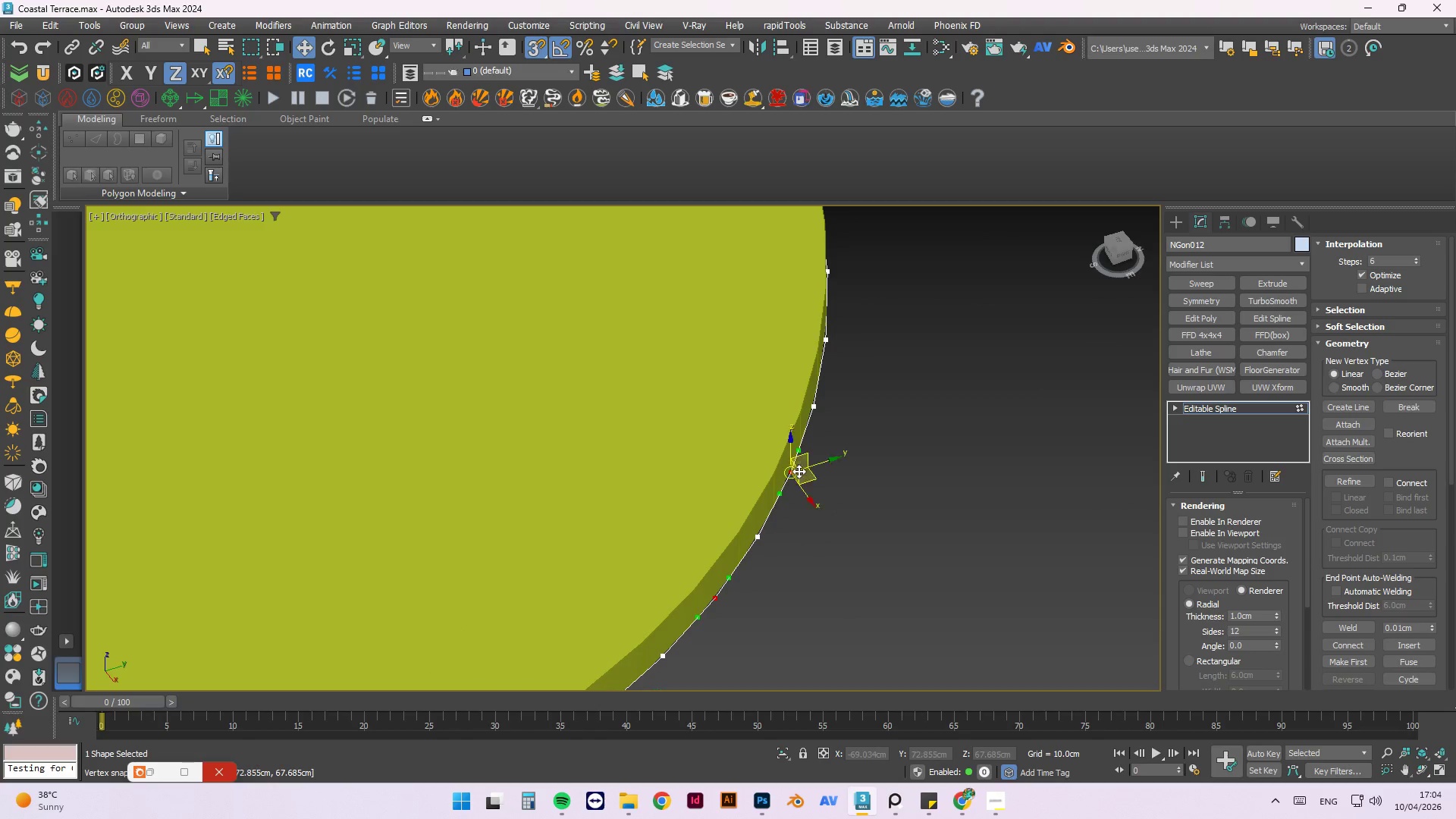 
key(Control+ControlLeft)
 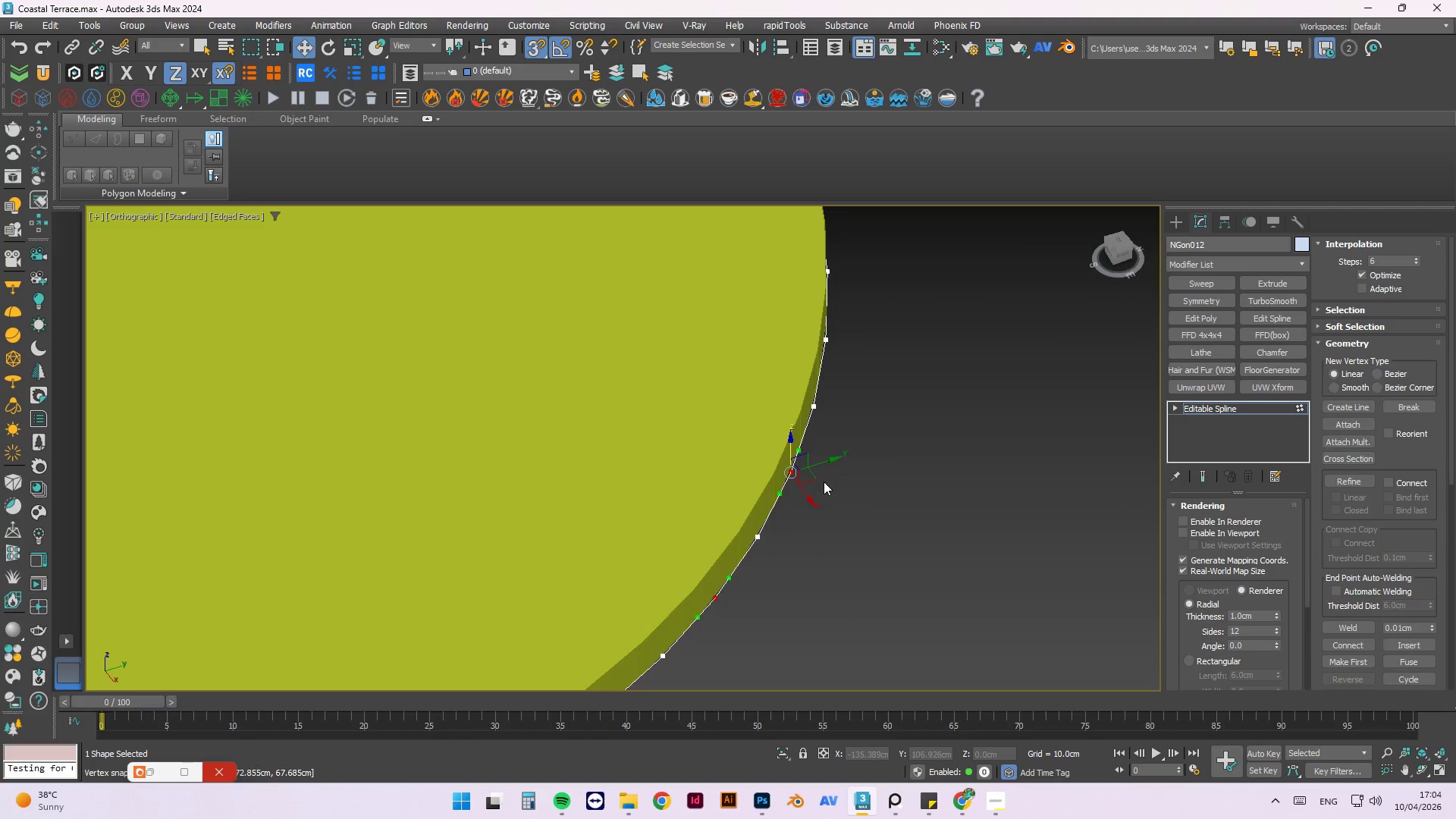 
scroll: coordinate [829, 435], scroll_direction: up, amount: 1.0
 